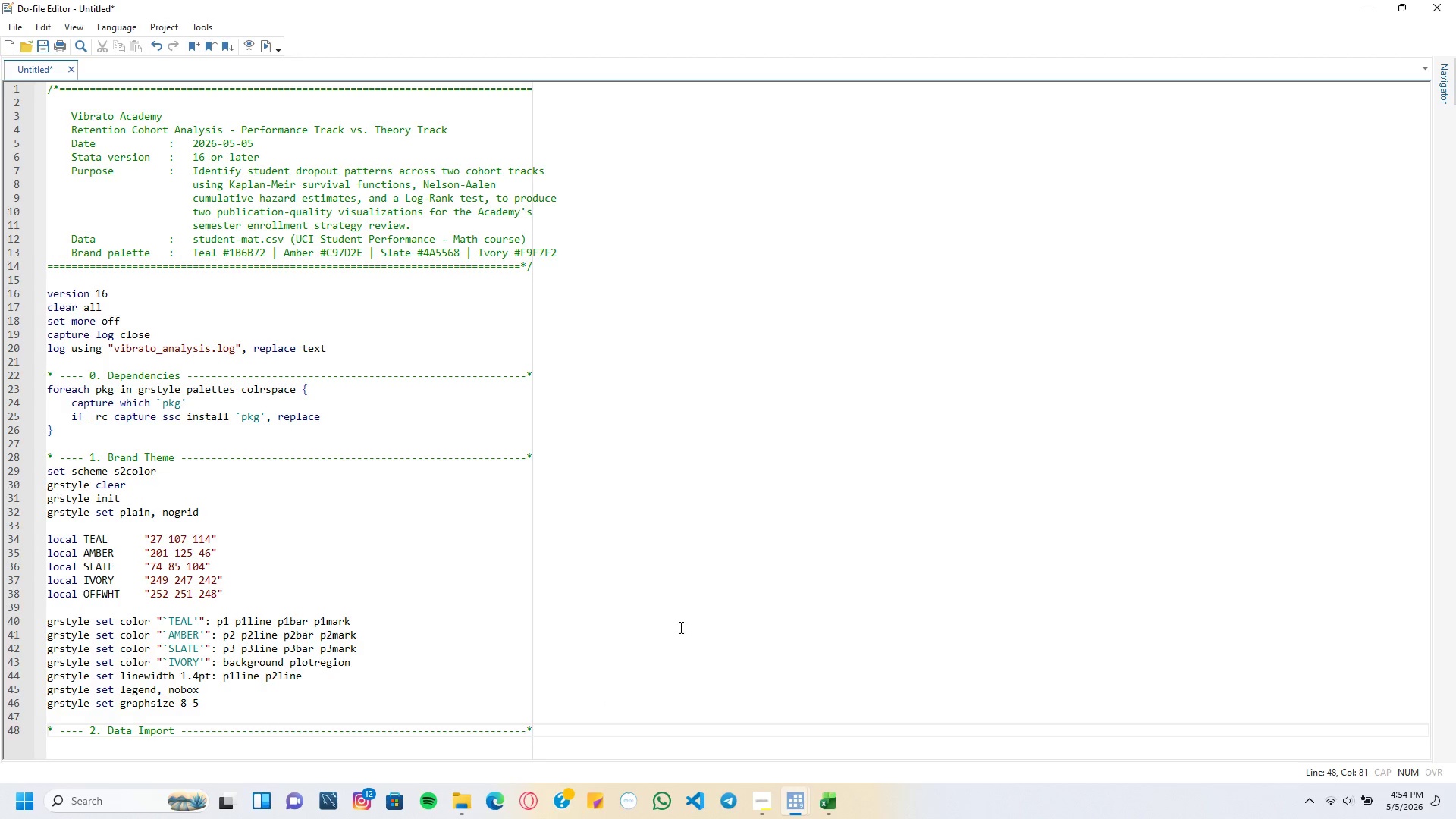 
key(Enter)
 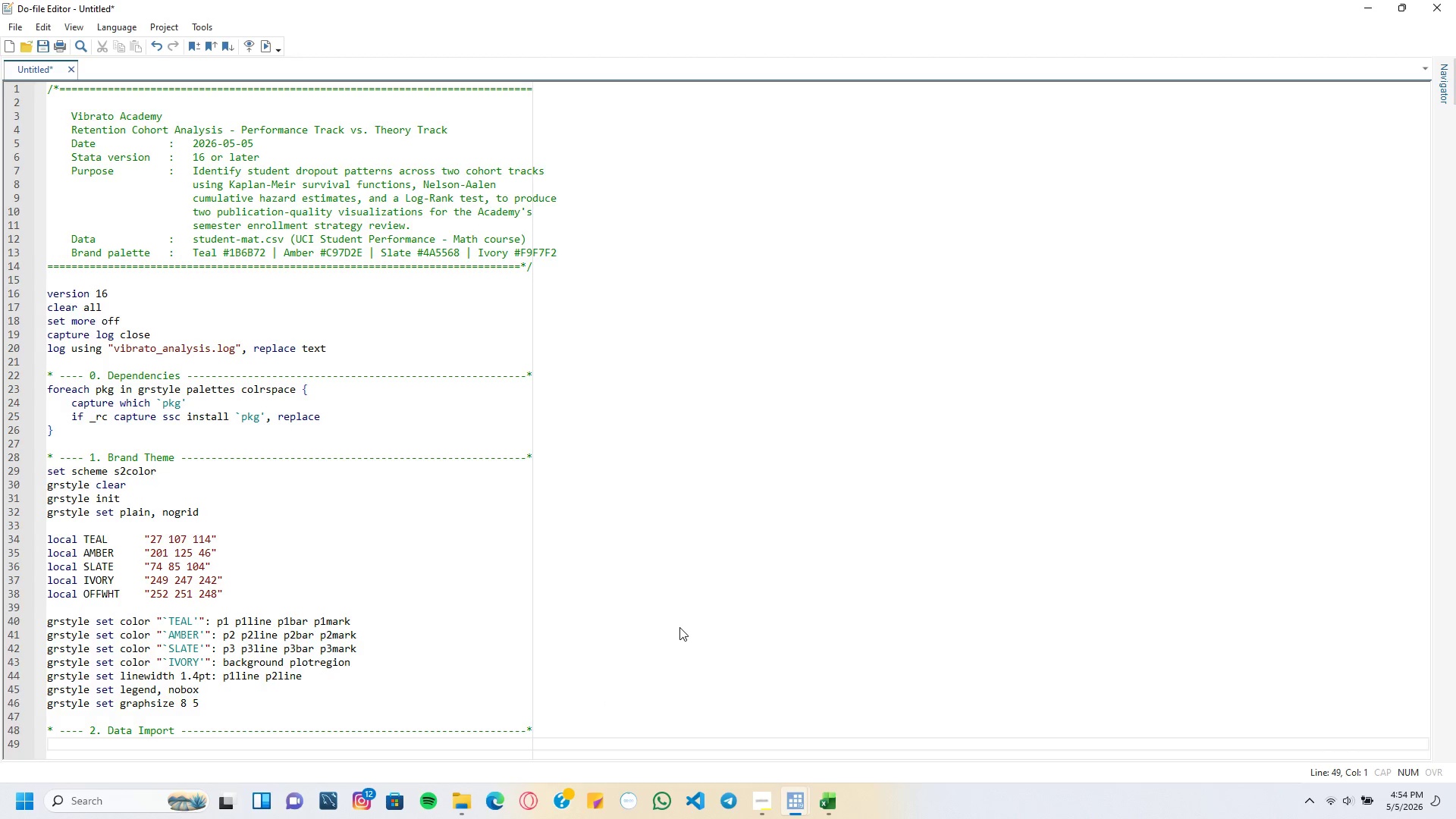 
type(* UC)
 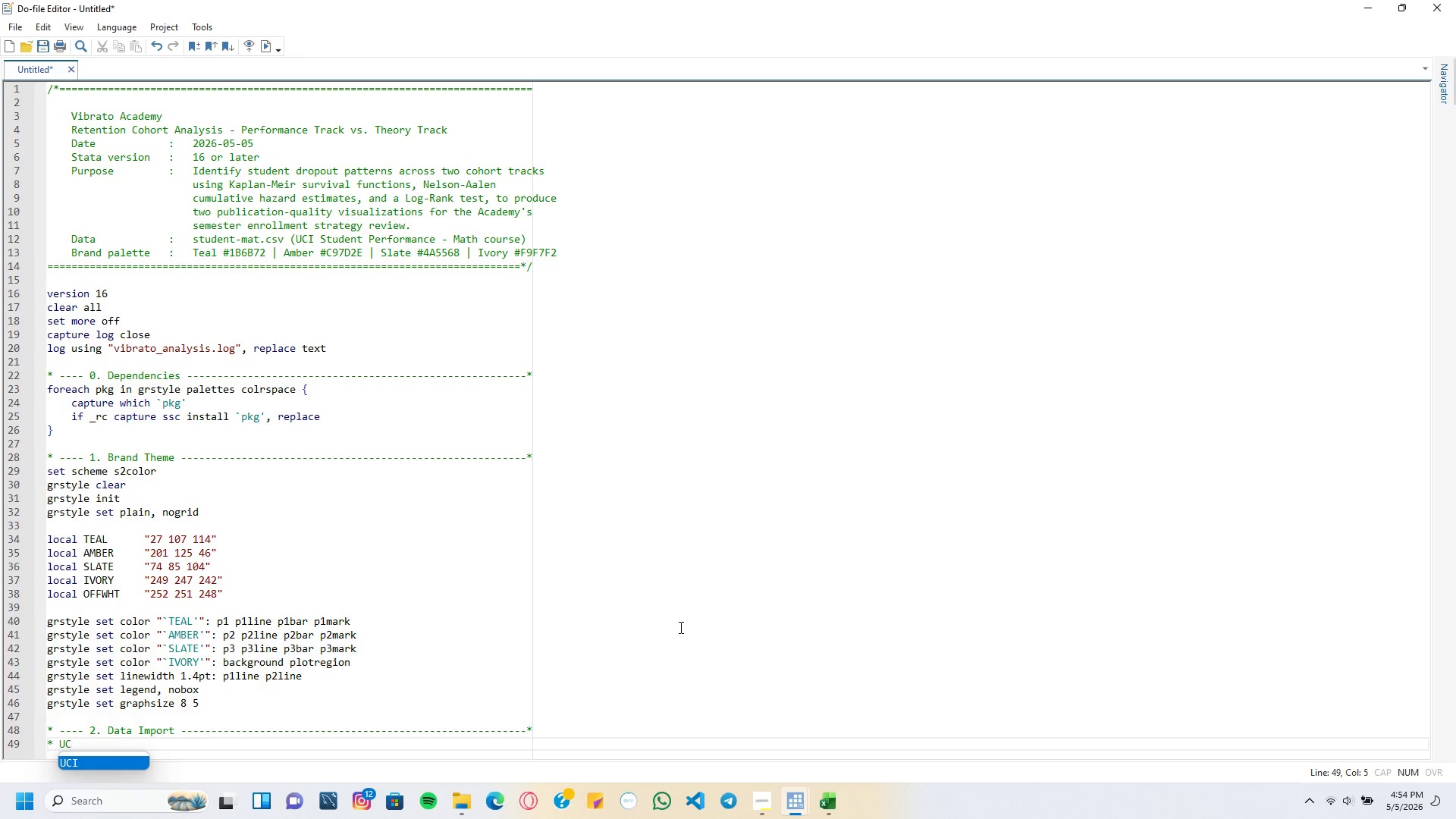 
type(I Student Performance dataset uses semicolon delimiters)
 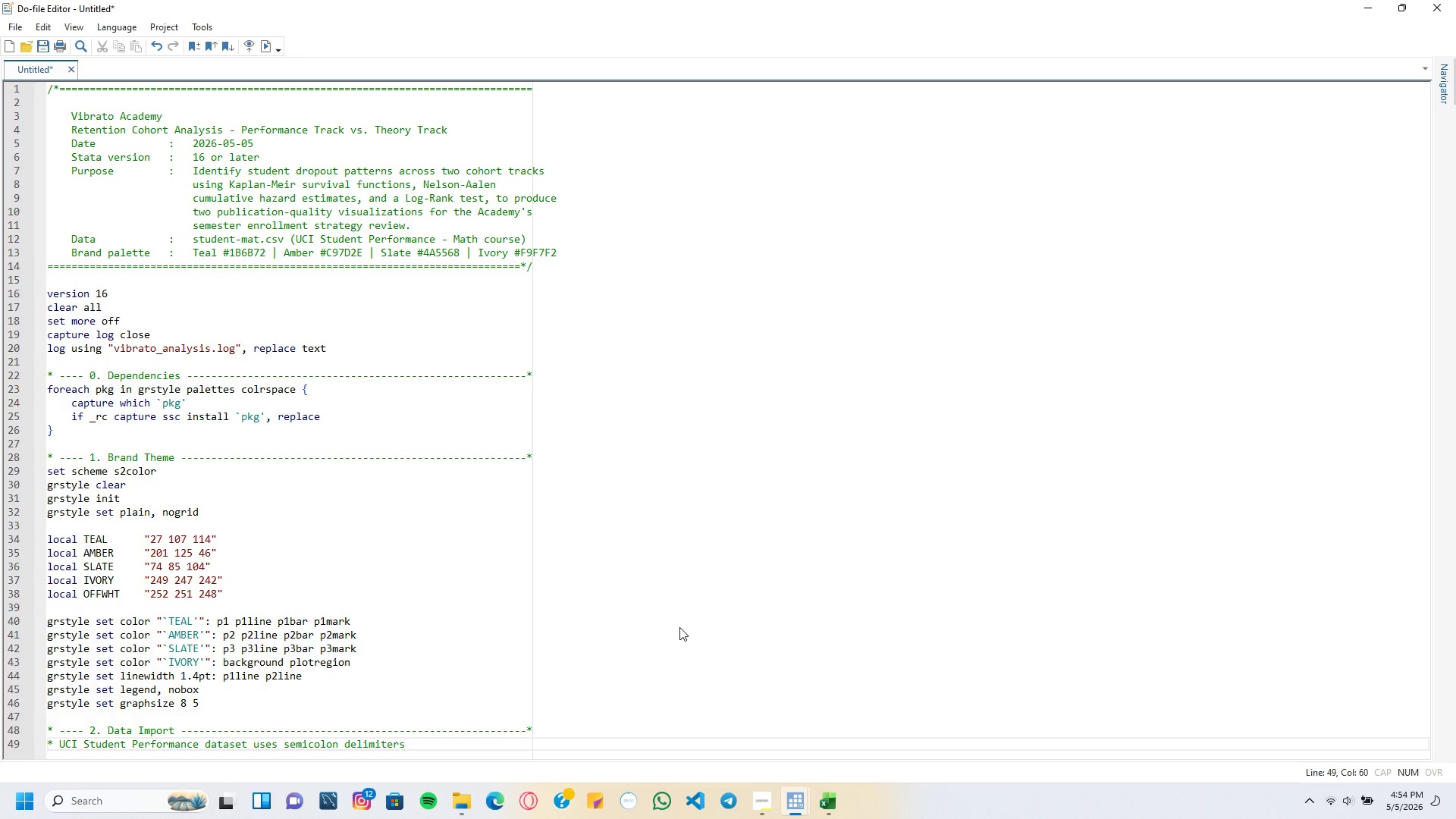 
key(Enter)
 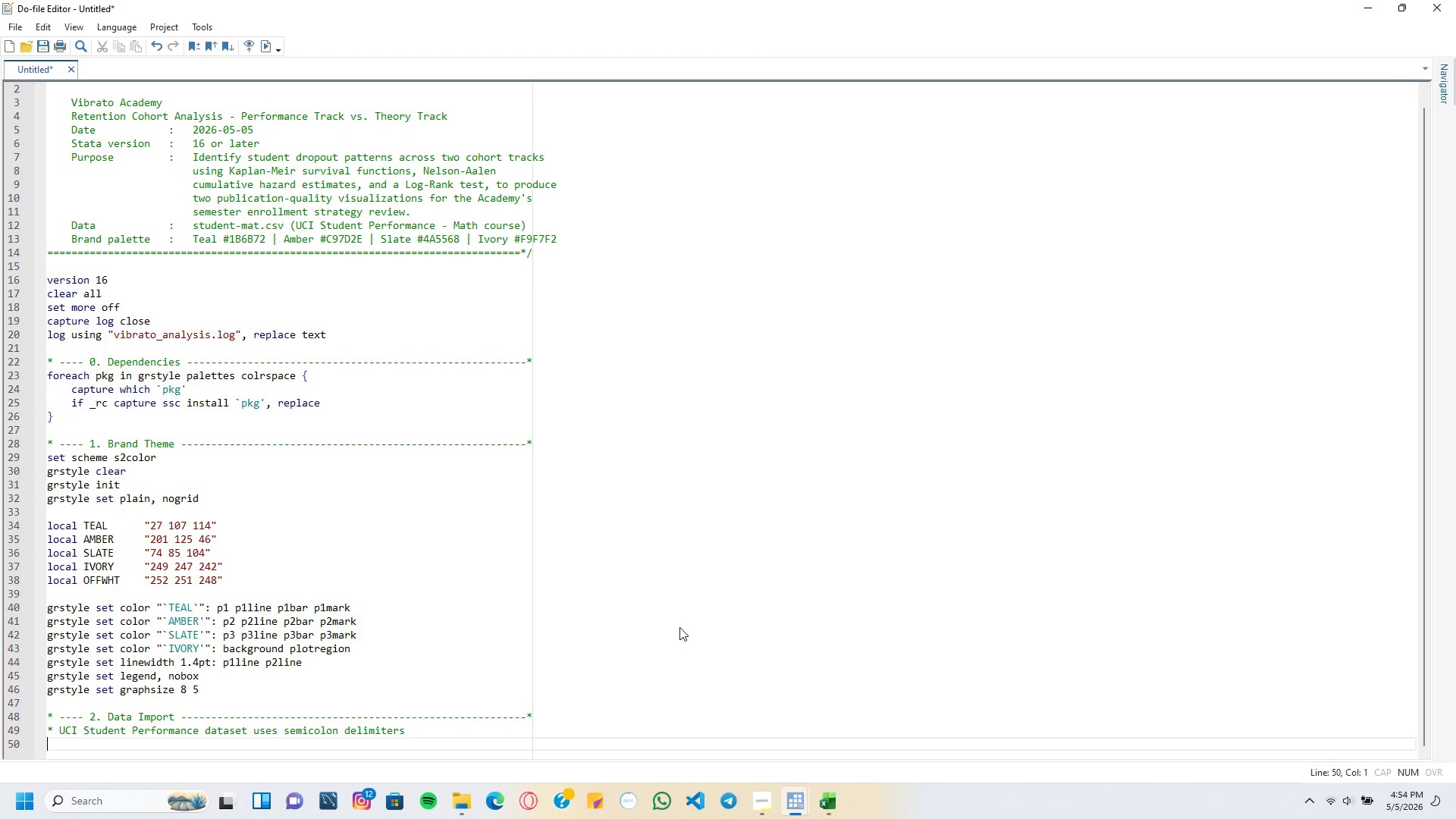 
type(import delimited "student-mart)
key(Backspace)
key(Backspace)
type(t.csv)
 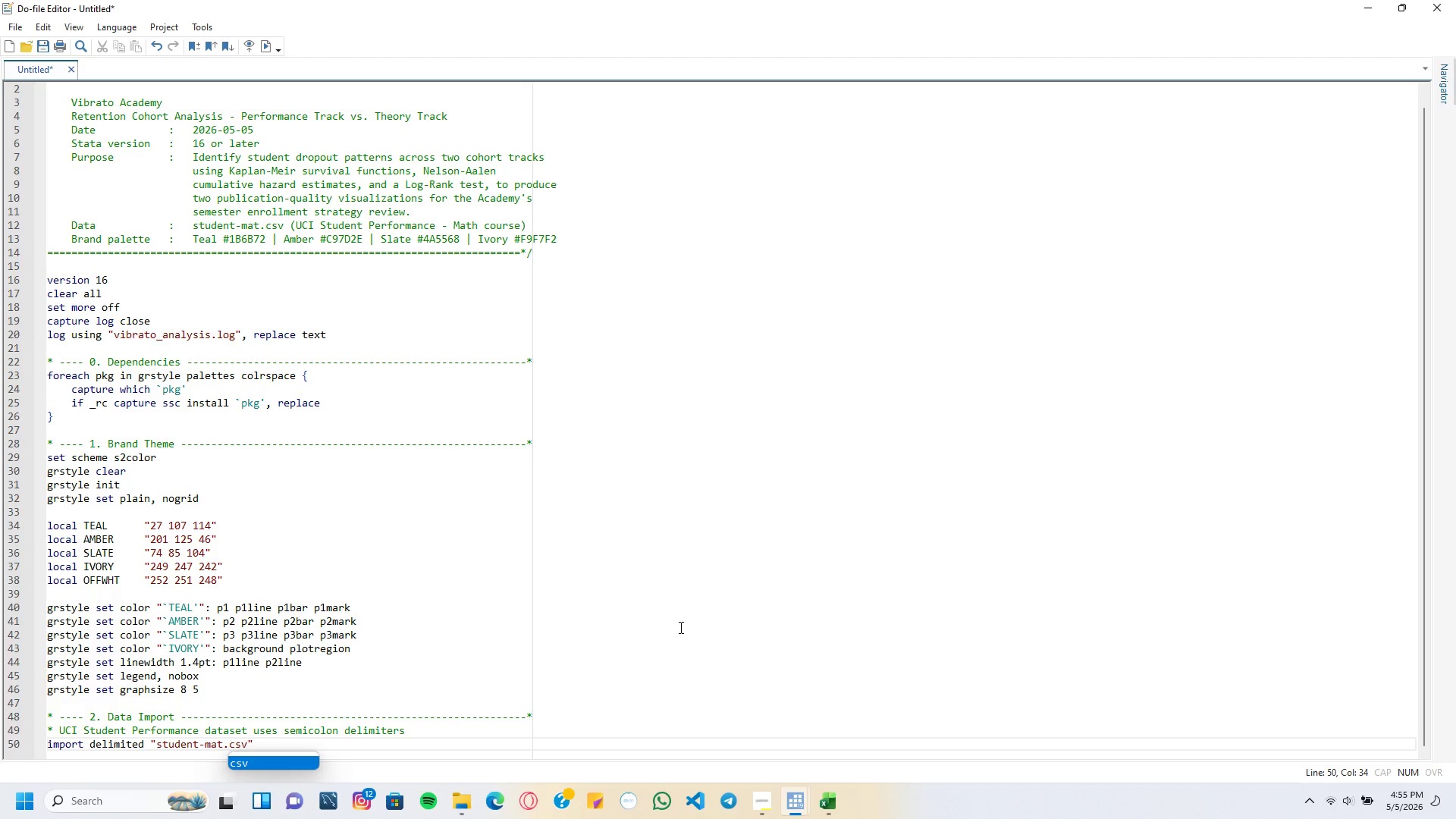 
key(ArrowRight)
 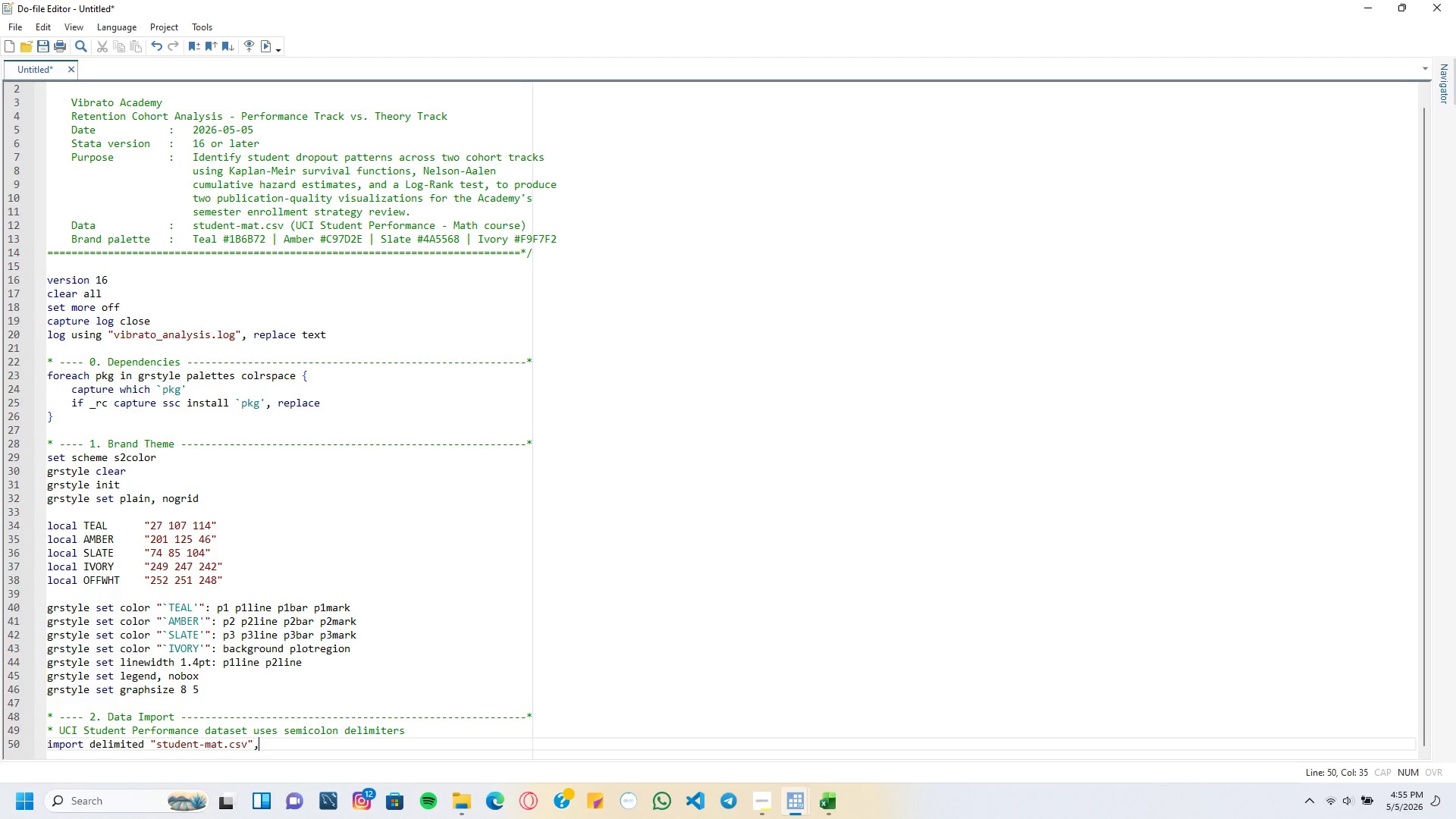 
type(, varnames(1)
 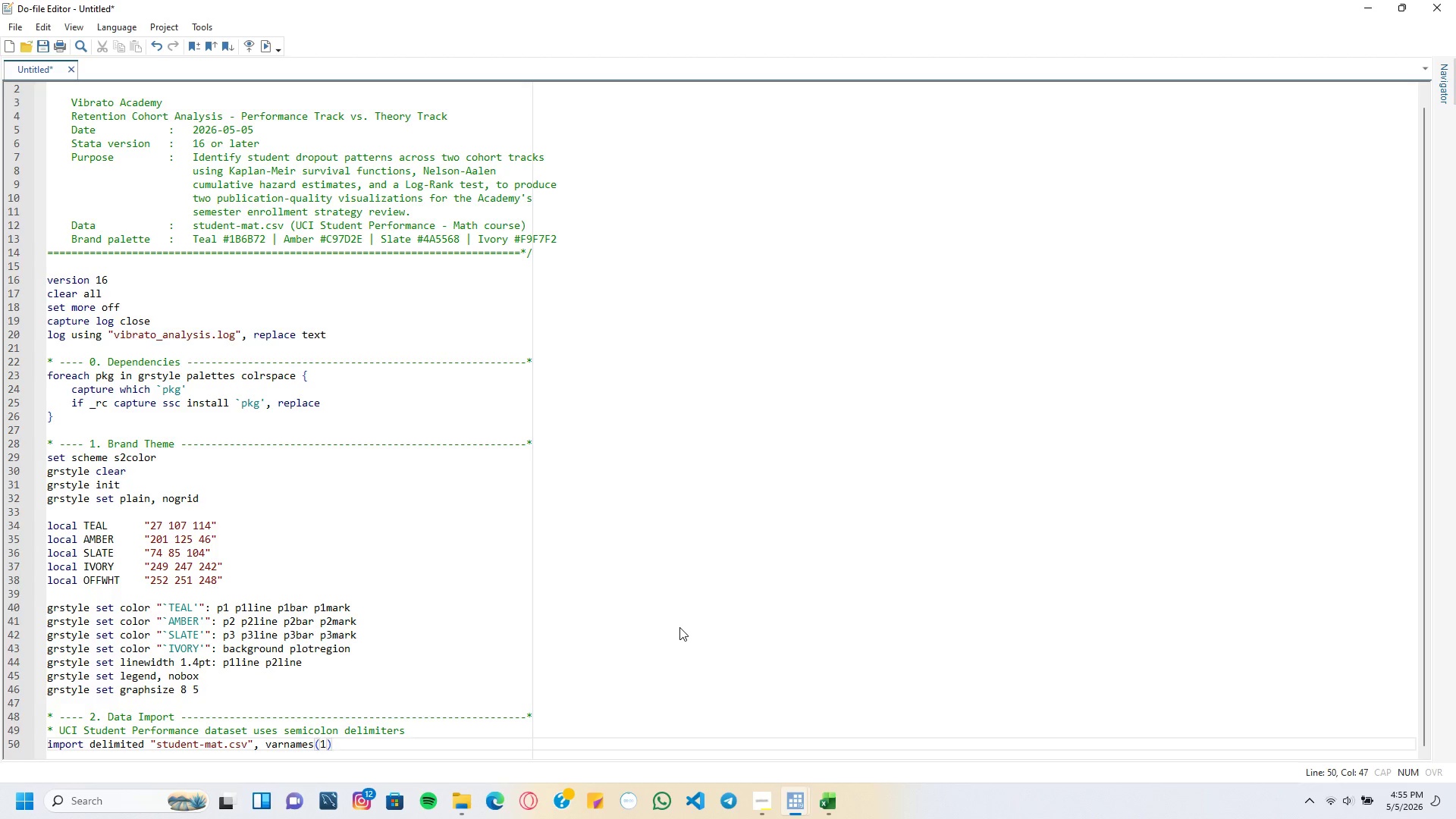 
 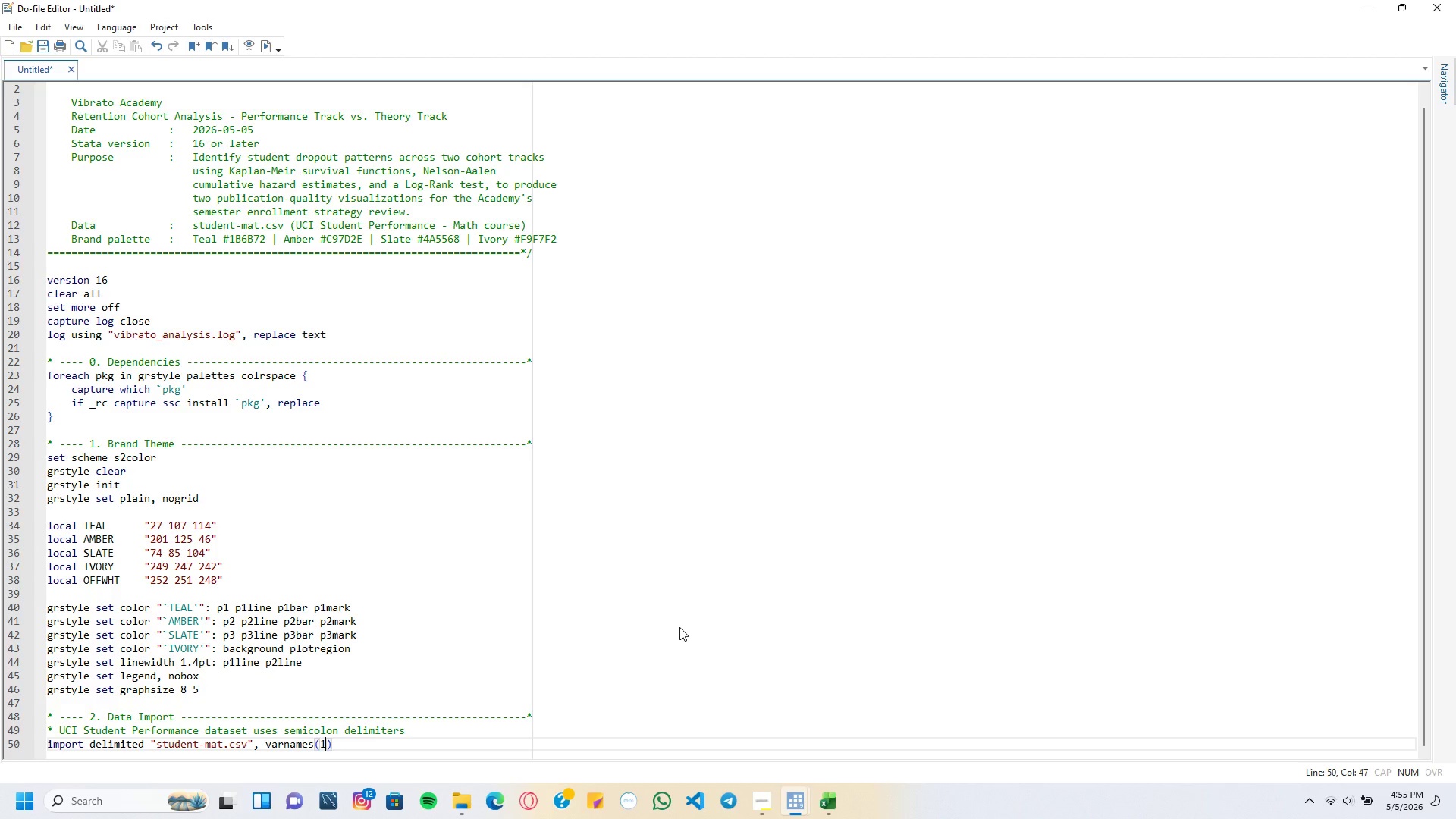 
key(ArrowRight)
 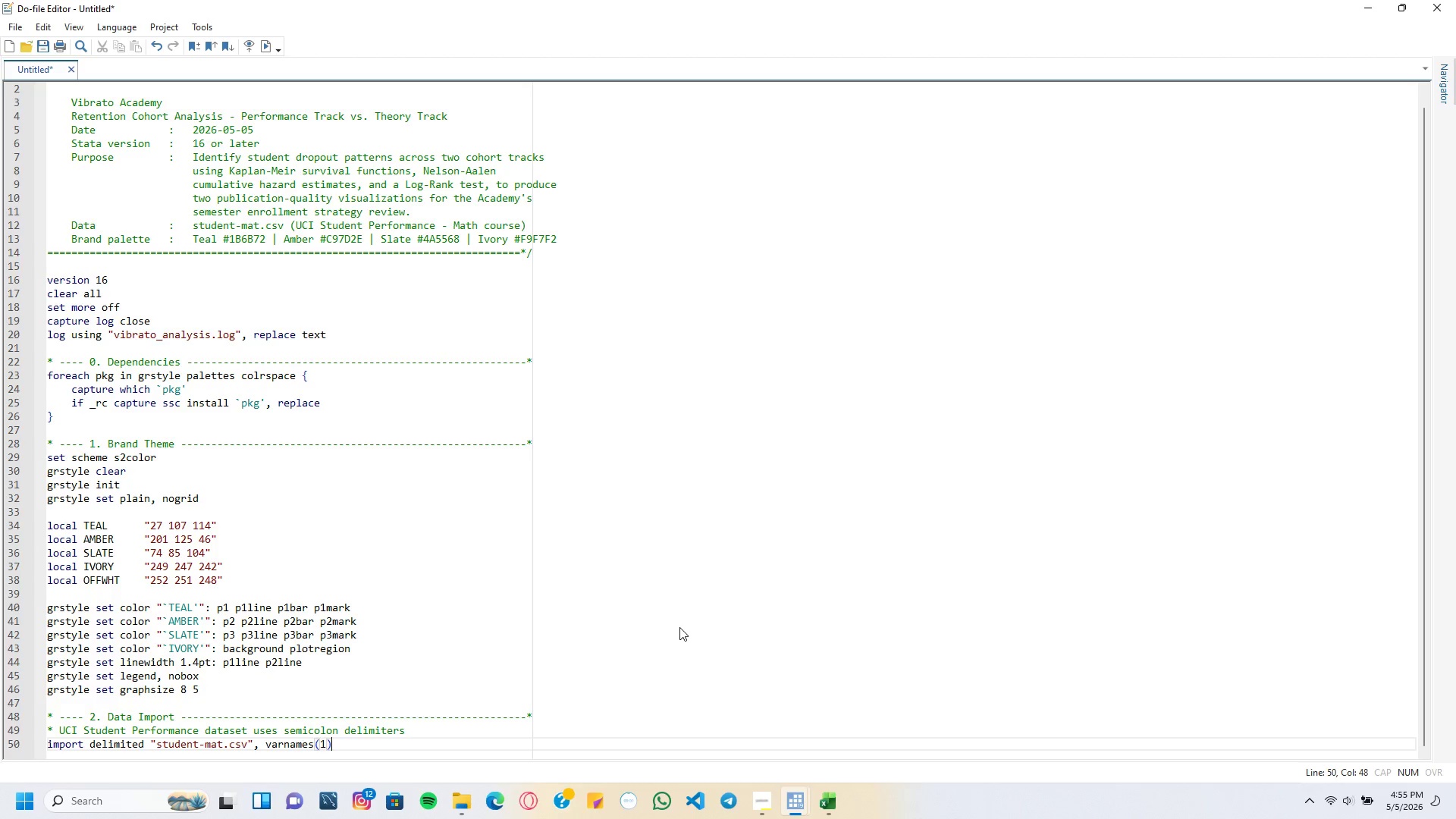 
type( delimiters(";)
 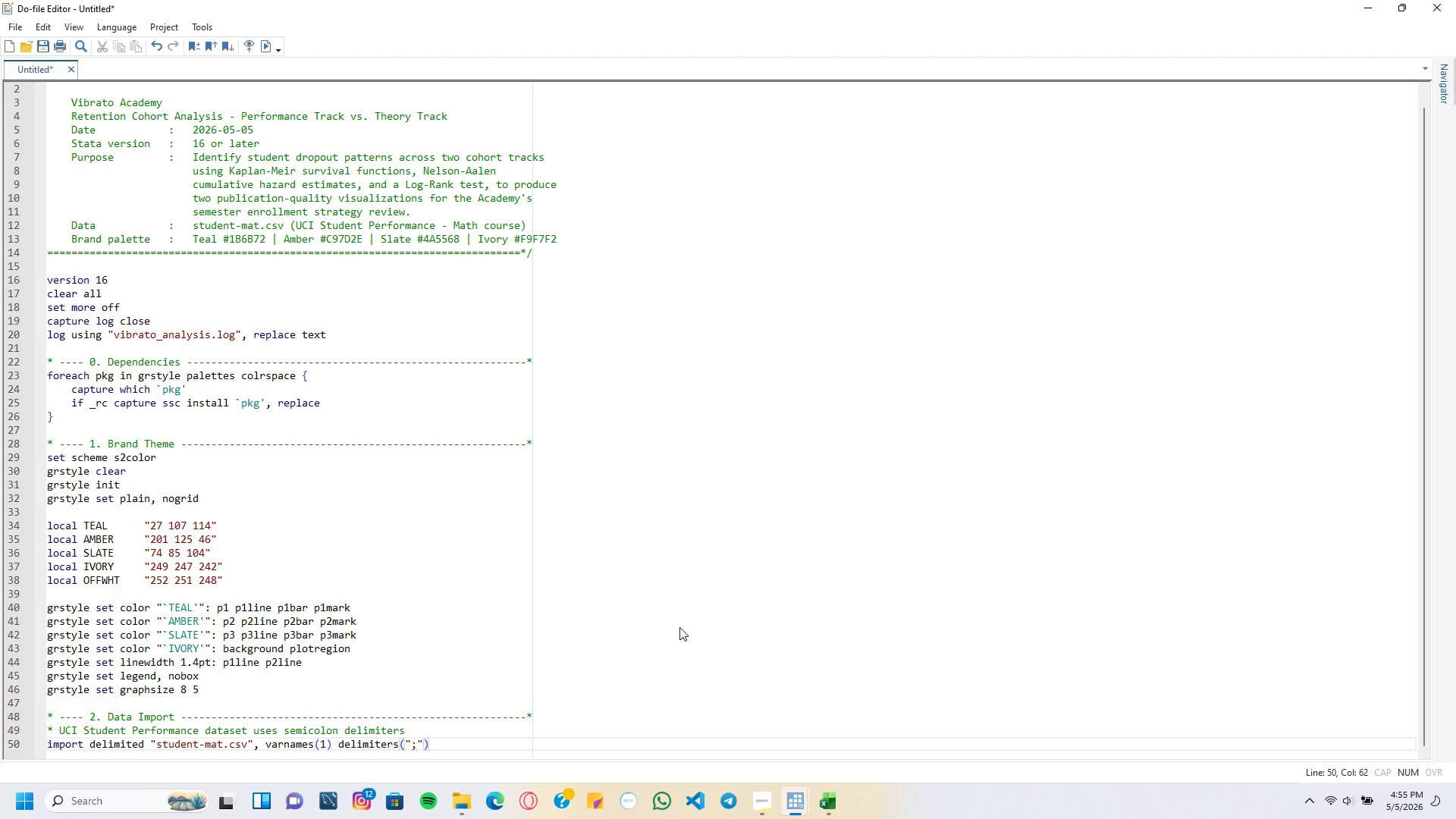 
key(ArrowRight)
 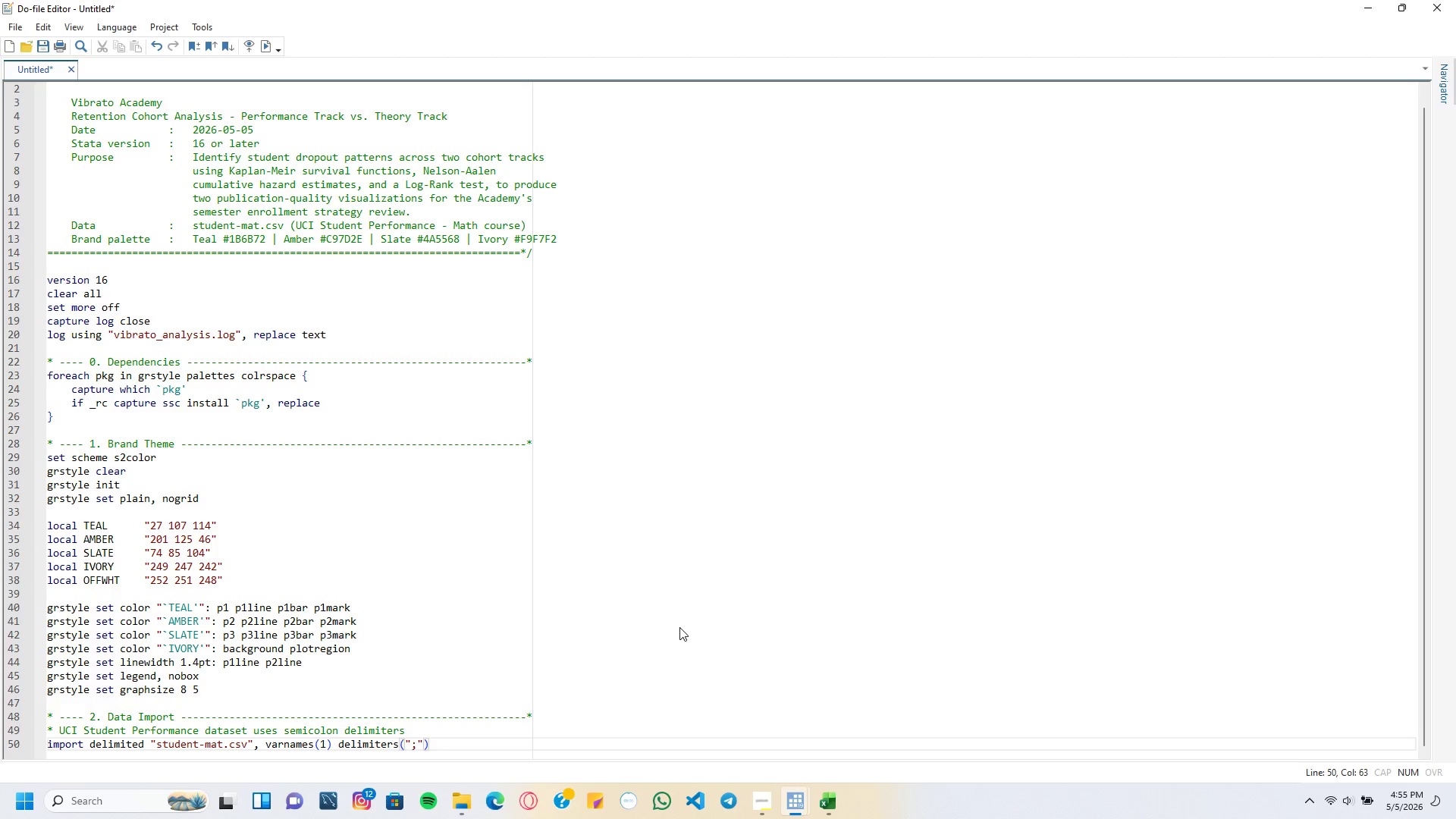 
key(ArrowRight)
 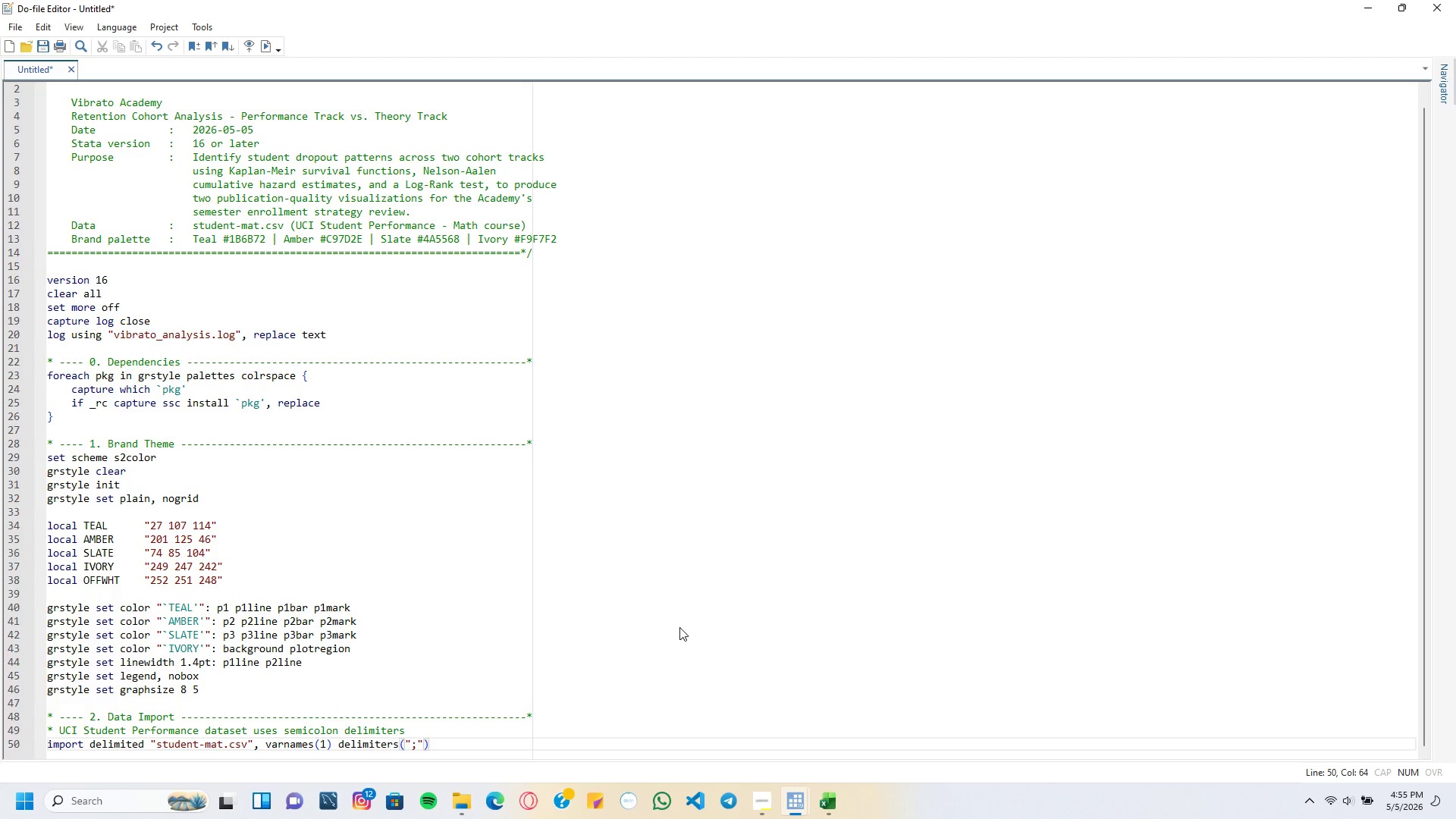 
key(Space)
 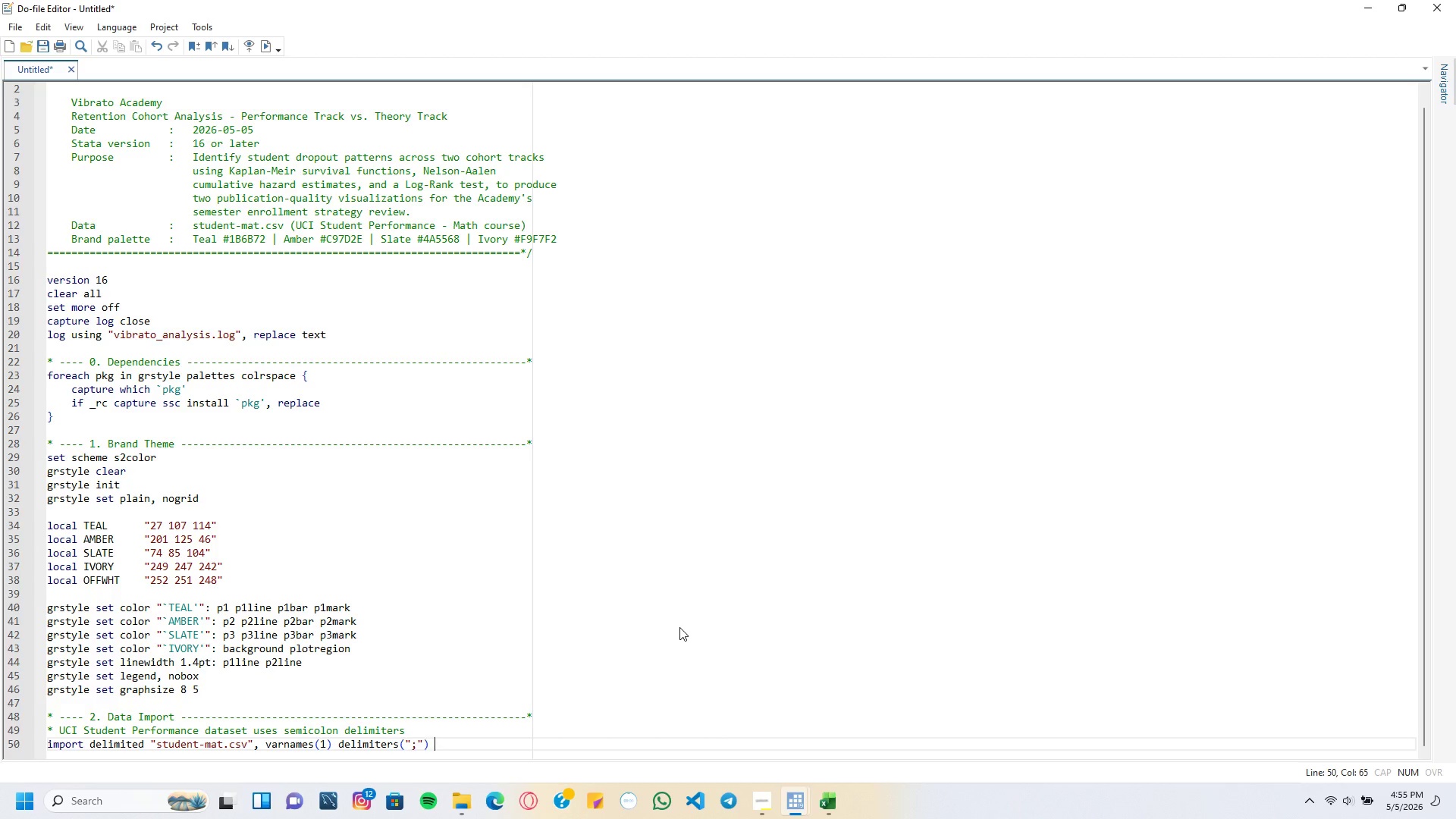 
key(Slash)
 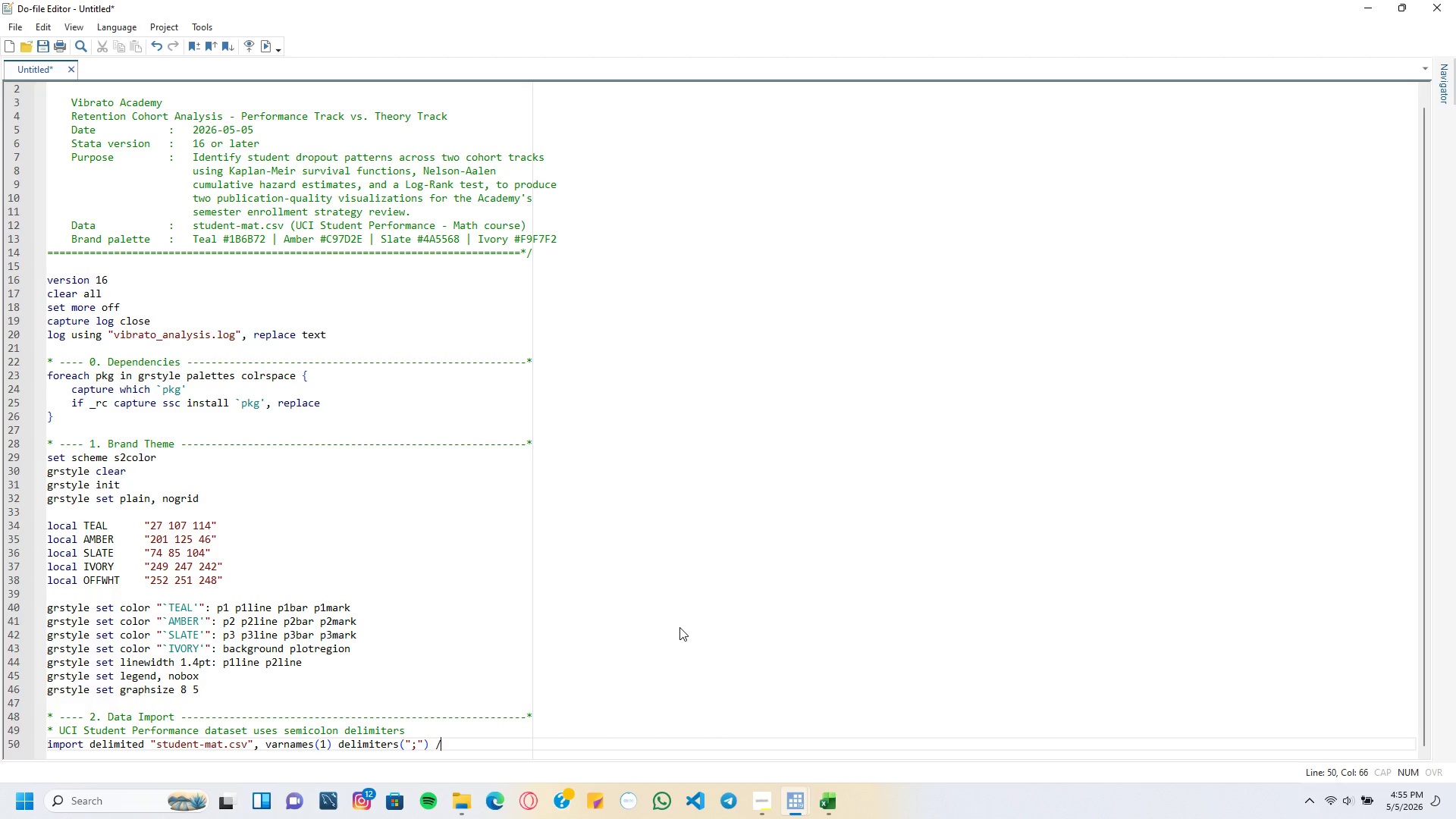 
key(Slash)
 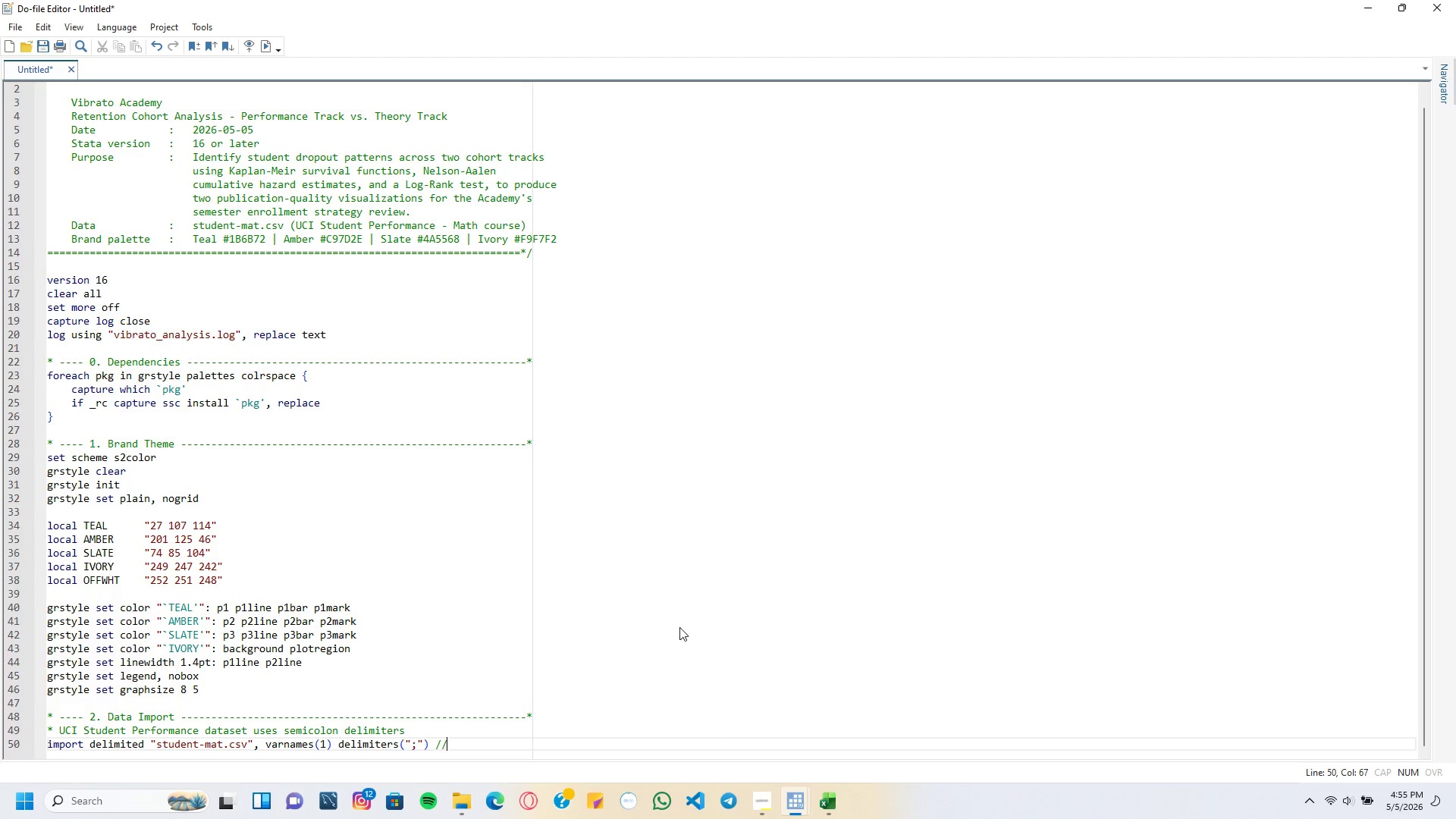 
key(Slash)
 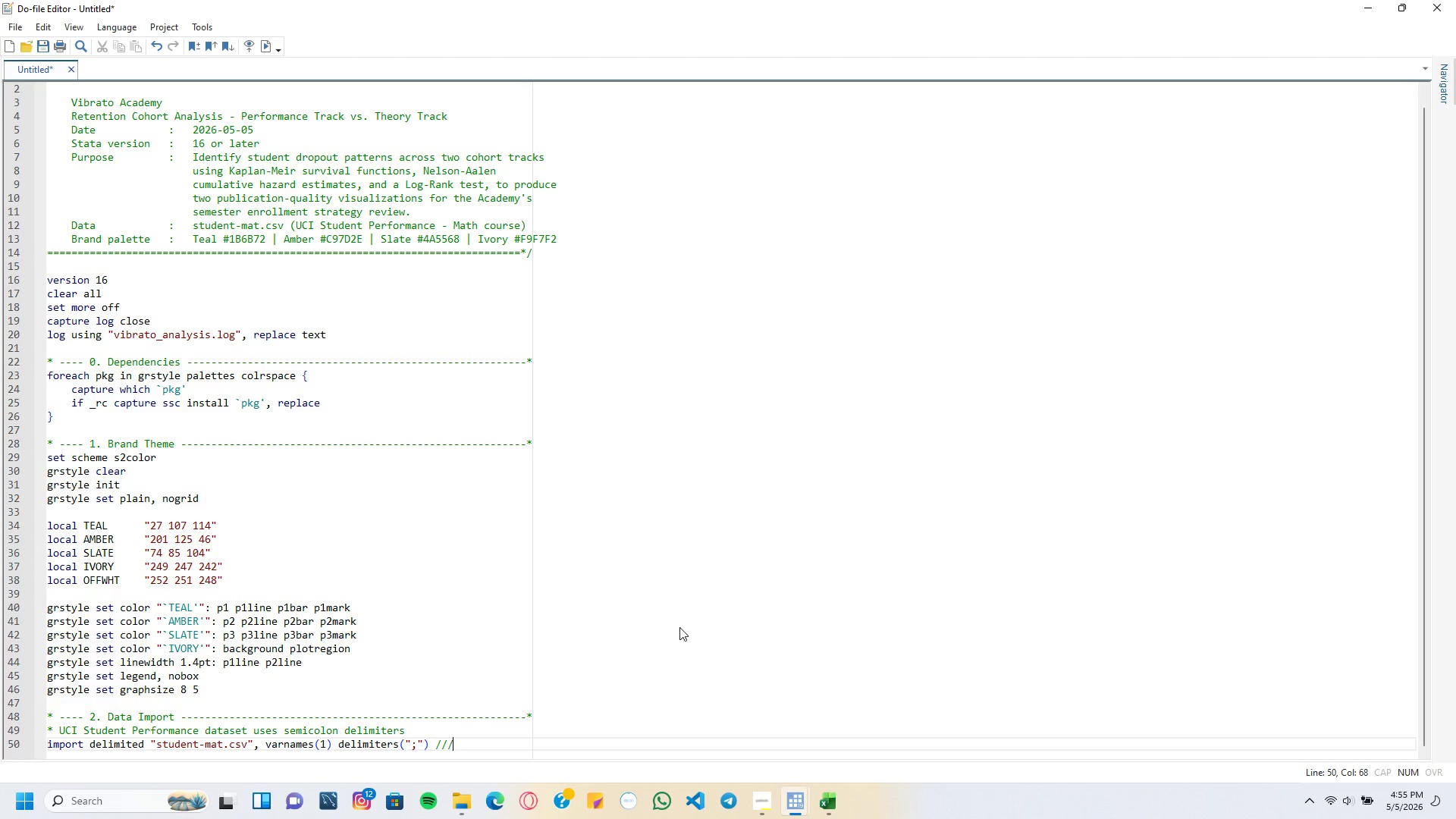 
key(Enter)
 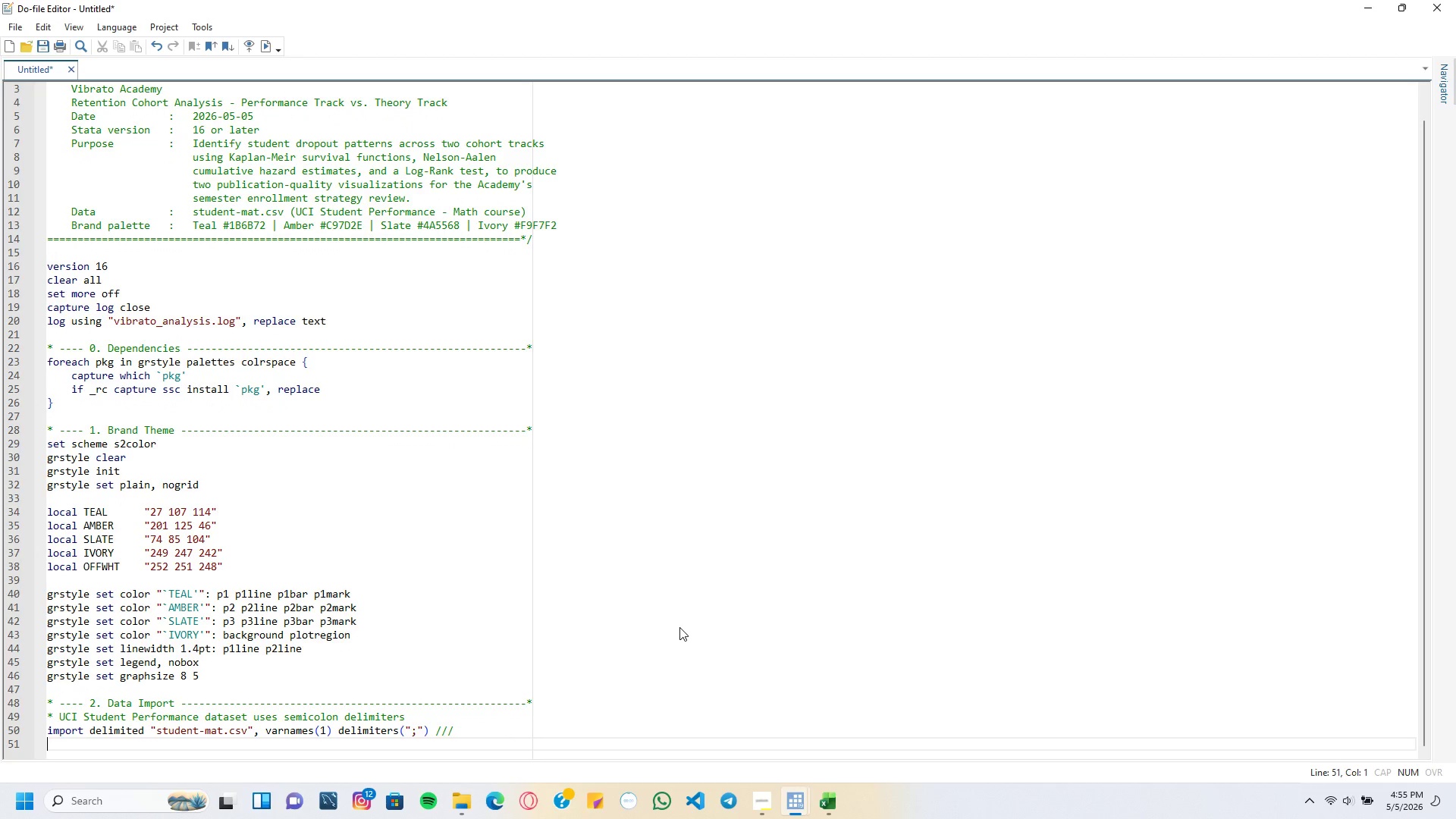 
key(Tab)
type(case(lower)
 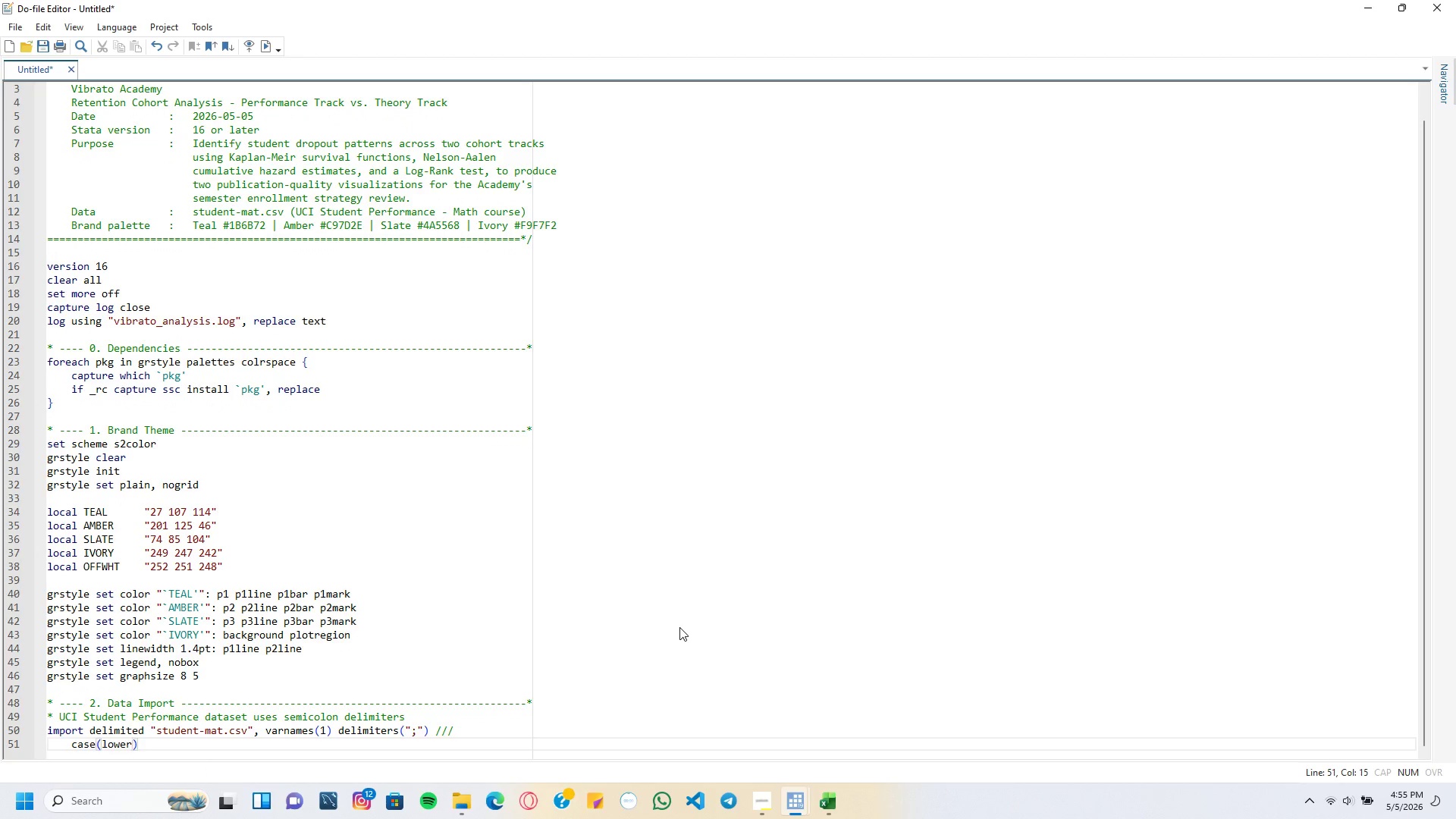 
key(ArrowRight)
 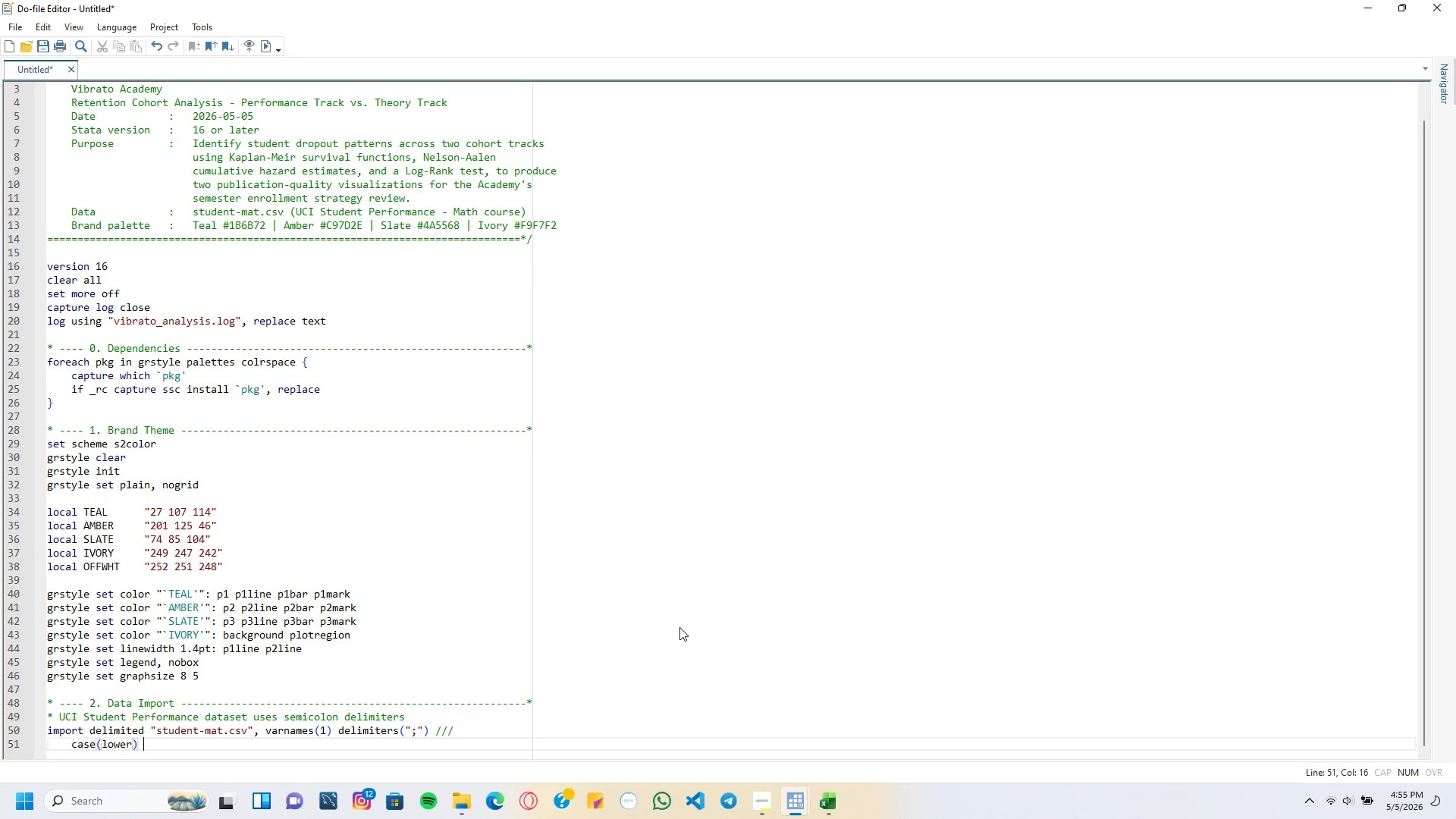 
type( clear)
 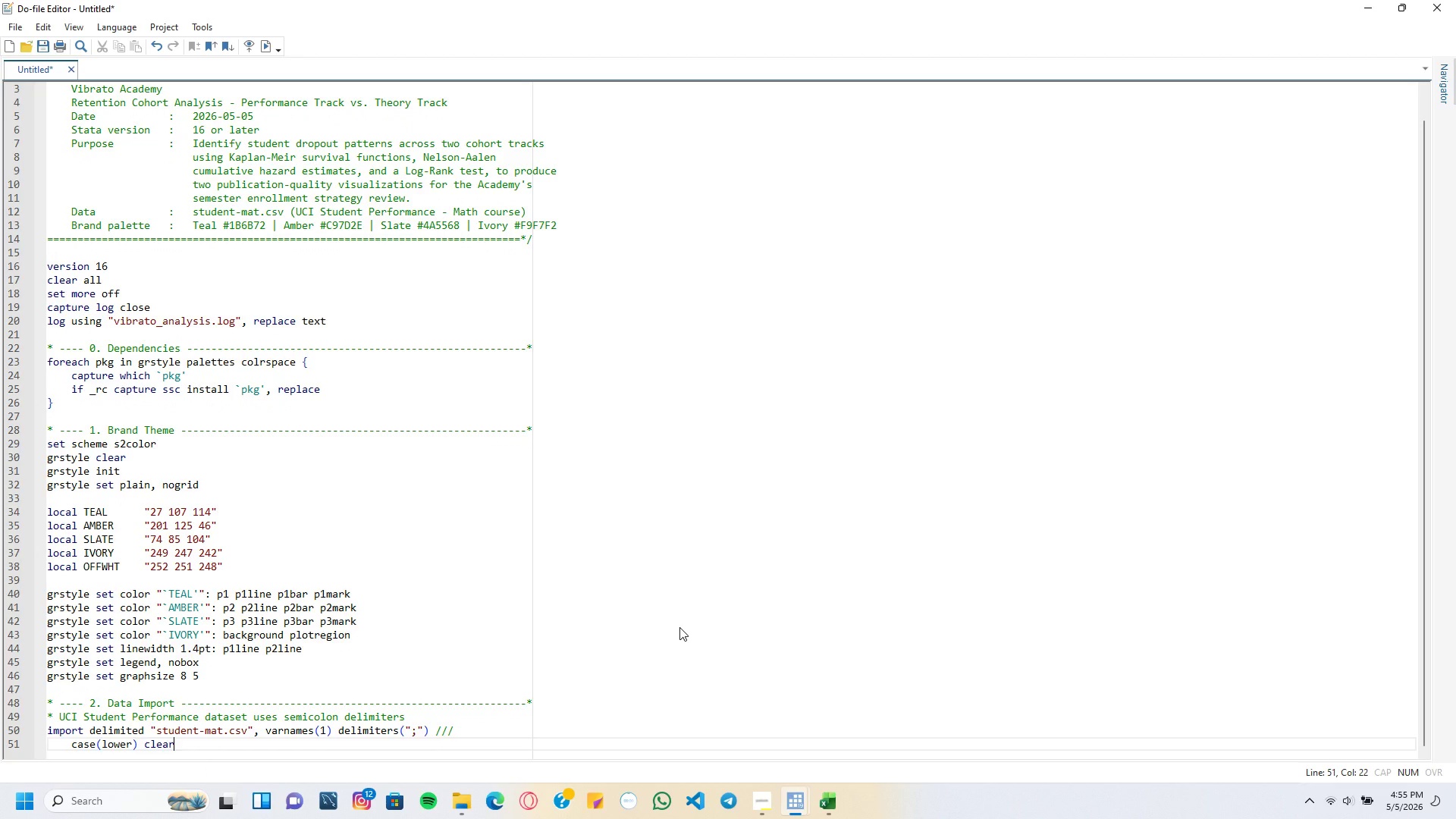 
key(Enter)
 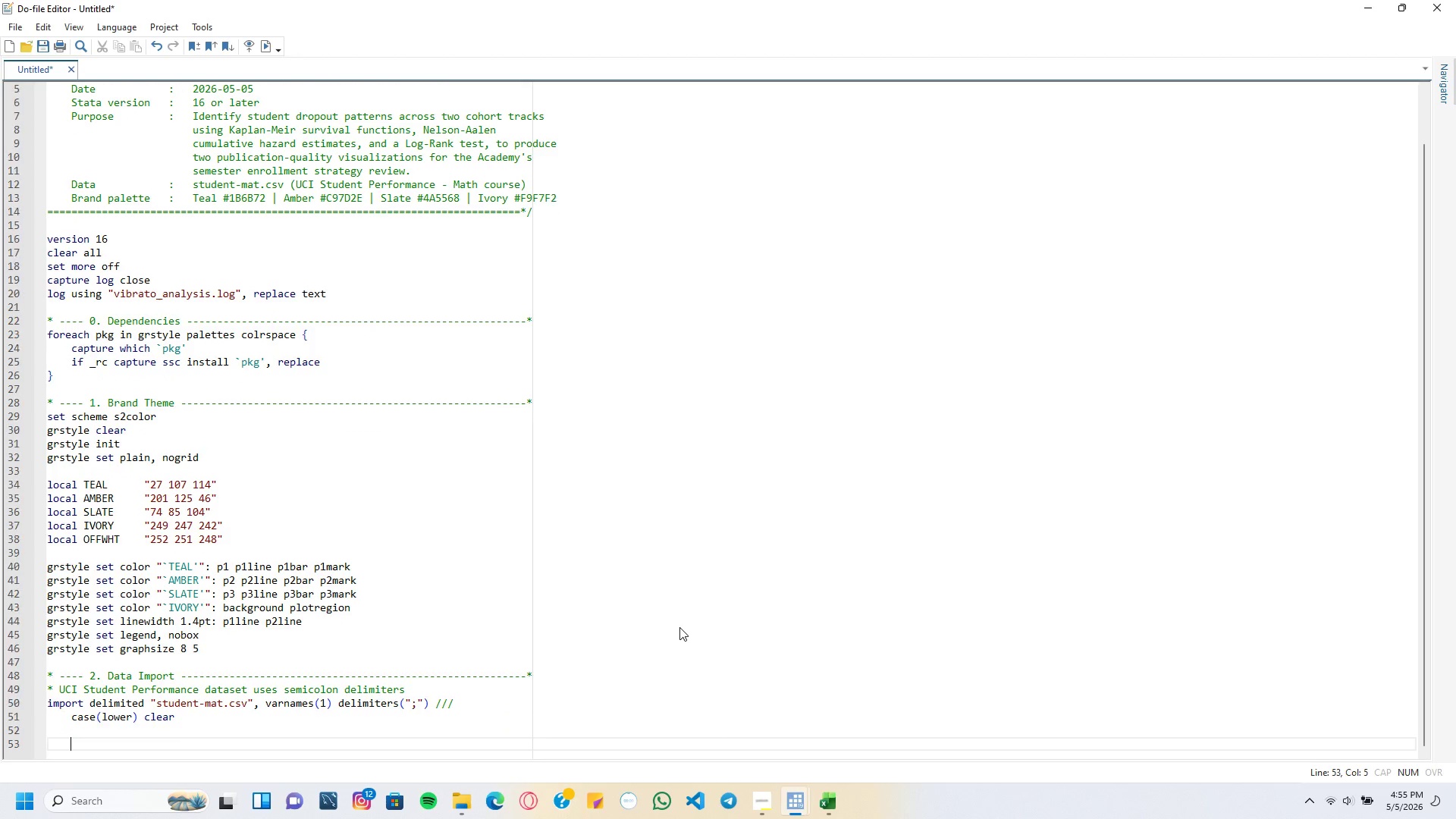 
key(Enter)
 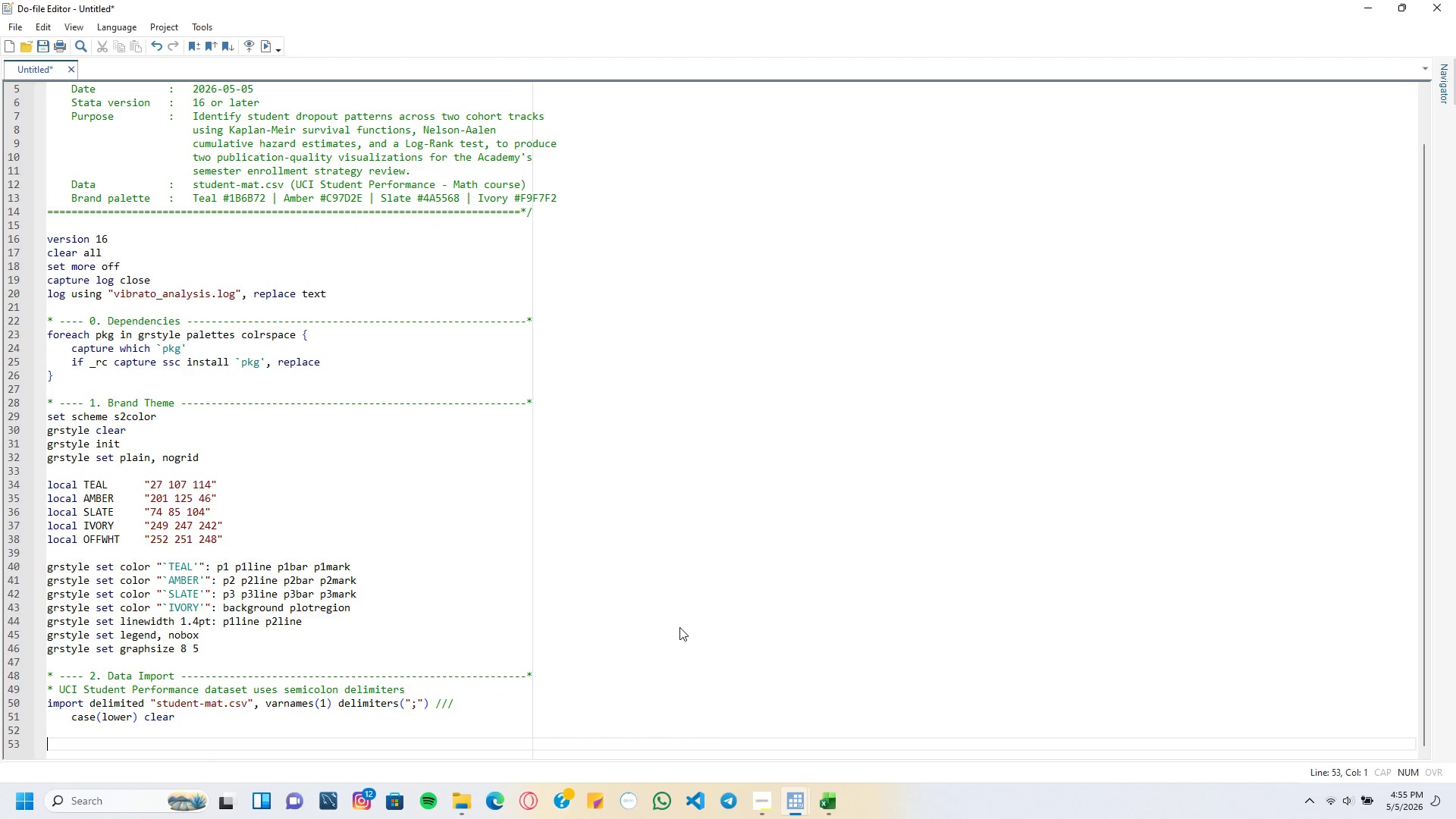 
key(Backspace)
type(* ---- 3. Cleaning & Variable Construction ------------------------------------*)
 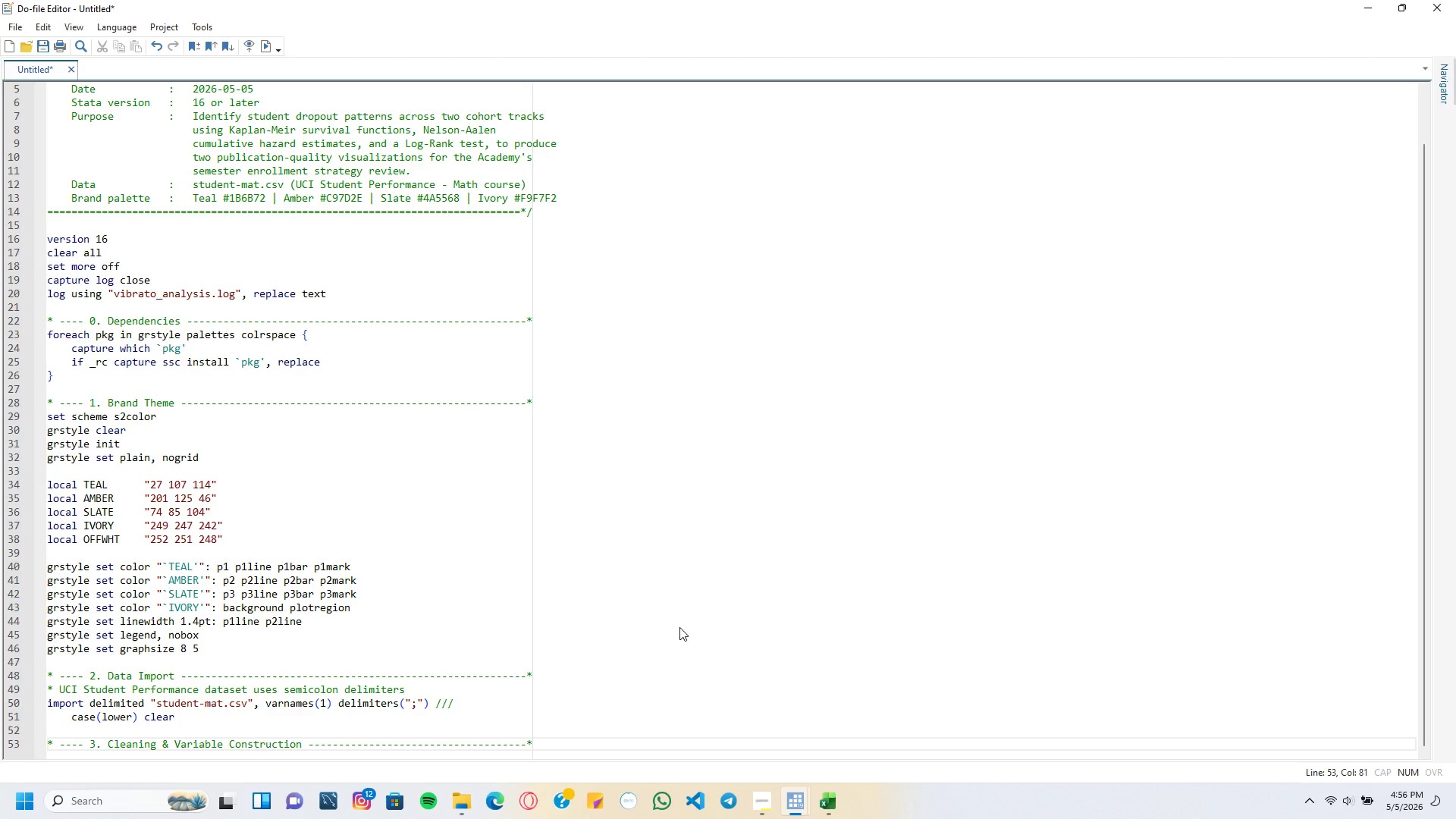 
key(Enter)
 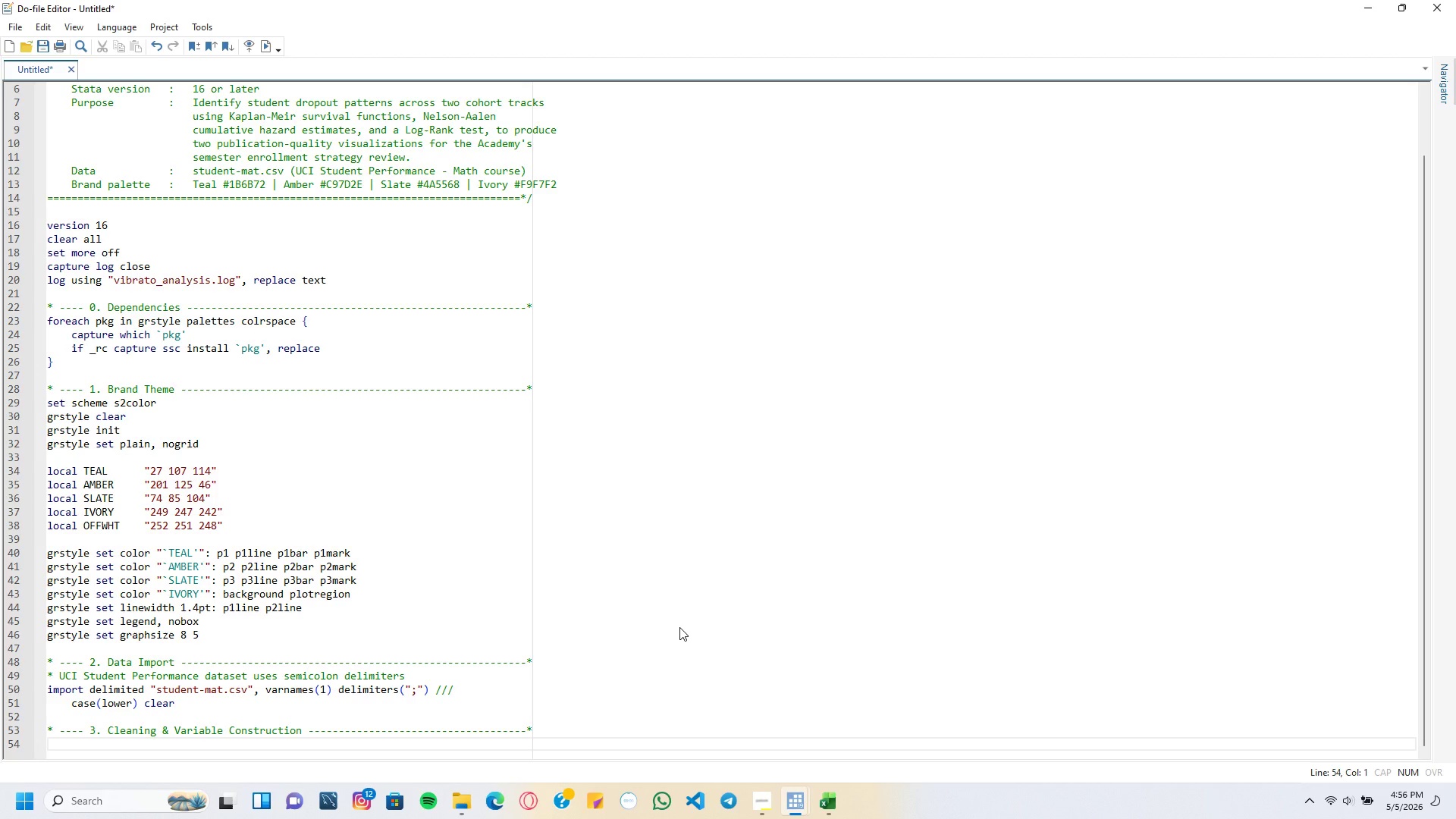 
type(* Core academic outcome variables)
 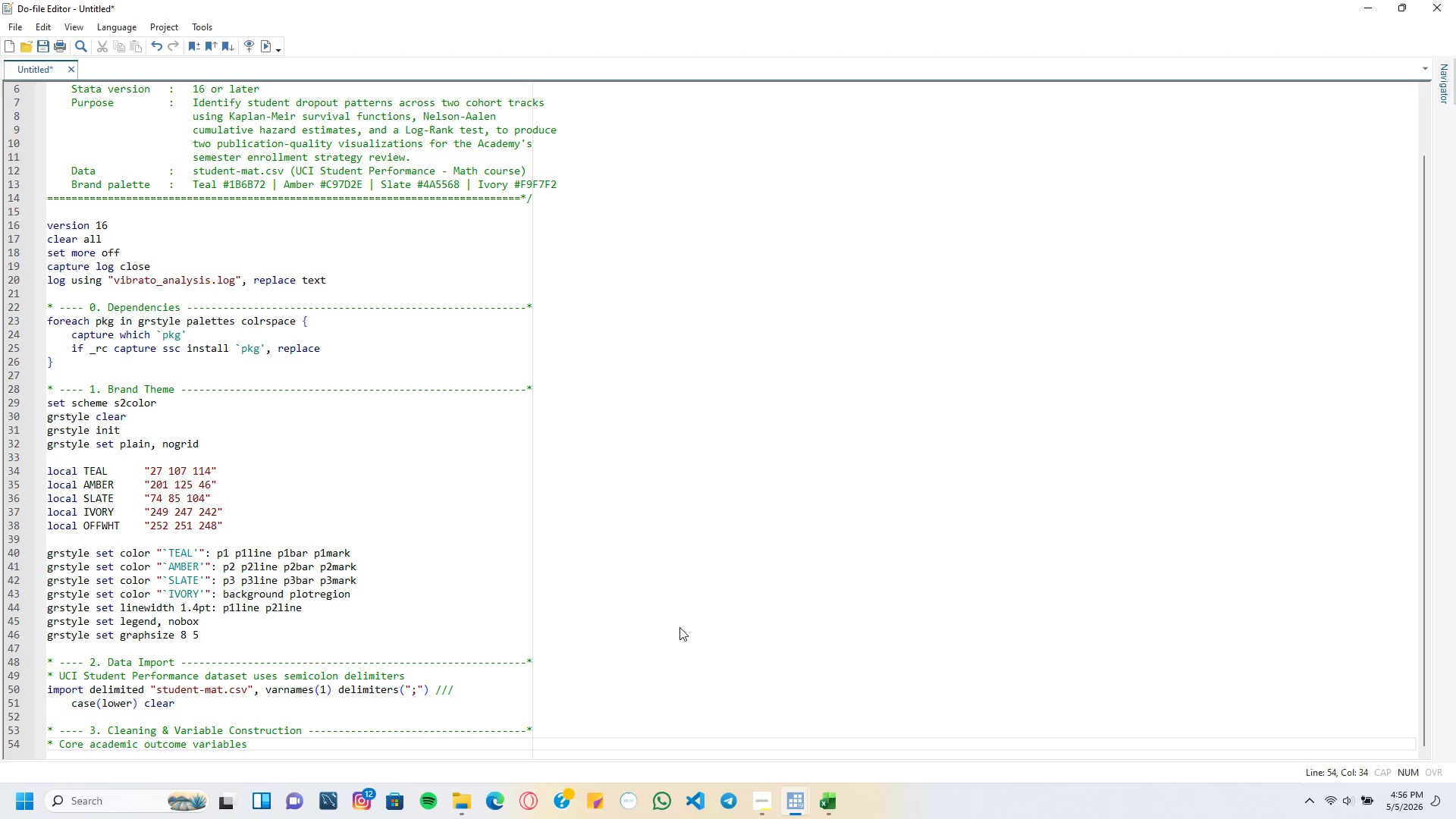 
key(Enter)
 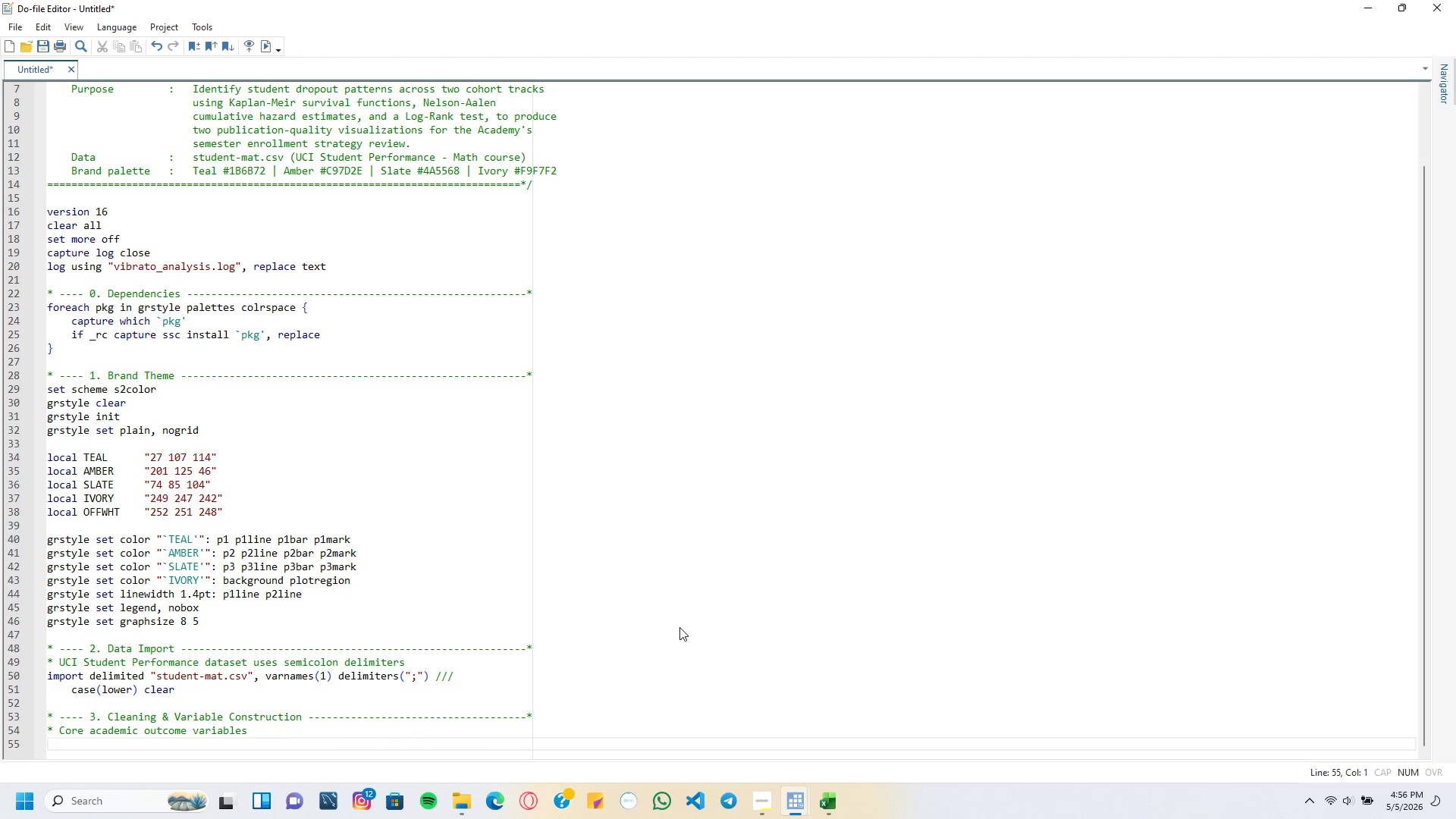 
type(destring g1 g2 g3 absences age failures studytime, replace force)
 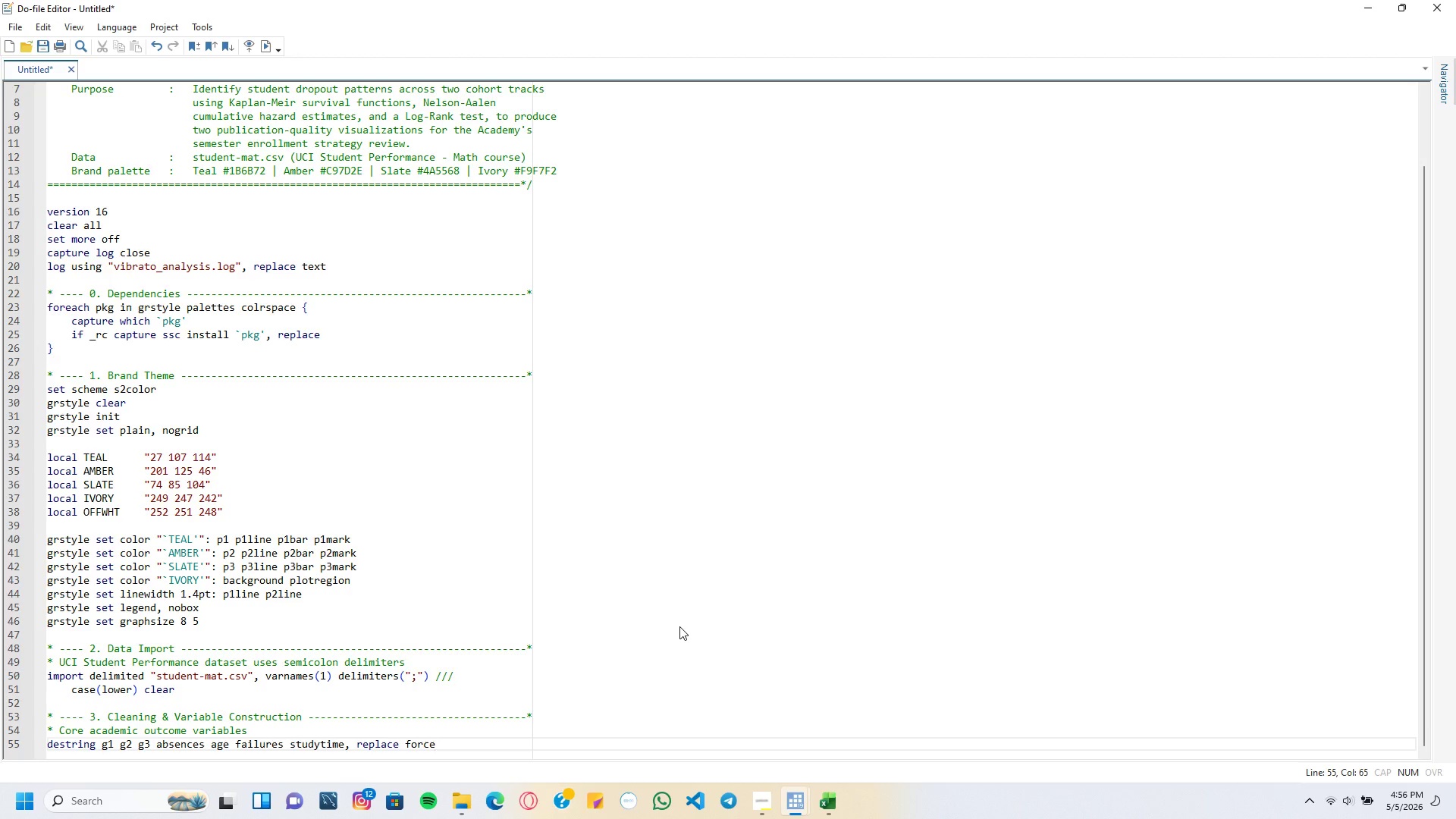 
key(Enter)
 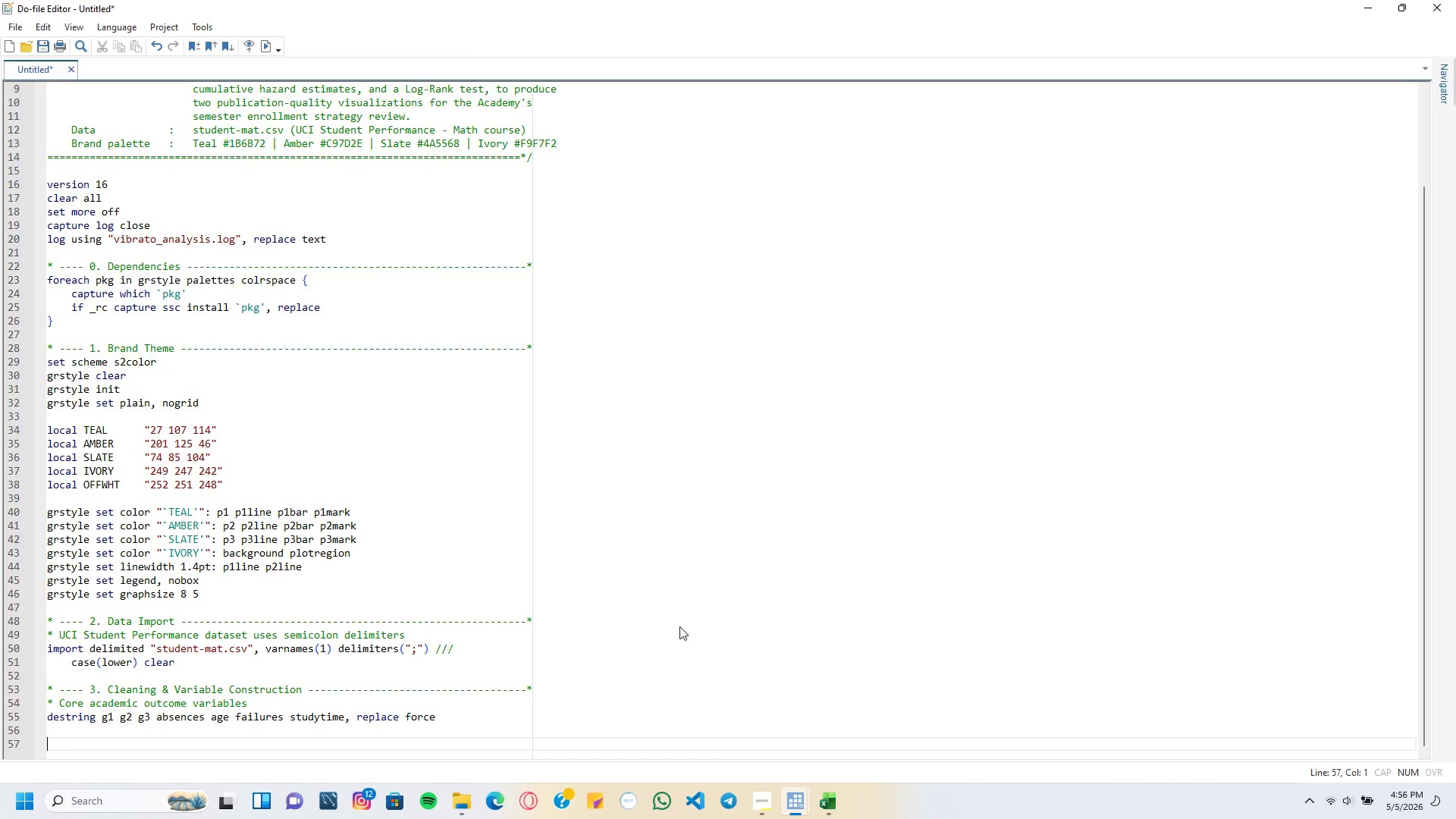 
key(Enter)
 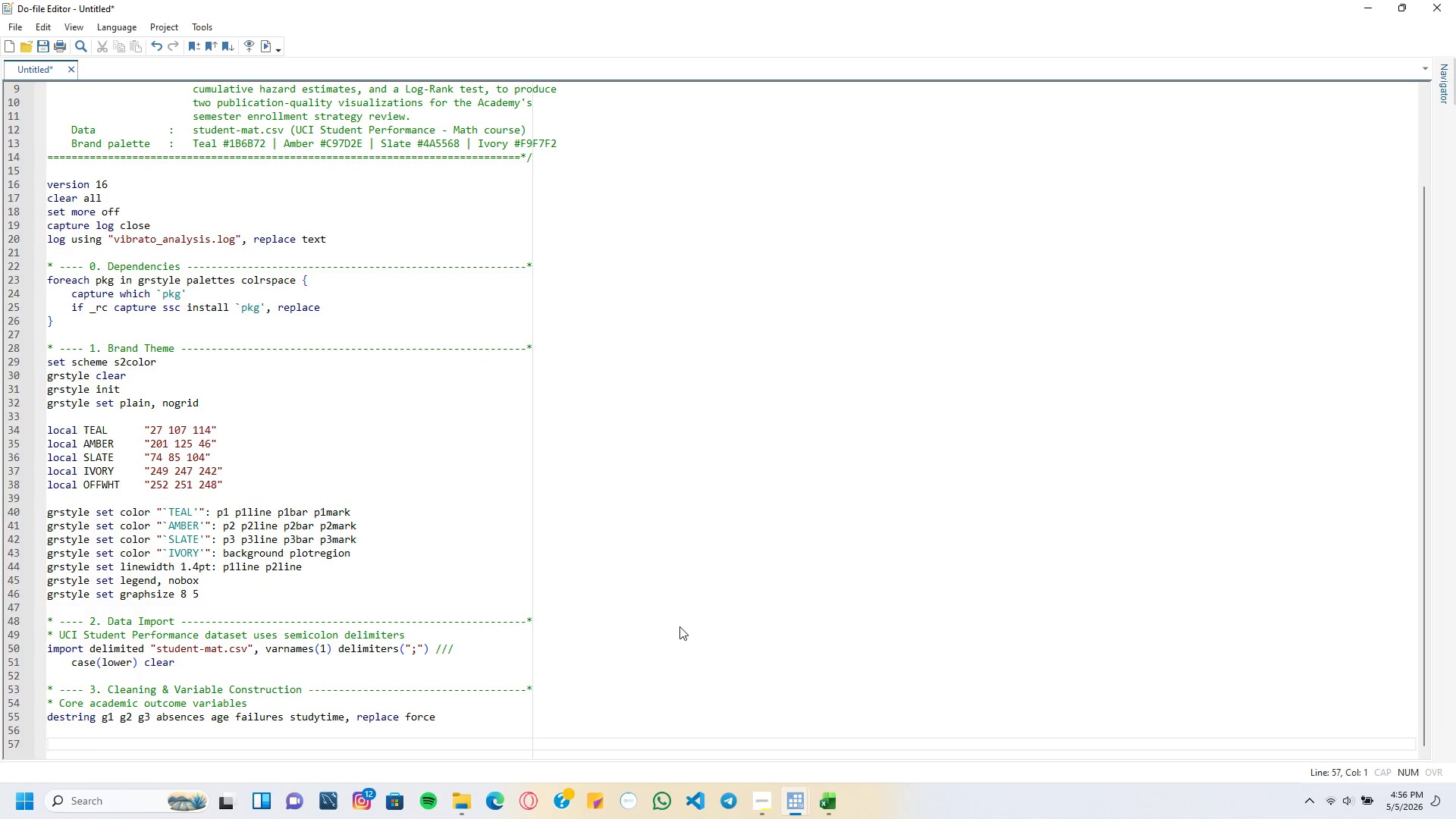 
type(drop if missing (g1)
 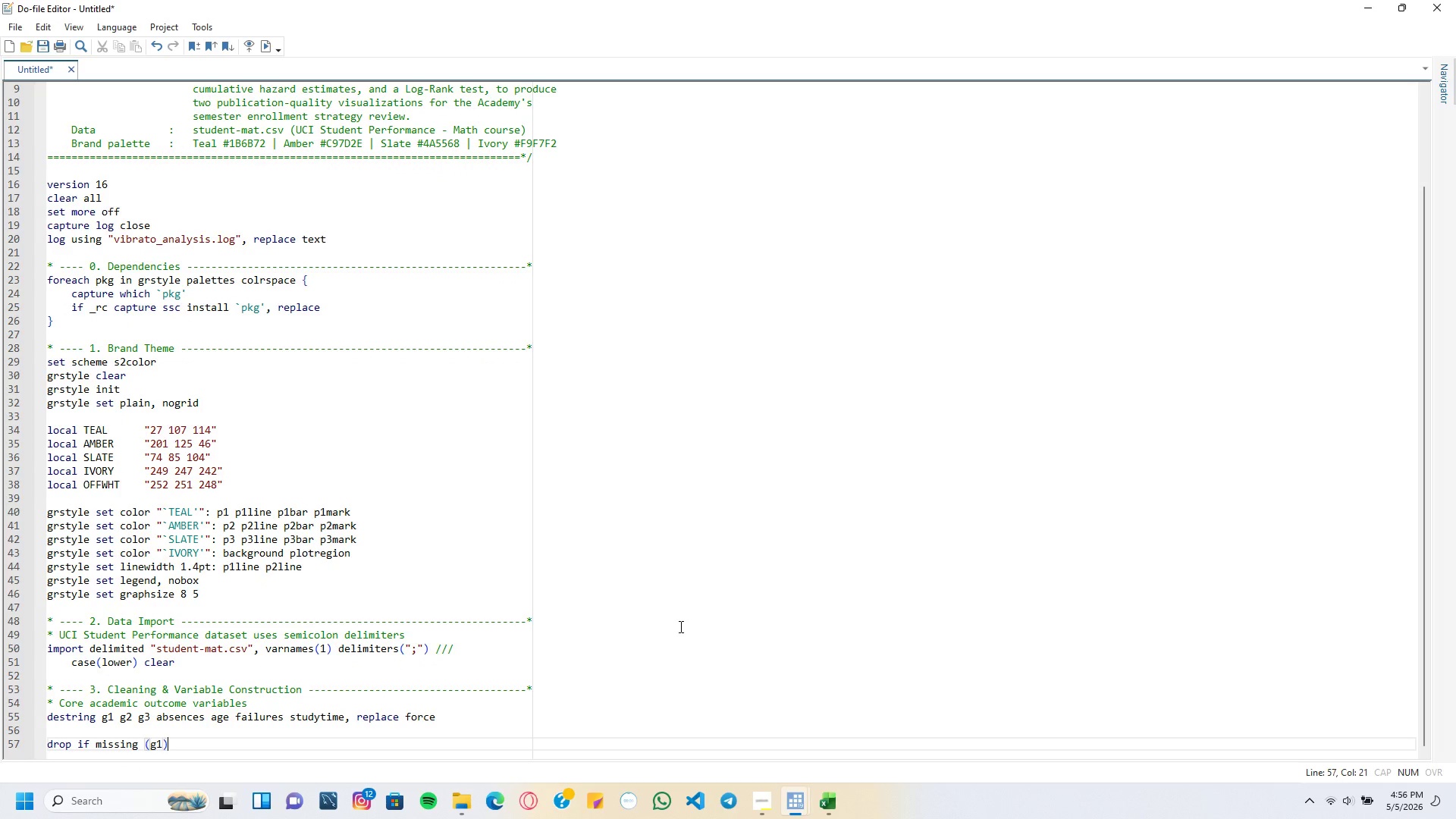 
 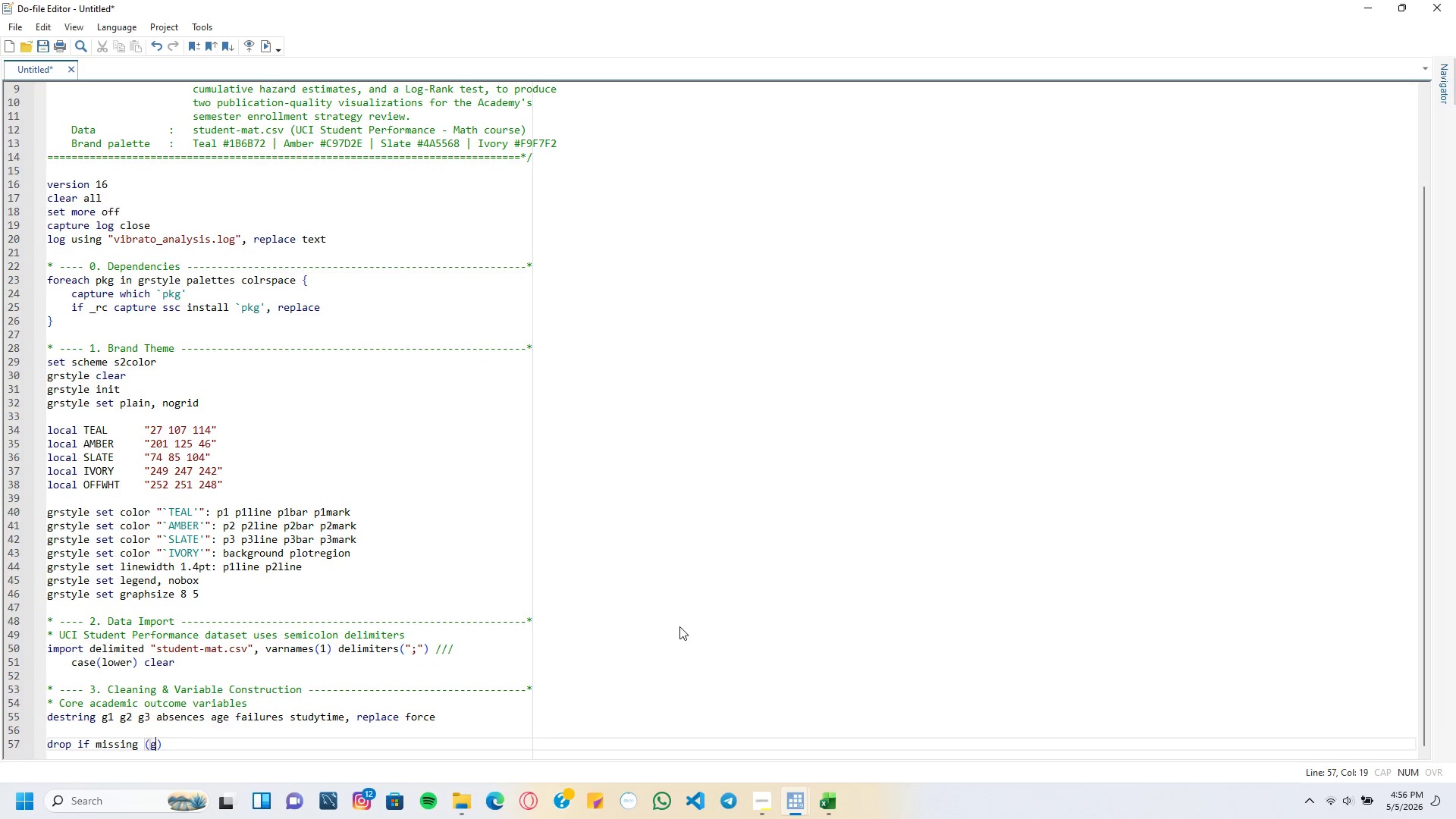 
key(ArrowRight)
 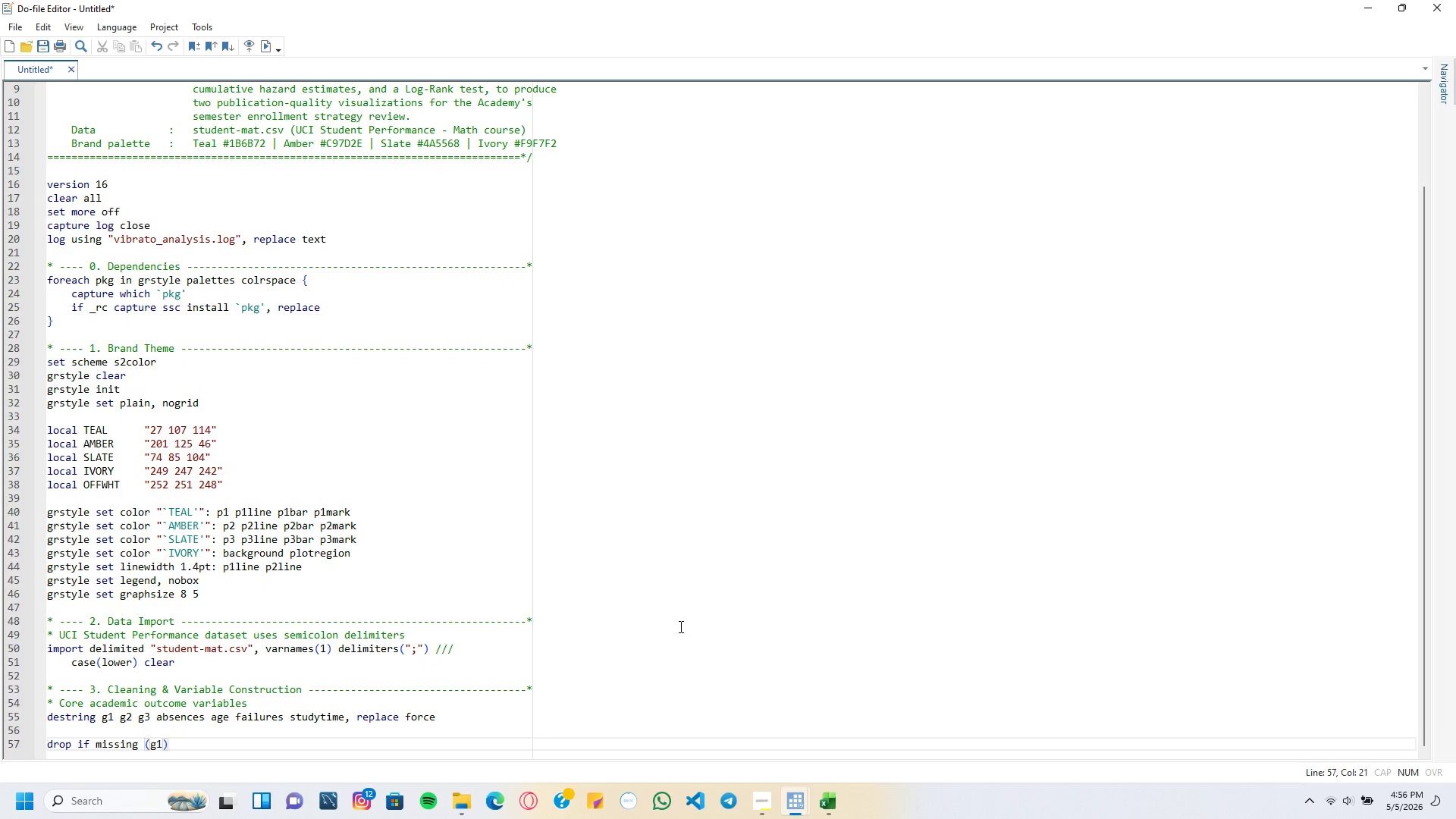 
type( | missing(g2)
 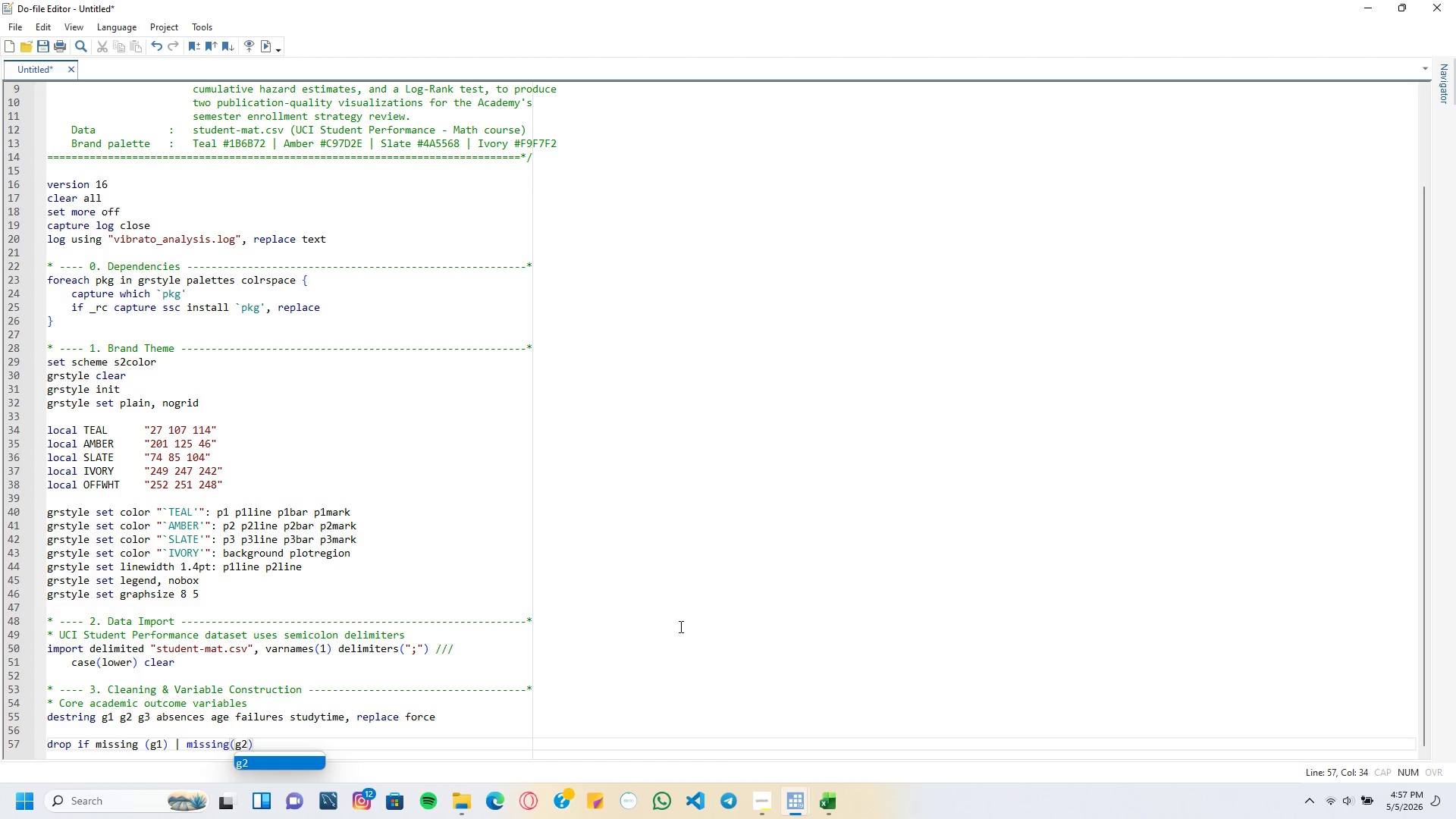 
left_click([148, 748])
 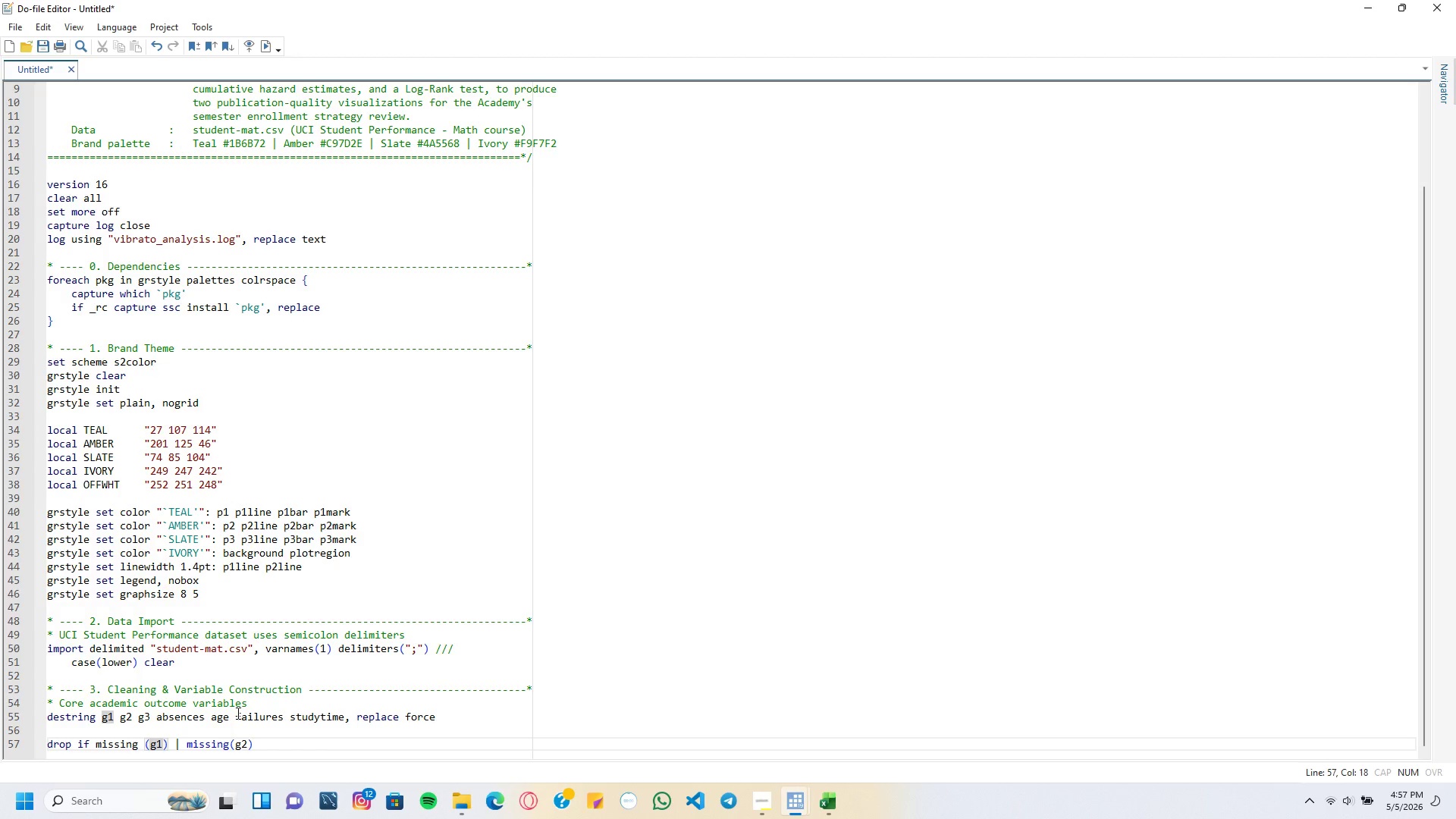 
key(ArrowLeft)
 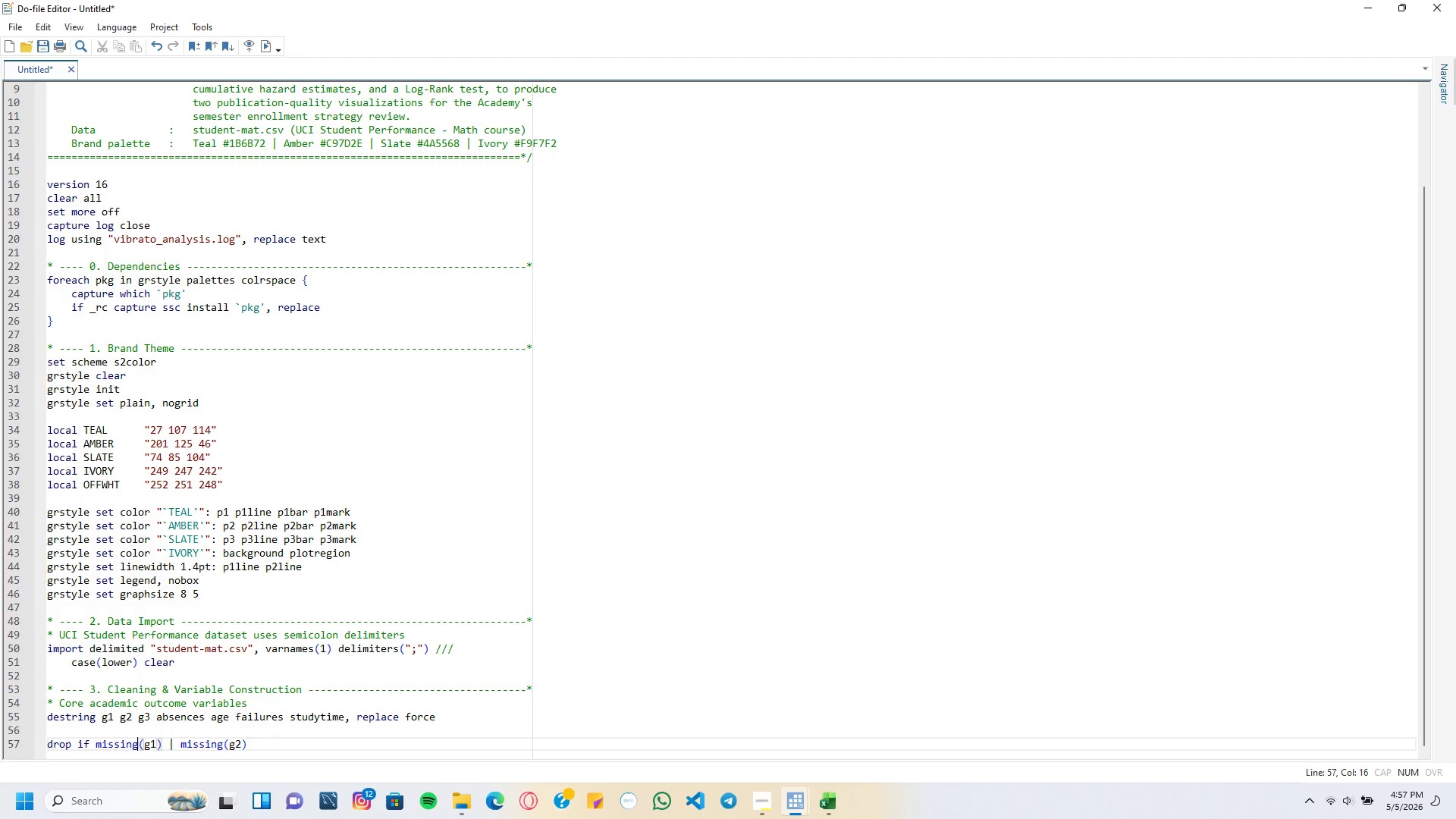 
key(Backspace)
 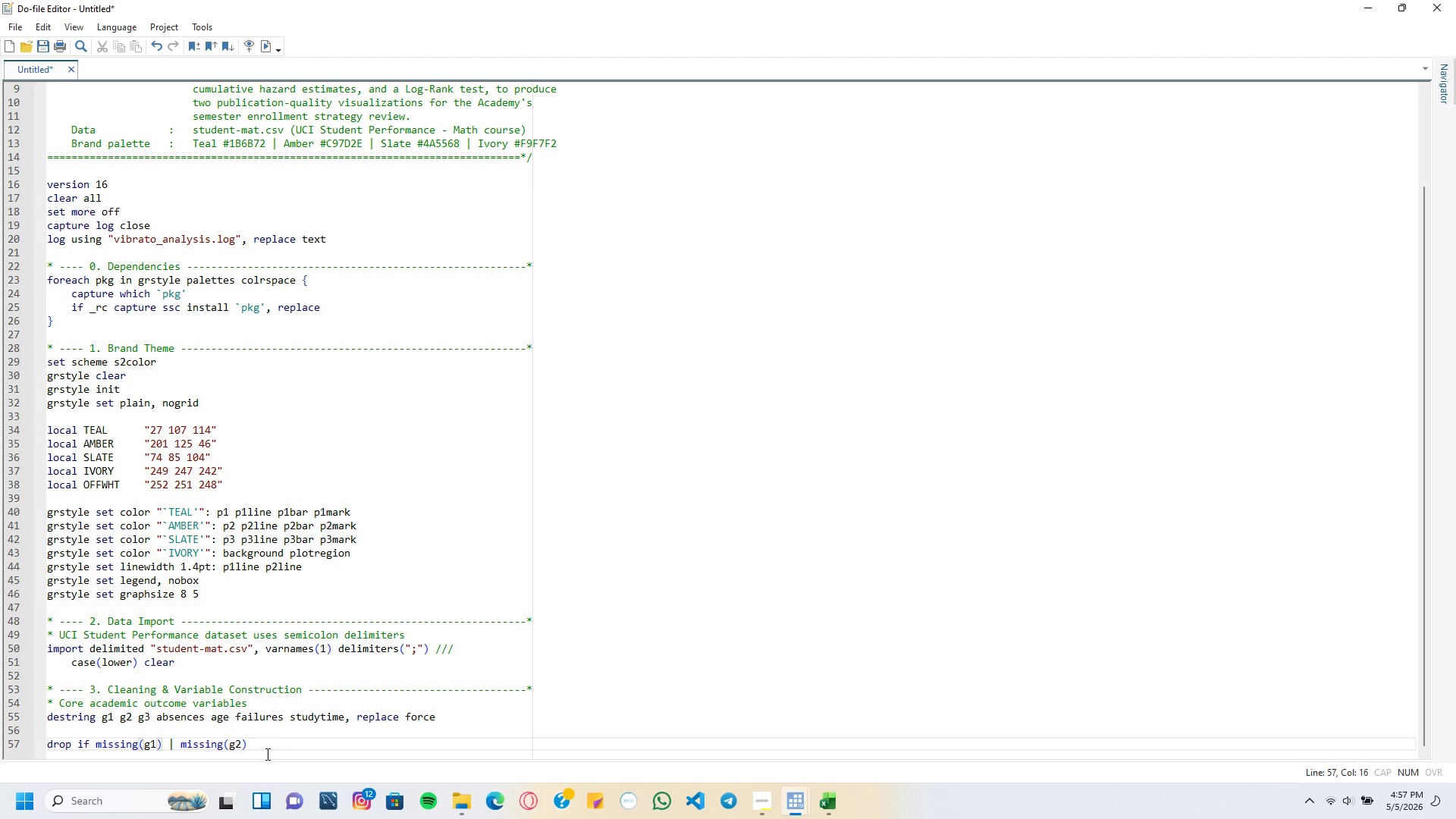 
left_click([265, 746])
 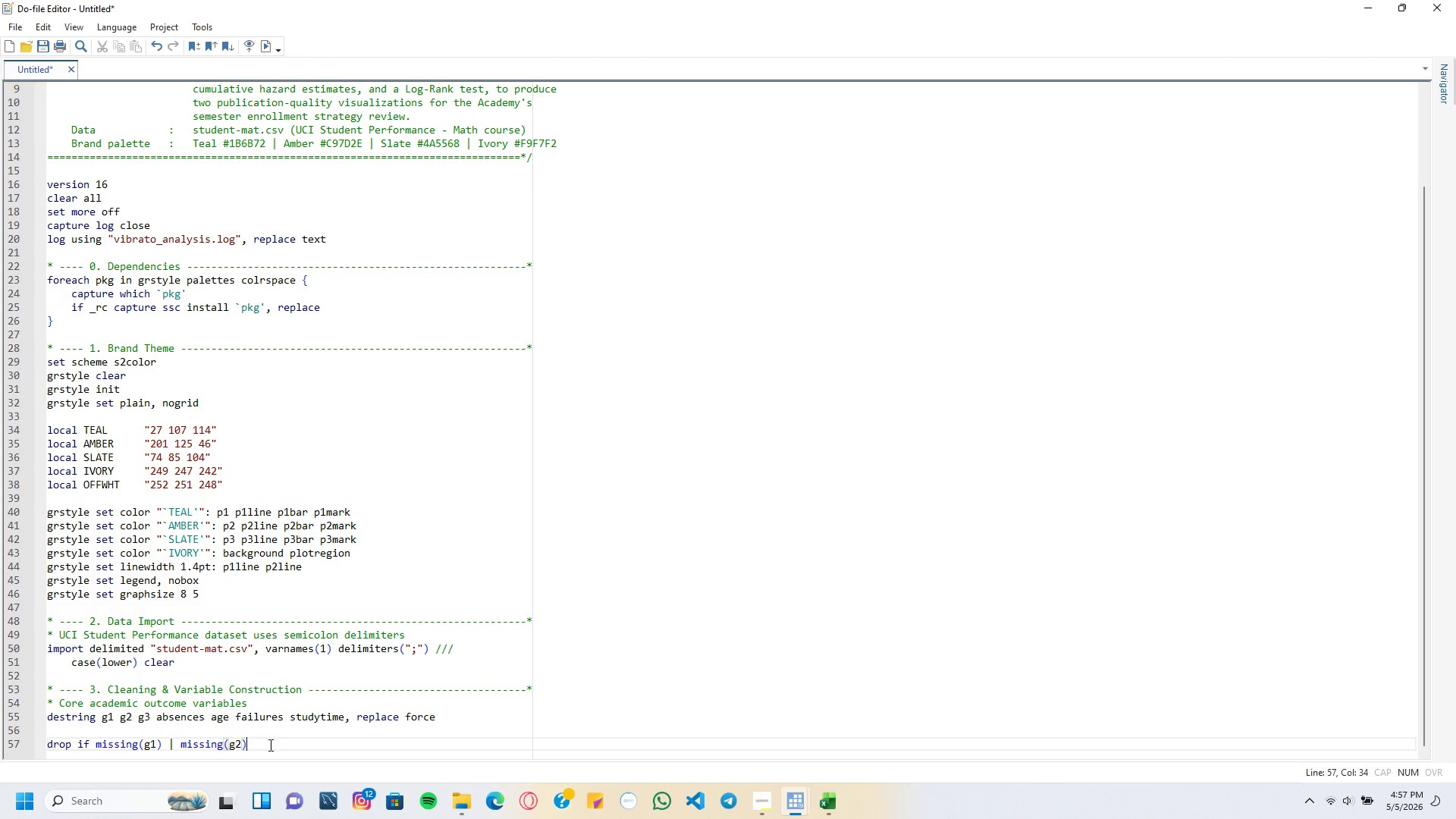 
type( | missing(g3)
 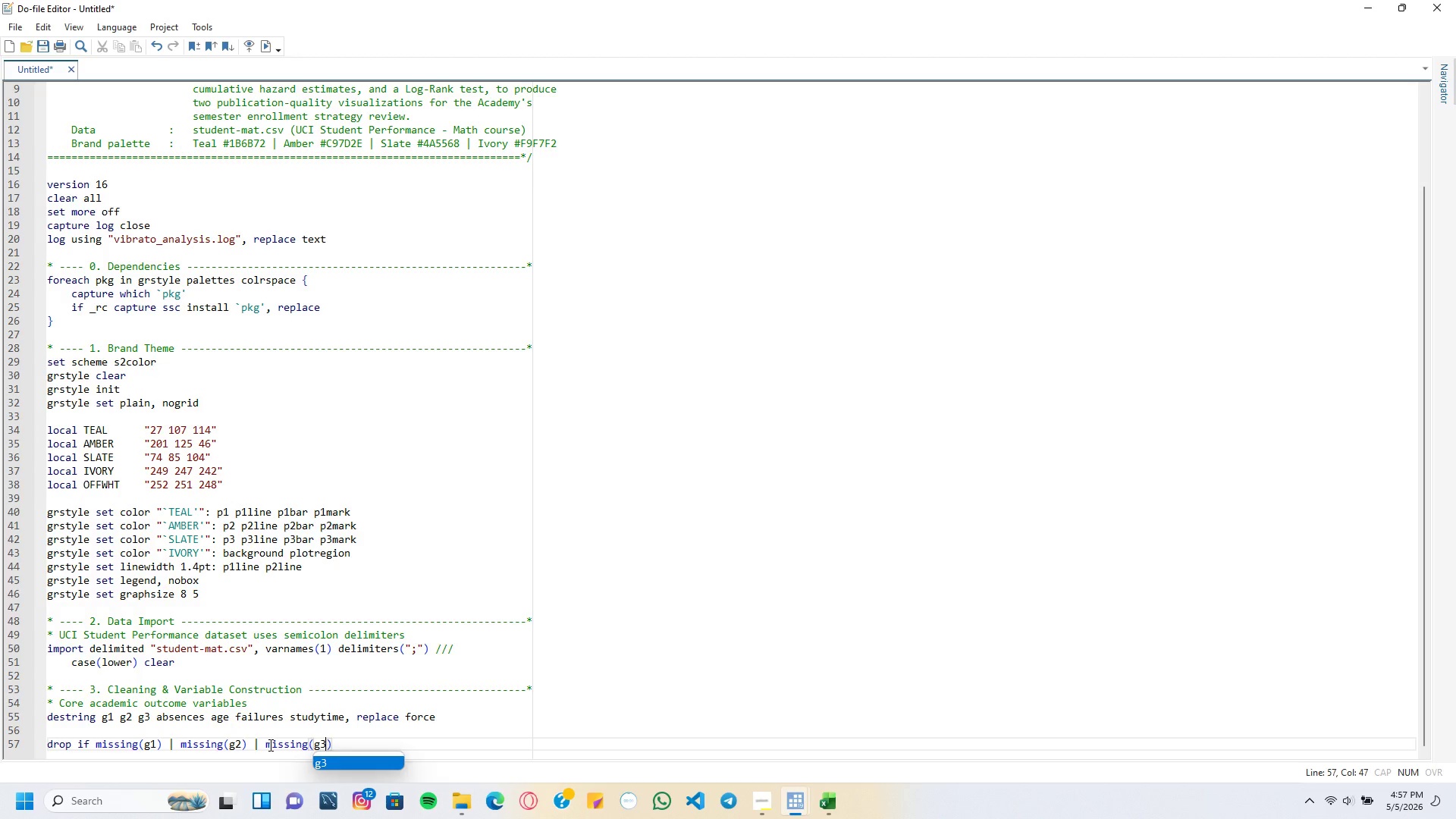 
key(ArrowRight)
 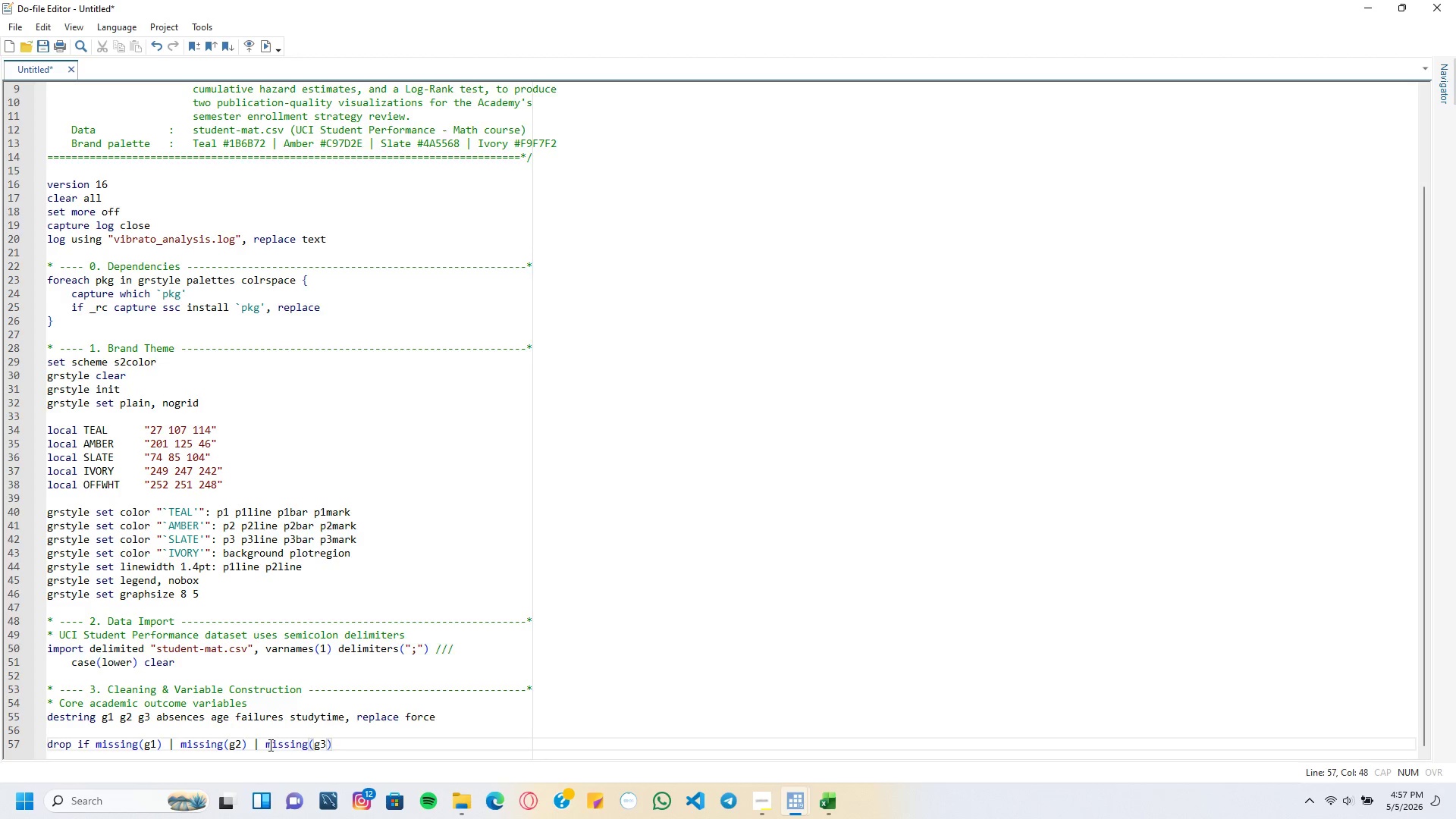 
key(Enter)
 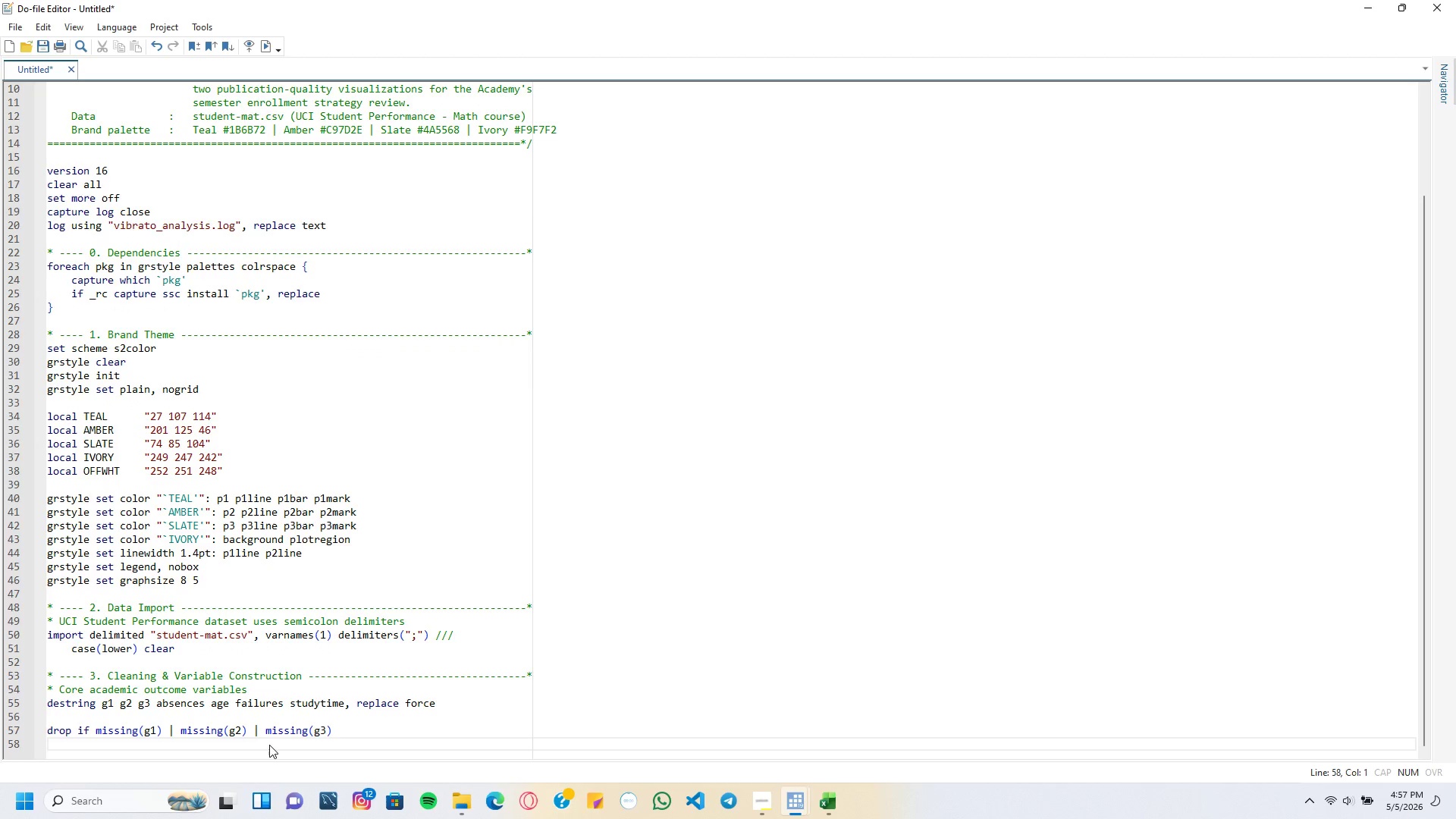 
type(drop if missing(age)
 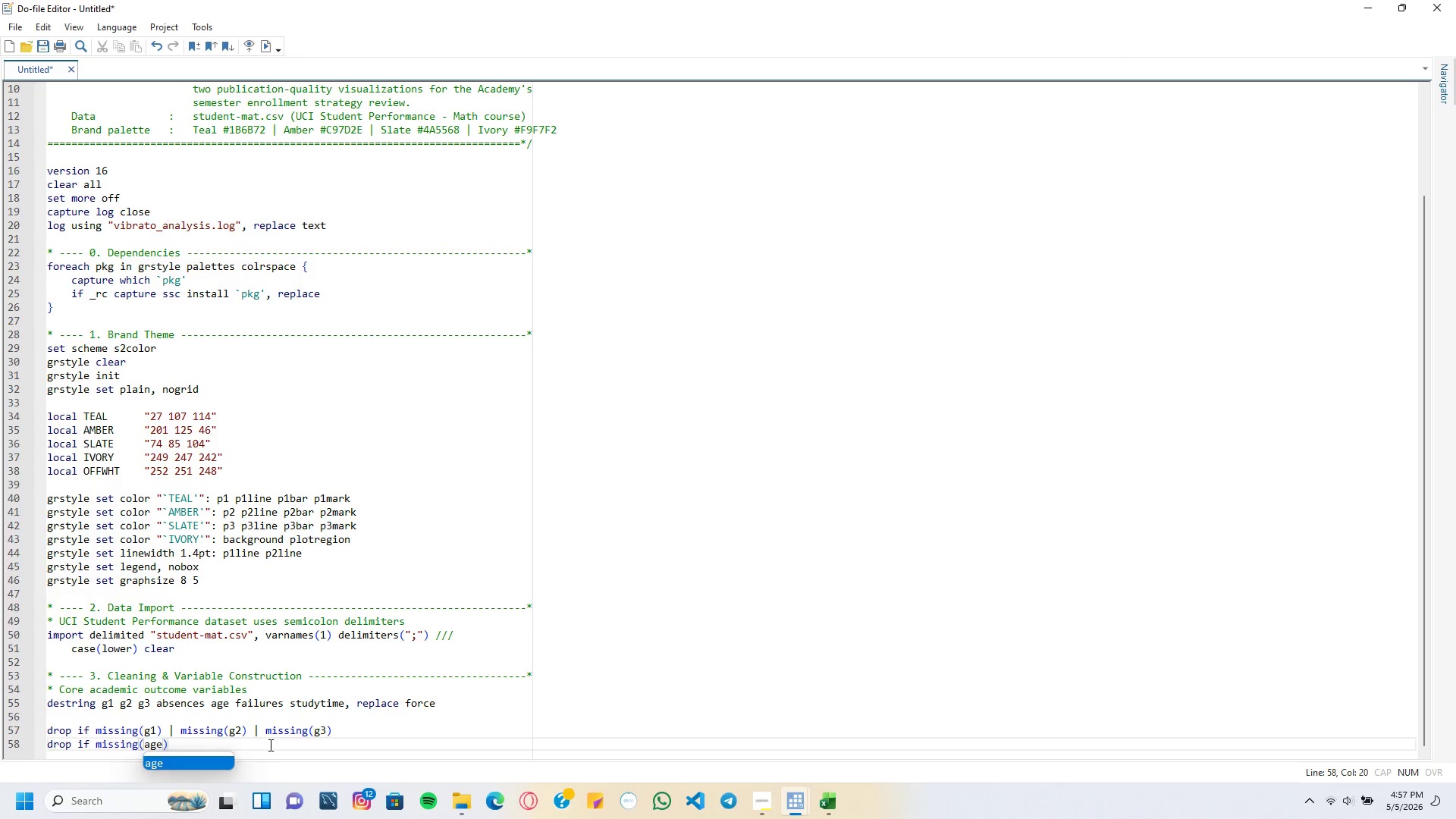 
key(ArrowRight)
 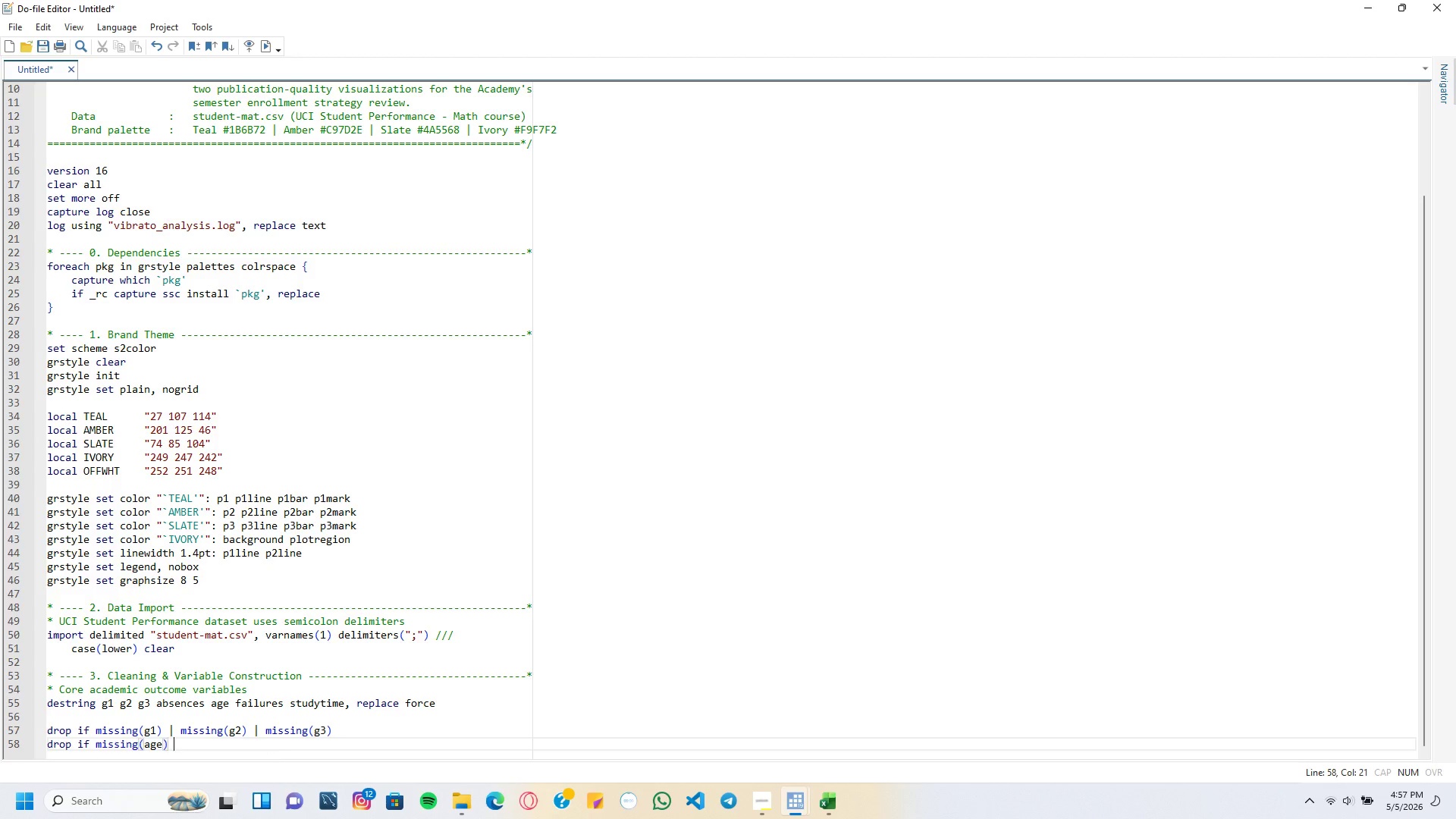 
type( | missing(medu)
 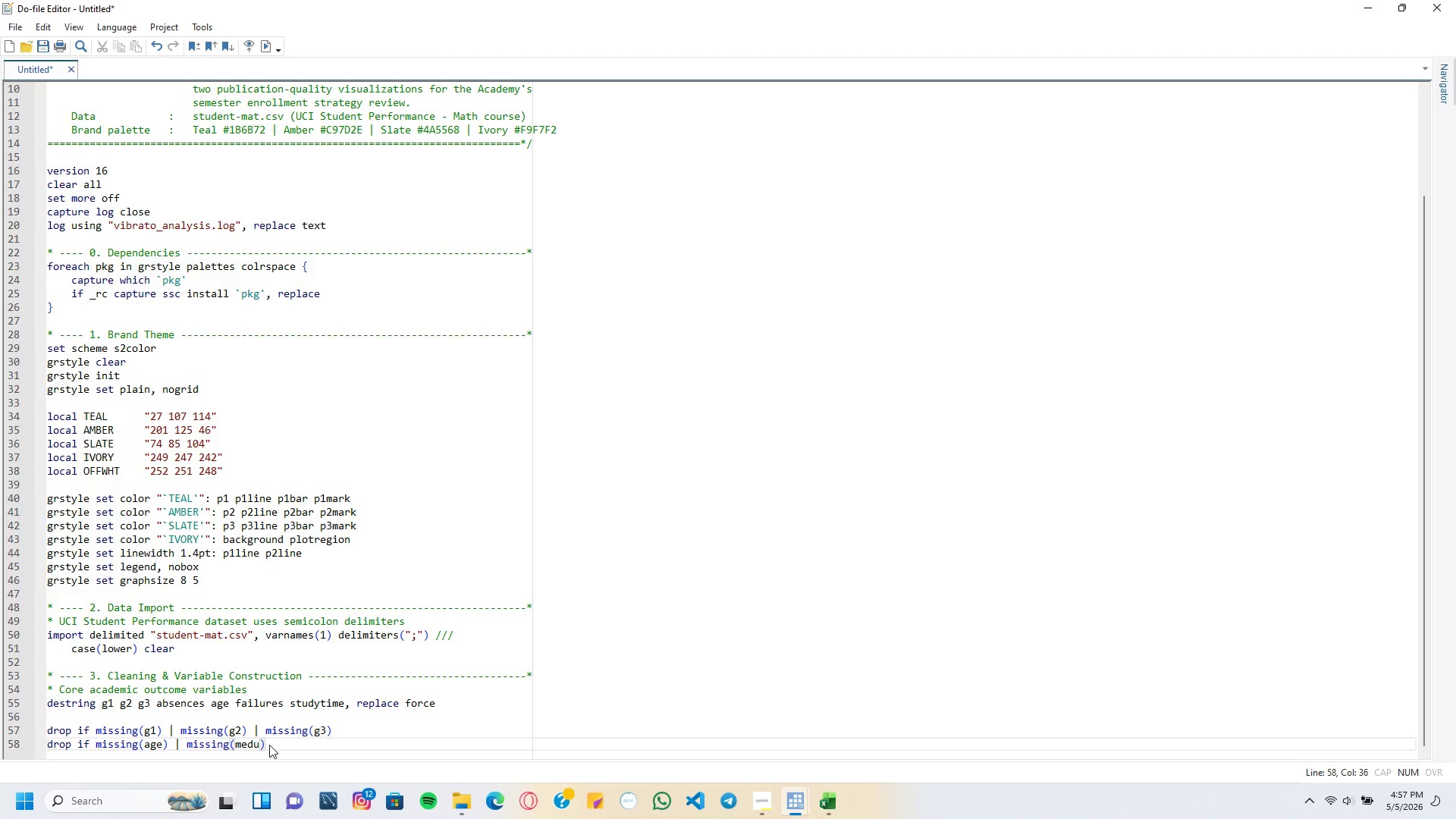 
key(ArrowRight)
 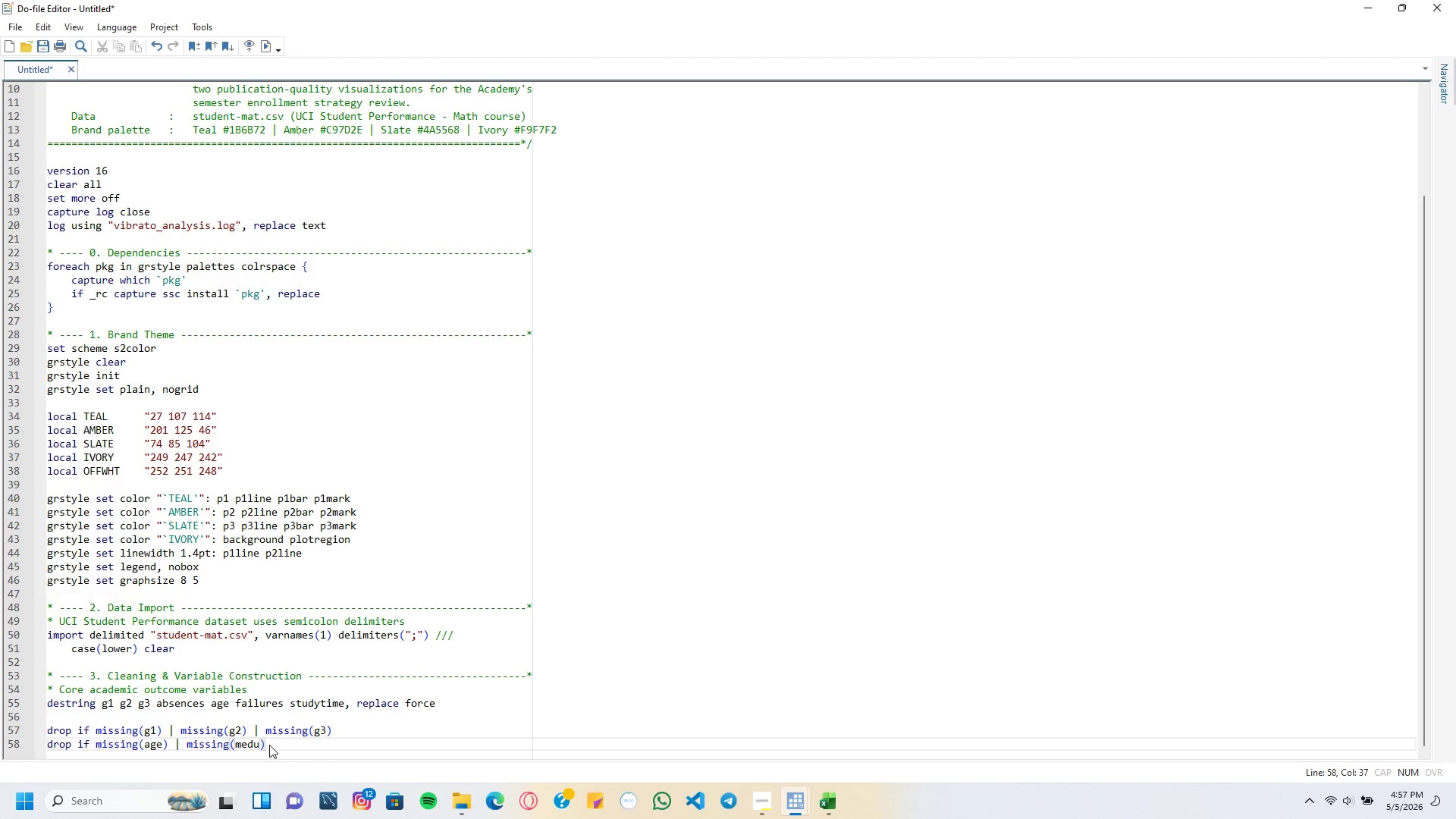 
type( | missing(fedu)
 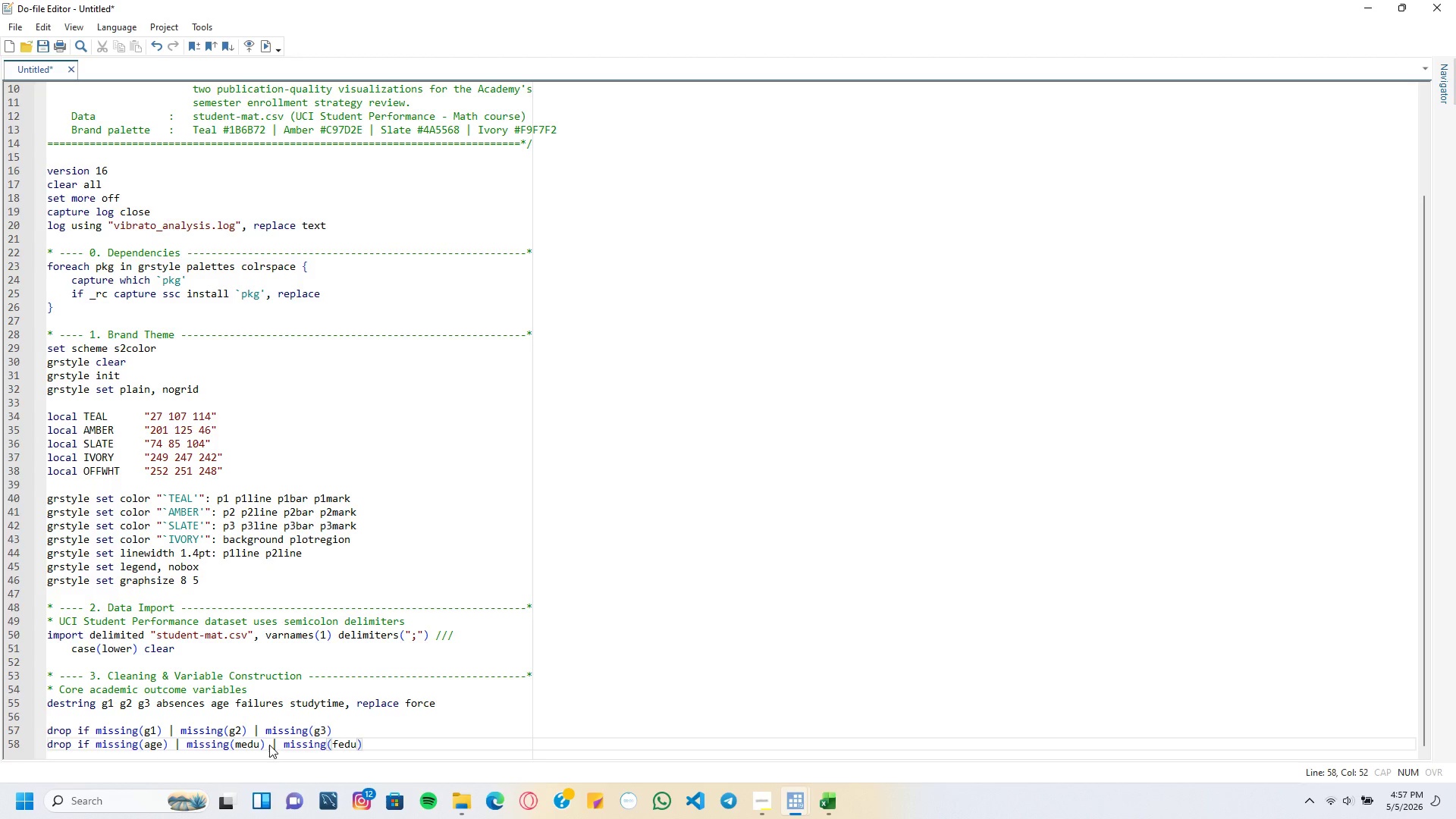 
key(ArrowRight)
 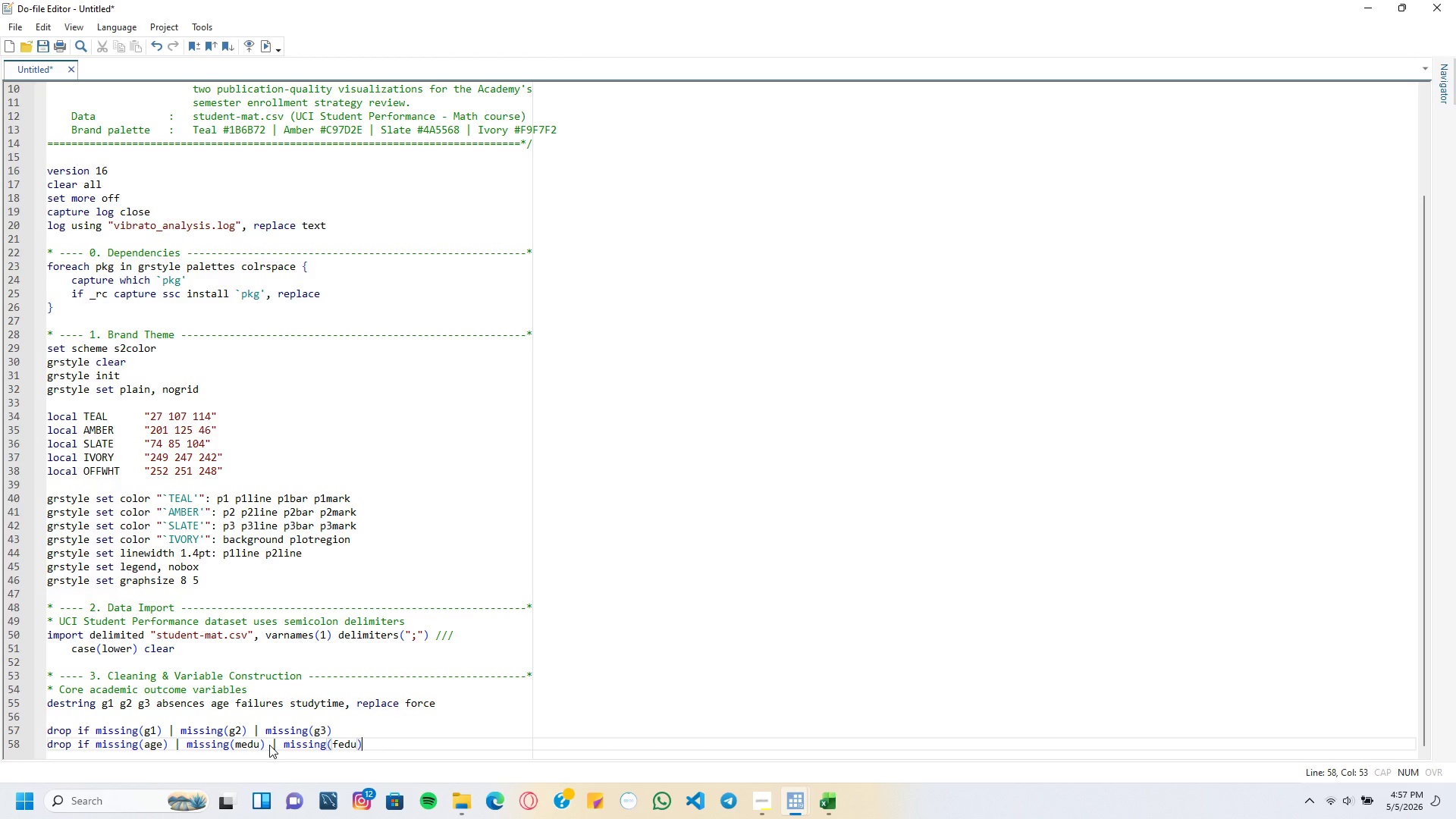 
key(ArrowRight)
 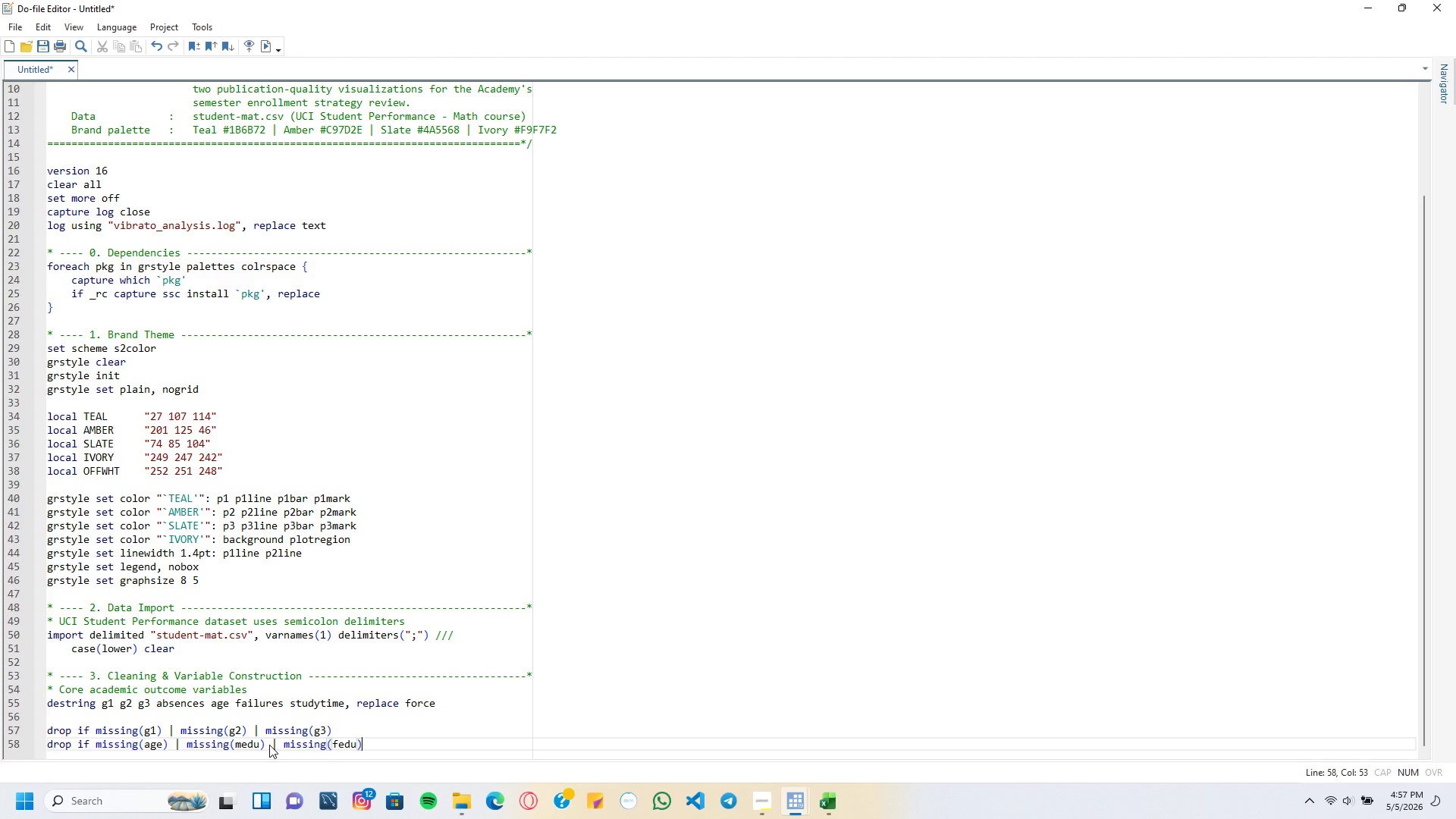 
key(Enter)
 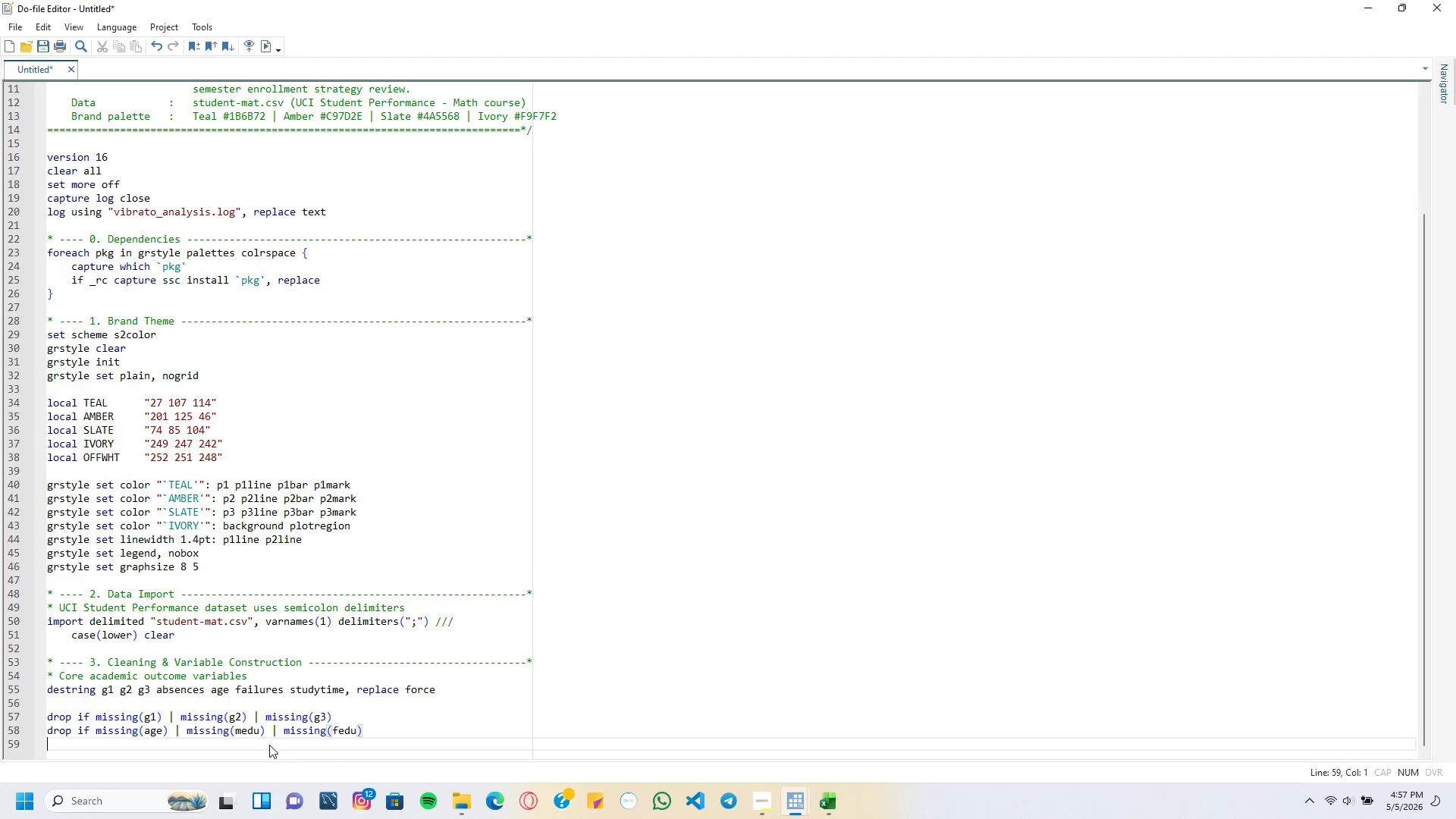 
key(Enter)
 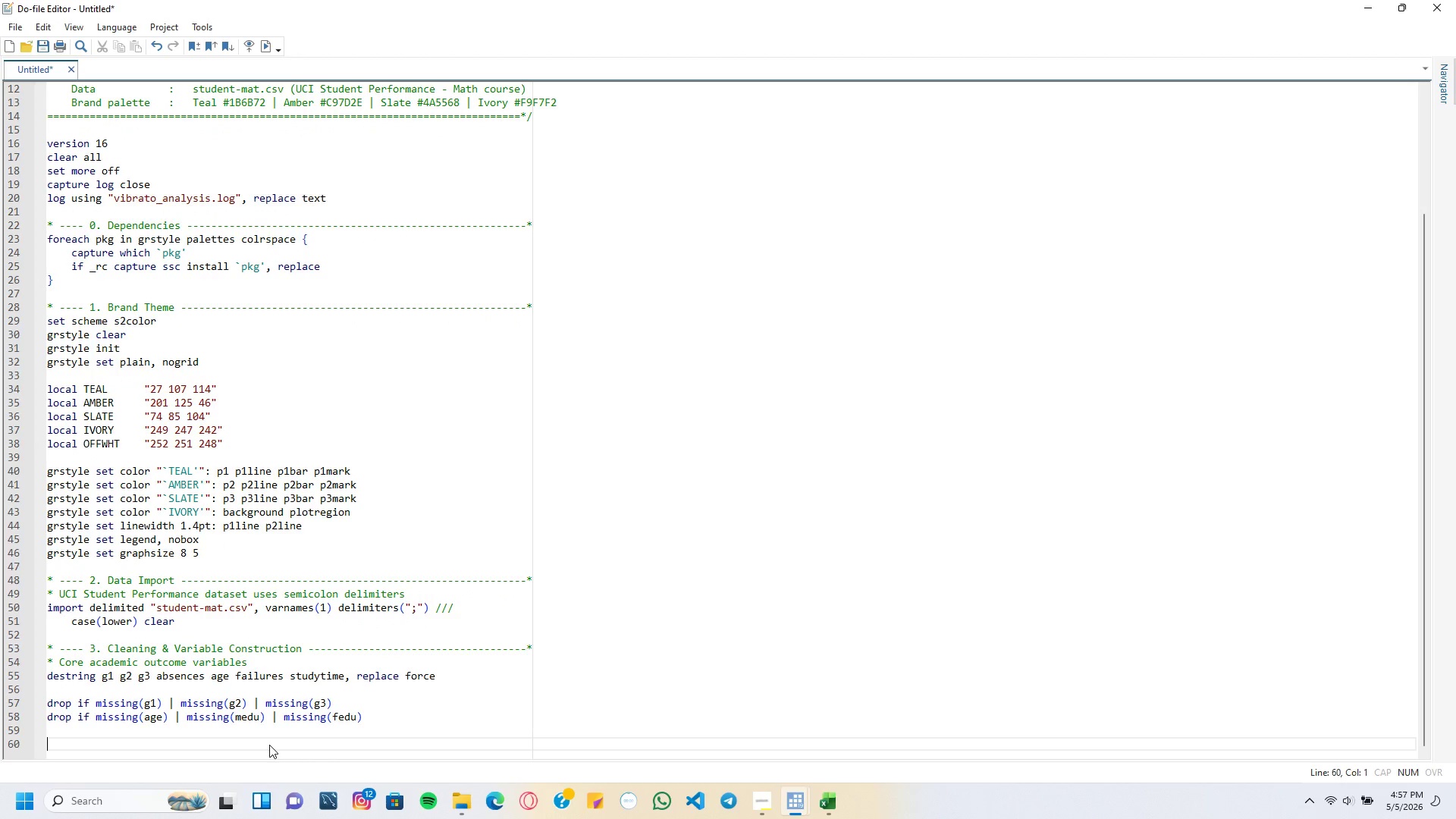 
type(* ---- 4. Longitudinal Restructure --------------------------------------------*)
 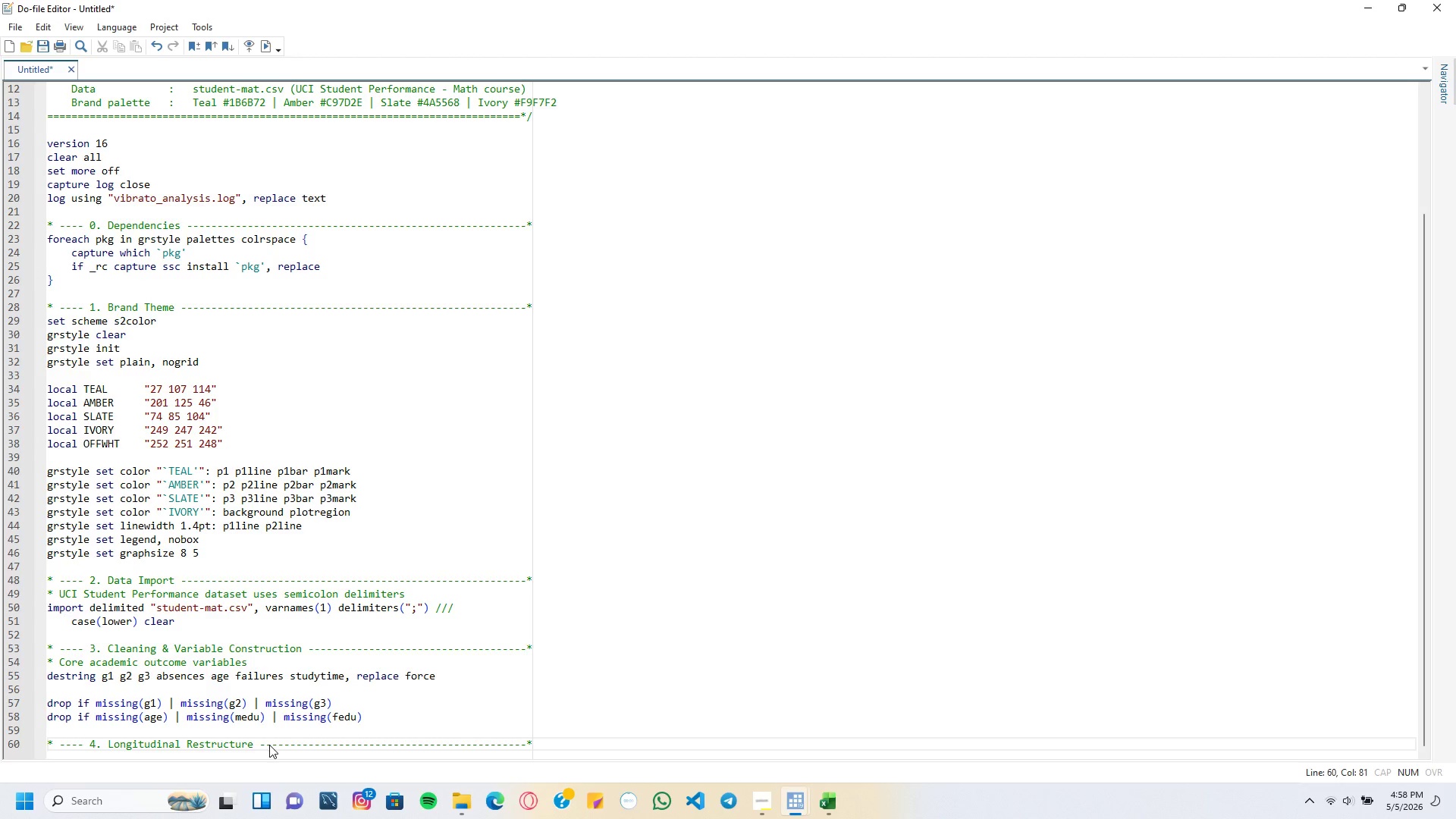 
key(Enter)
 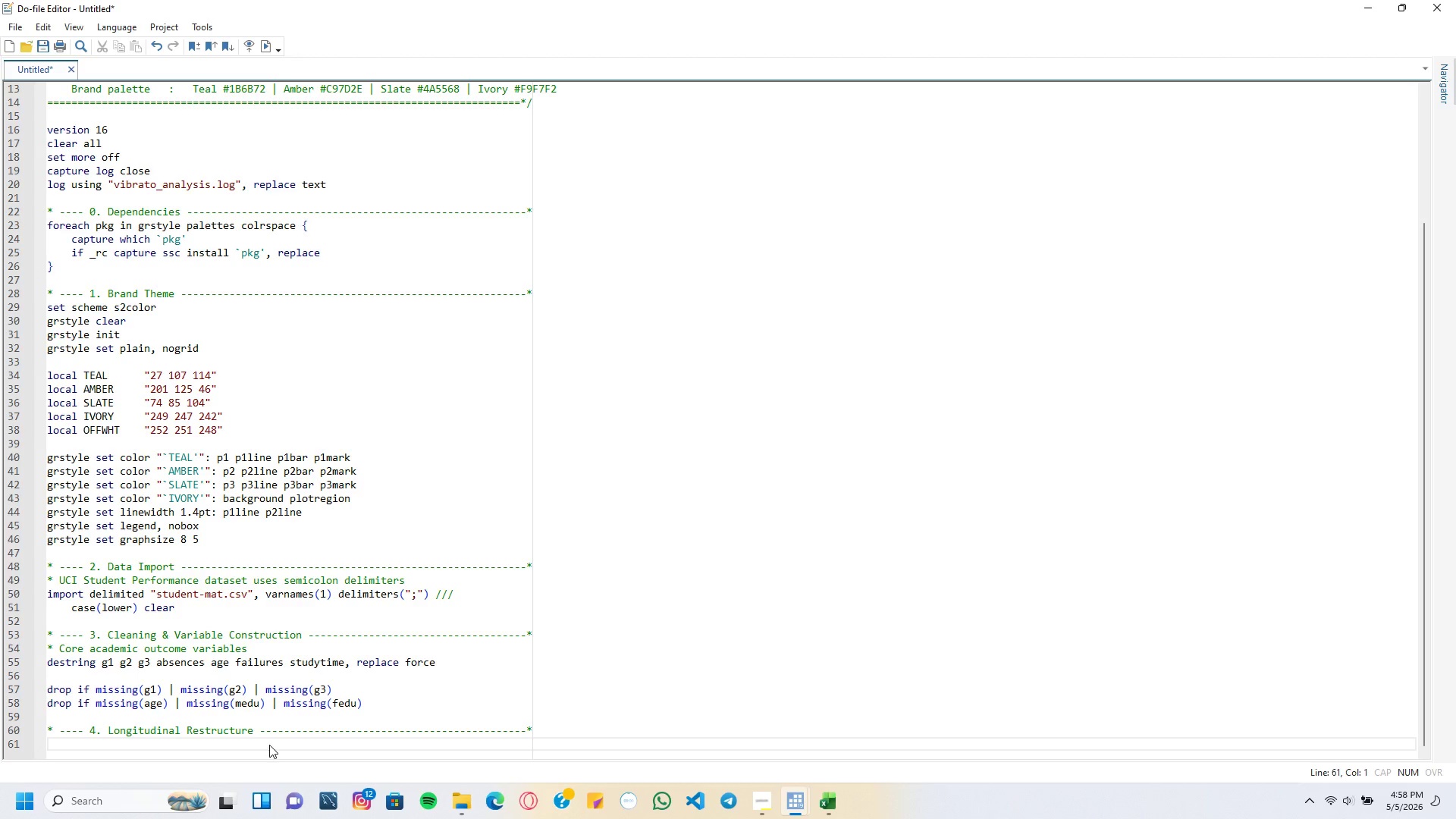 
type(* The dataset records three grading periods (G1, G2, G3)
 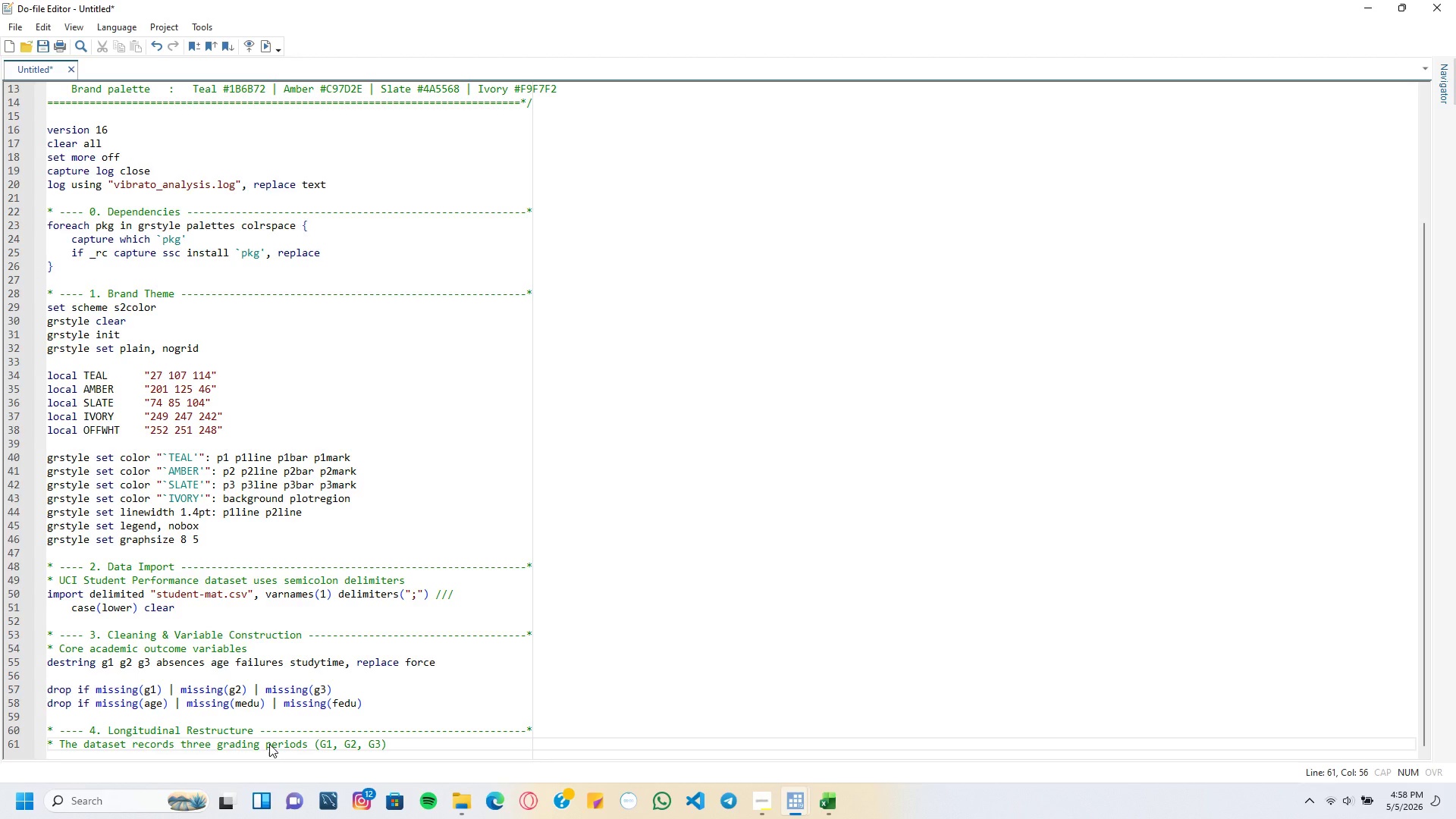 
key(ArrowRight)
 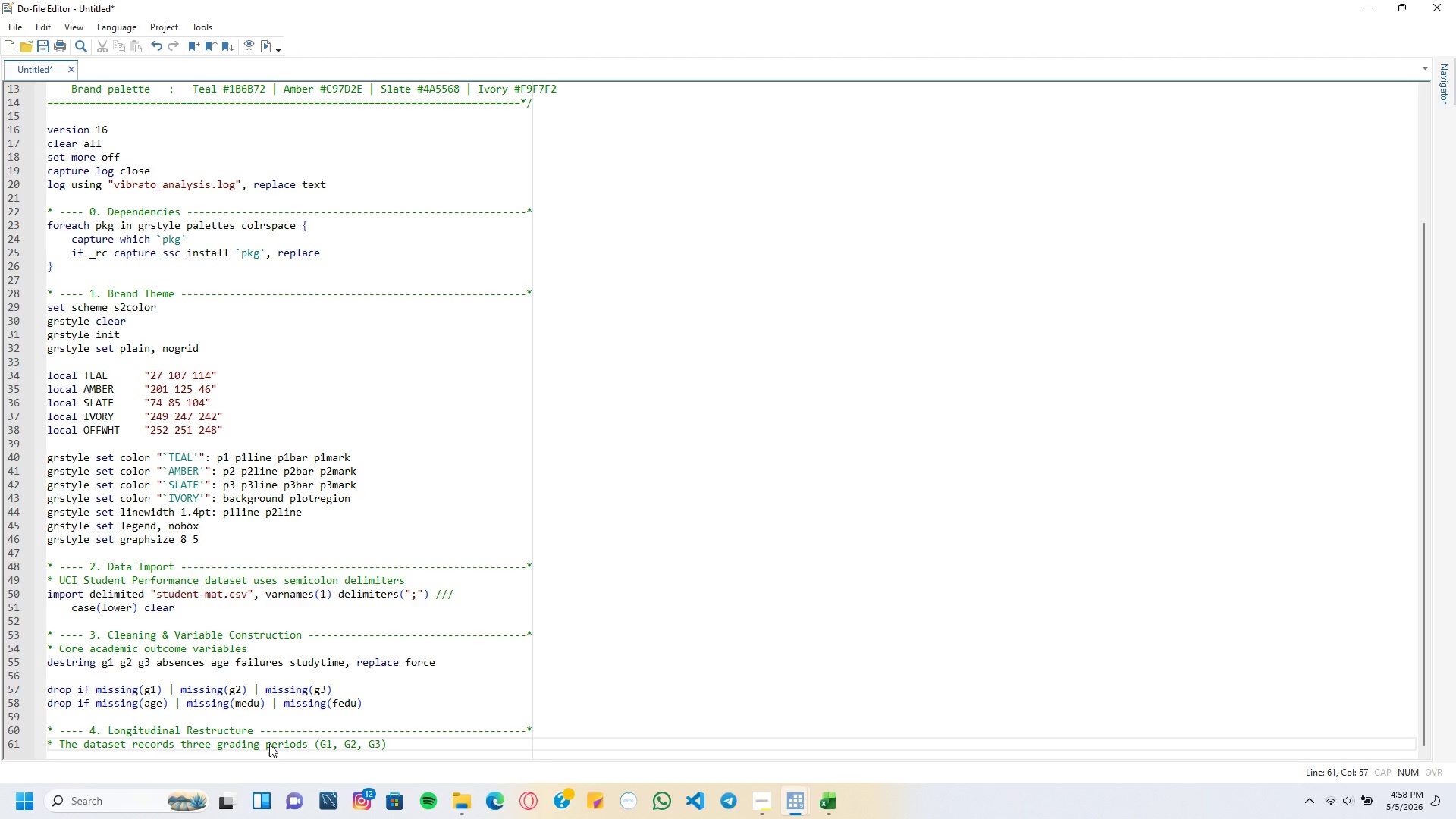 
type( per student.)
 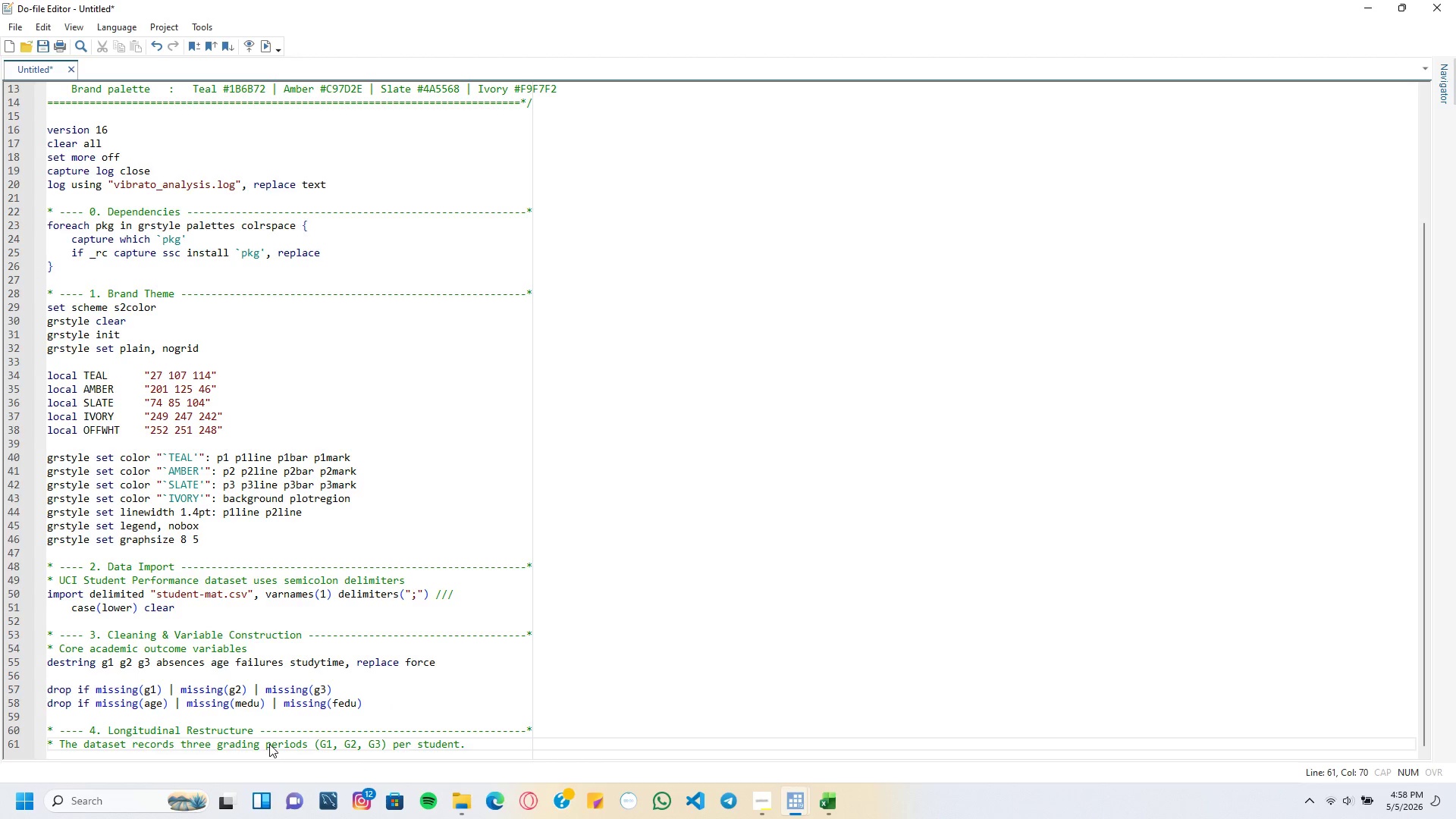 
key(Enter)
 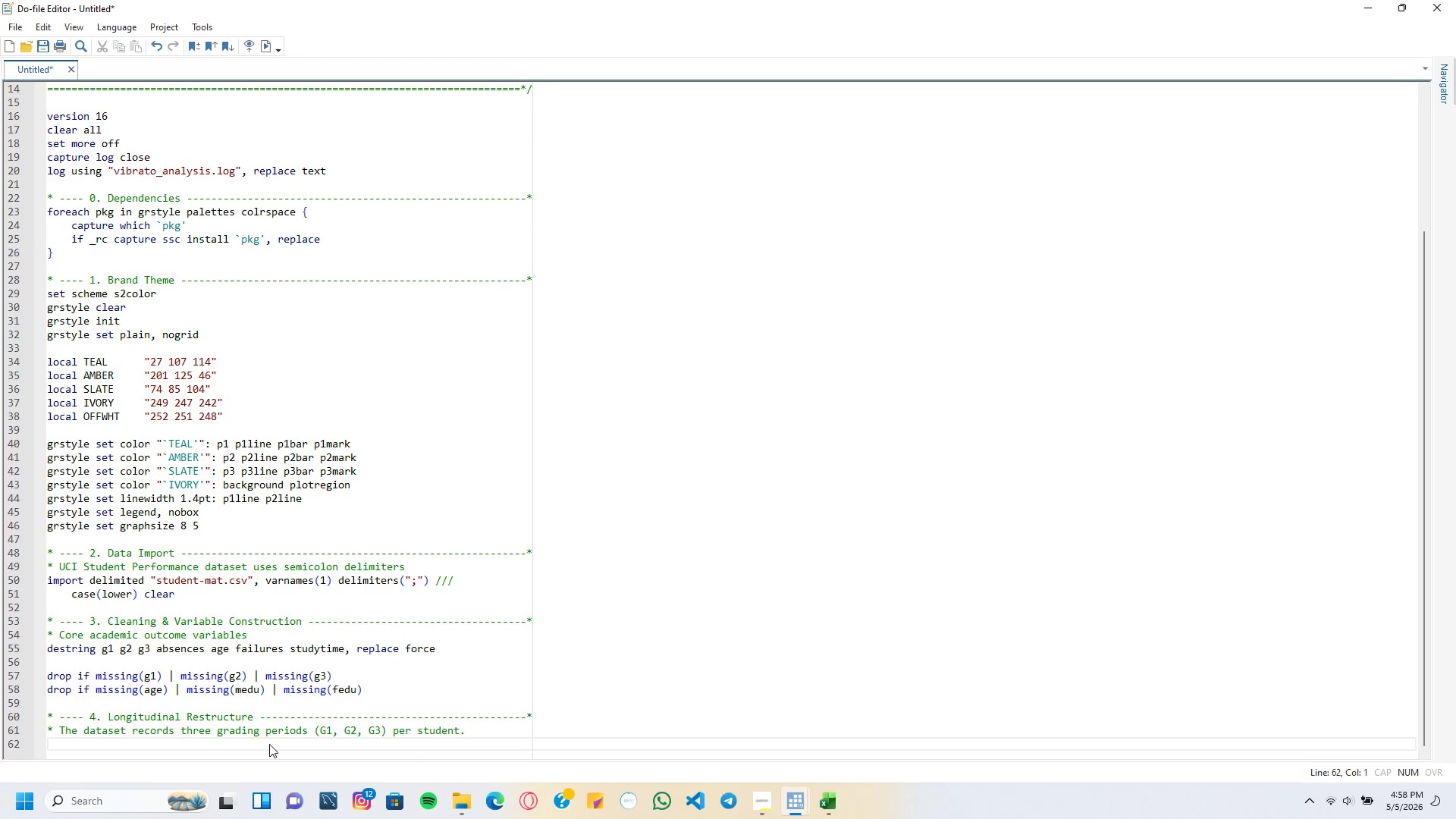 
type(* We treat p)
key(Backspace)
type(each period as a discrete time unit (semester checkpor)
key(Backspace)
type(int)
 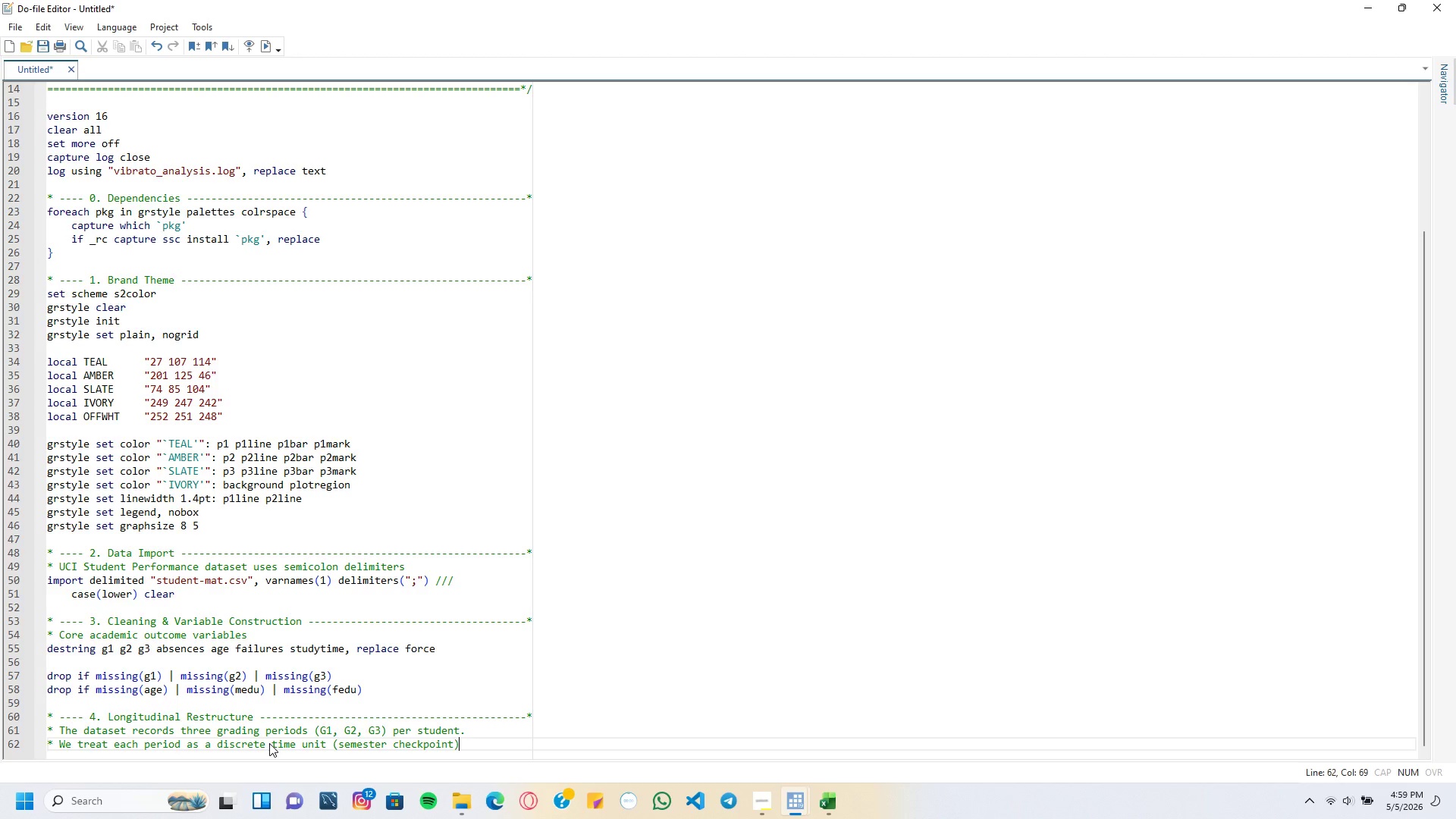 
 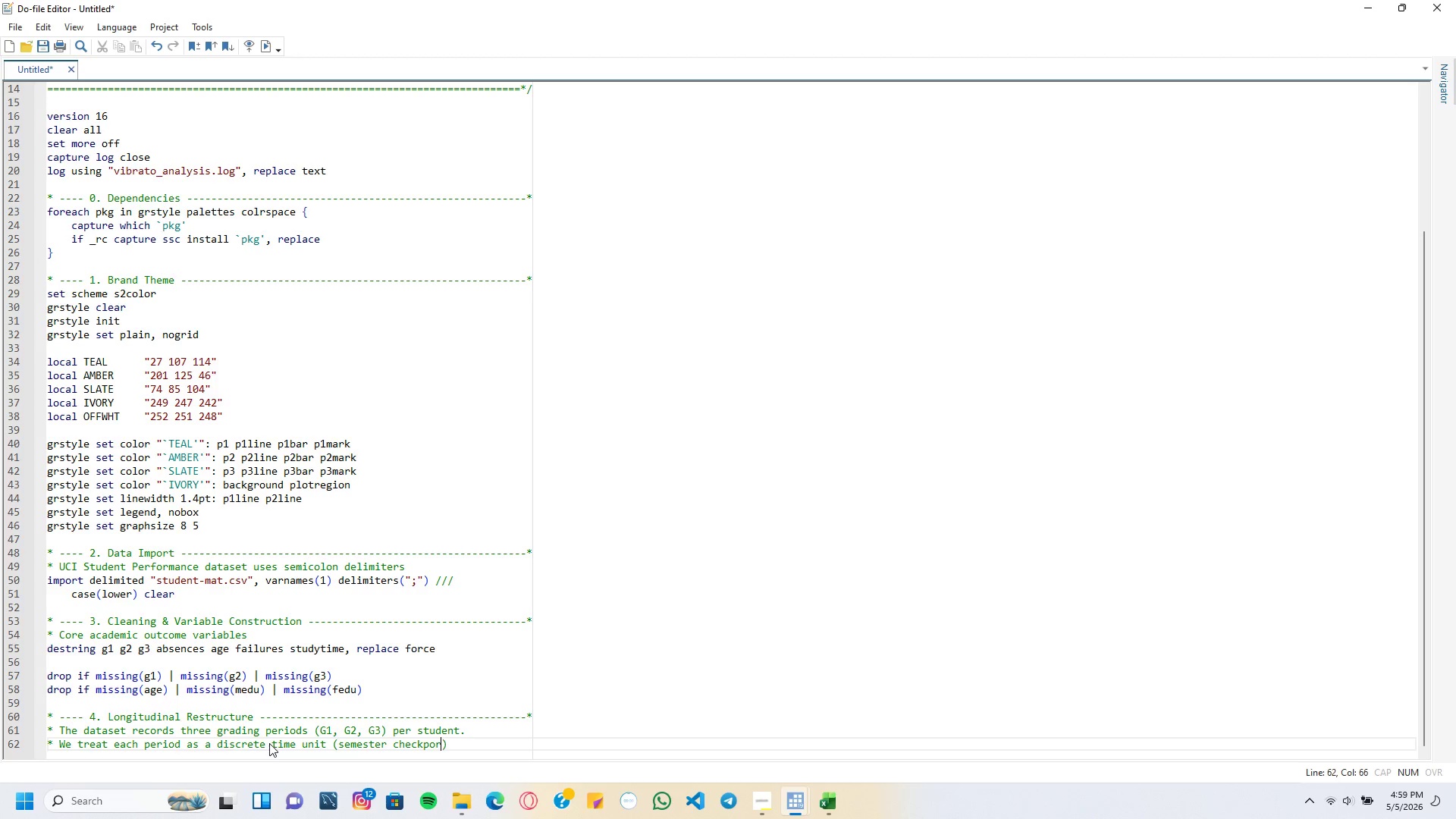 
key(ArrowRight)
 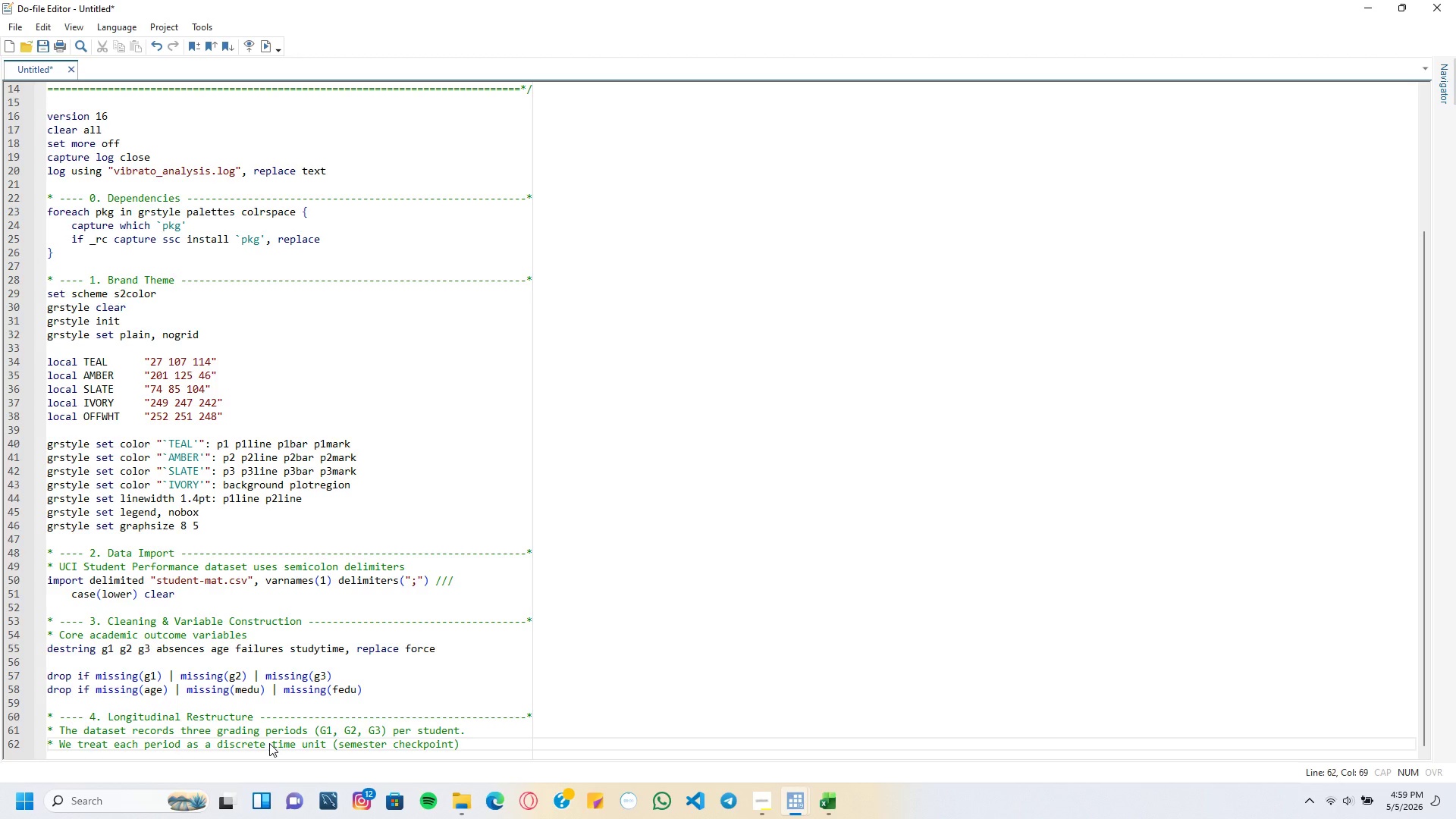 
type( and define "dro)
key(Backspace)
key(Backspace)
key(Backspace)
key(Backspace)
key(Backspace)
type( )
 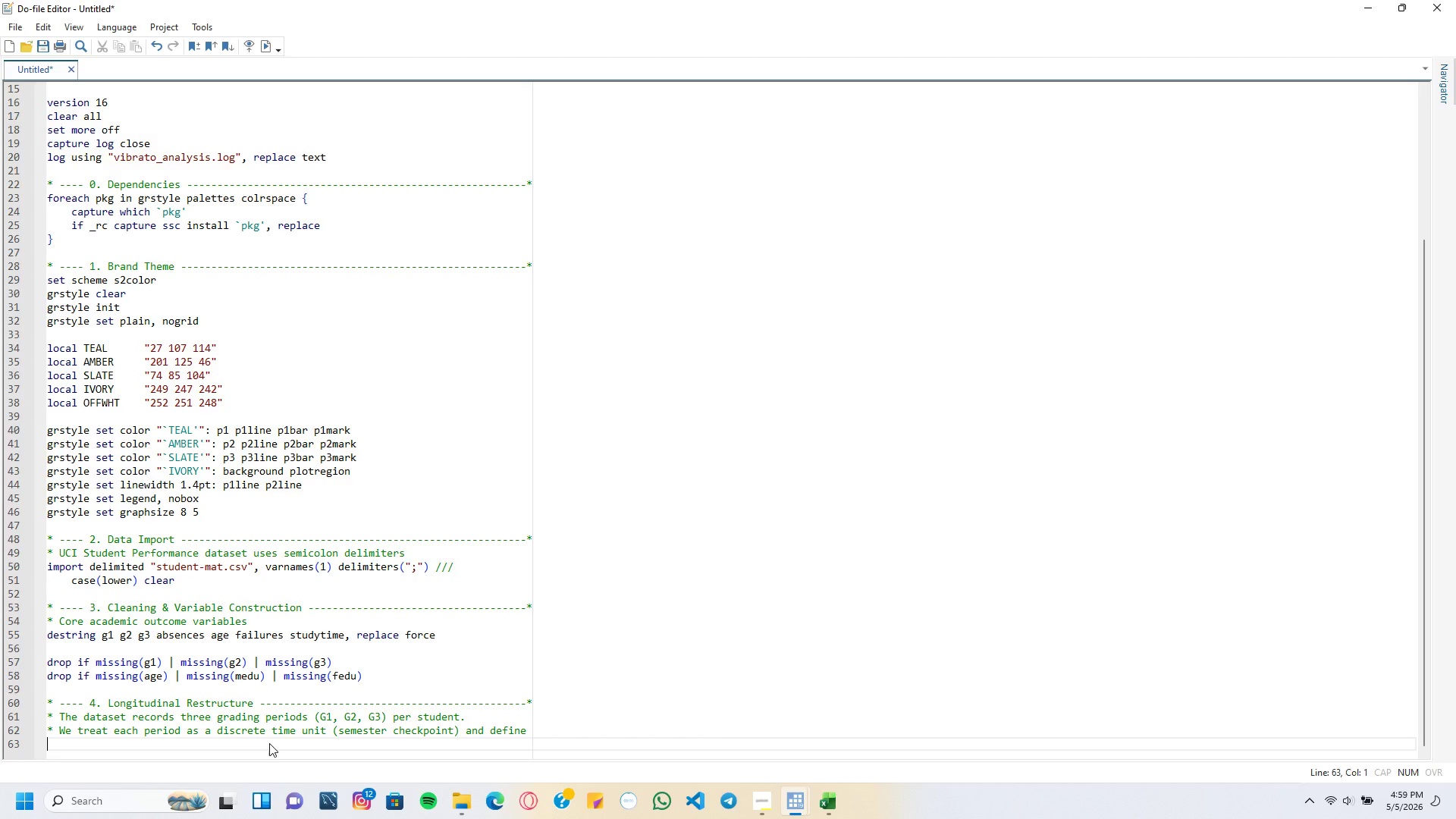 
 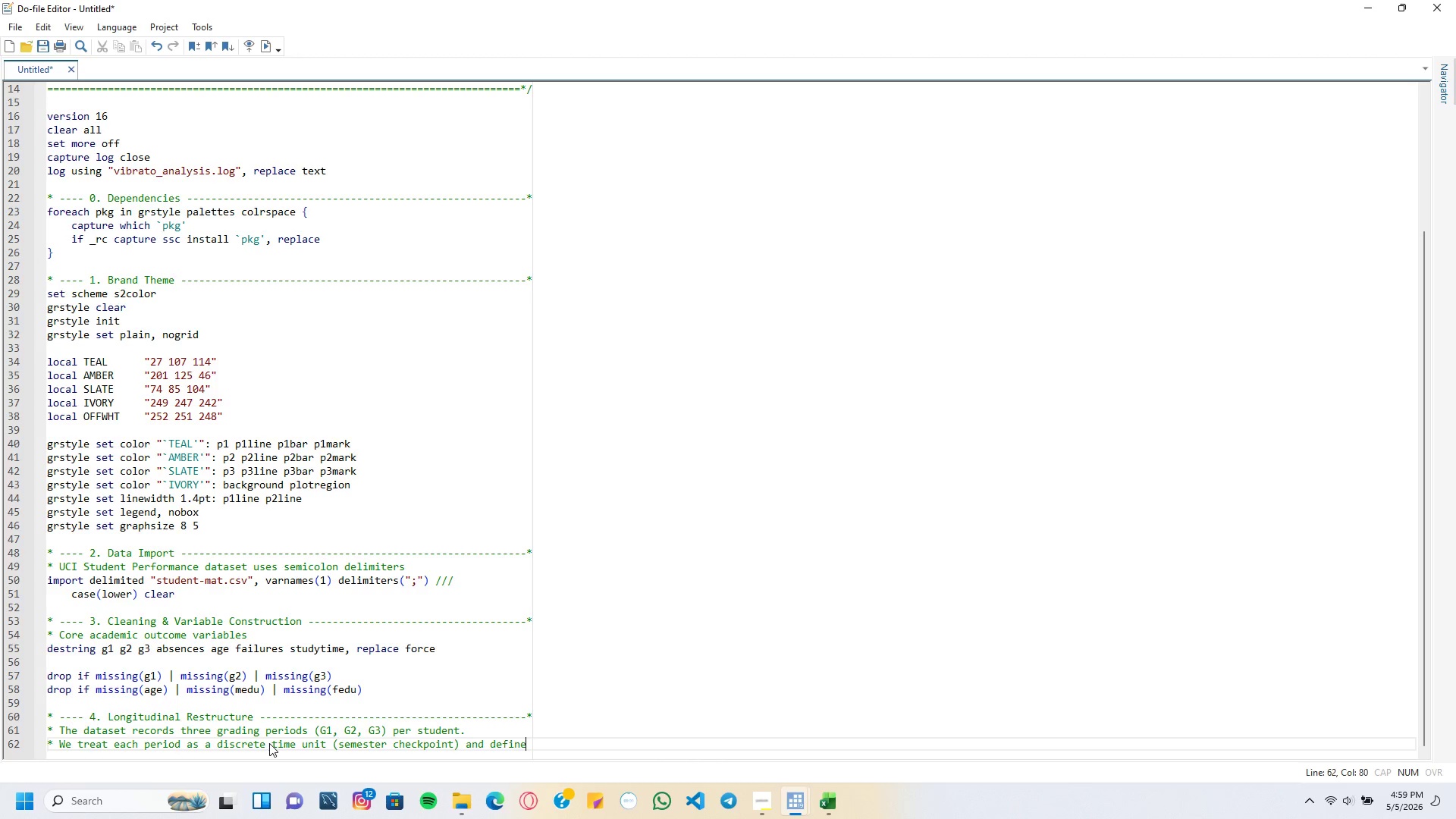 
key(Enter)
 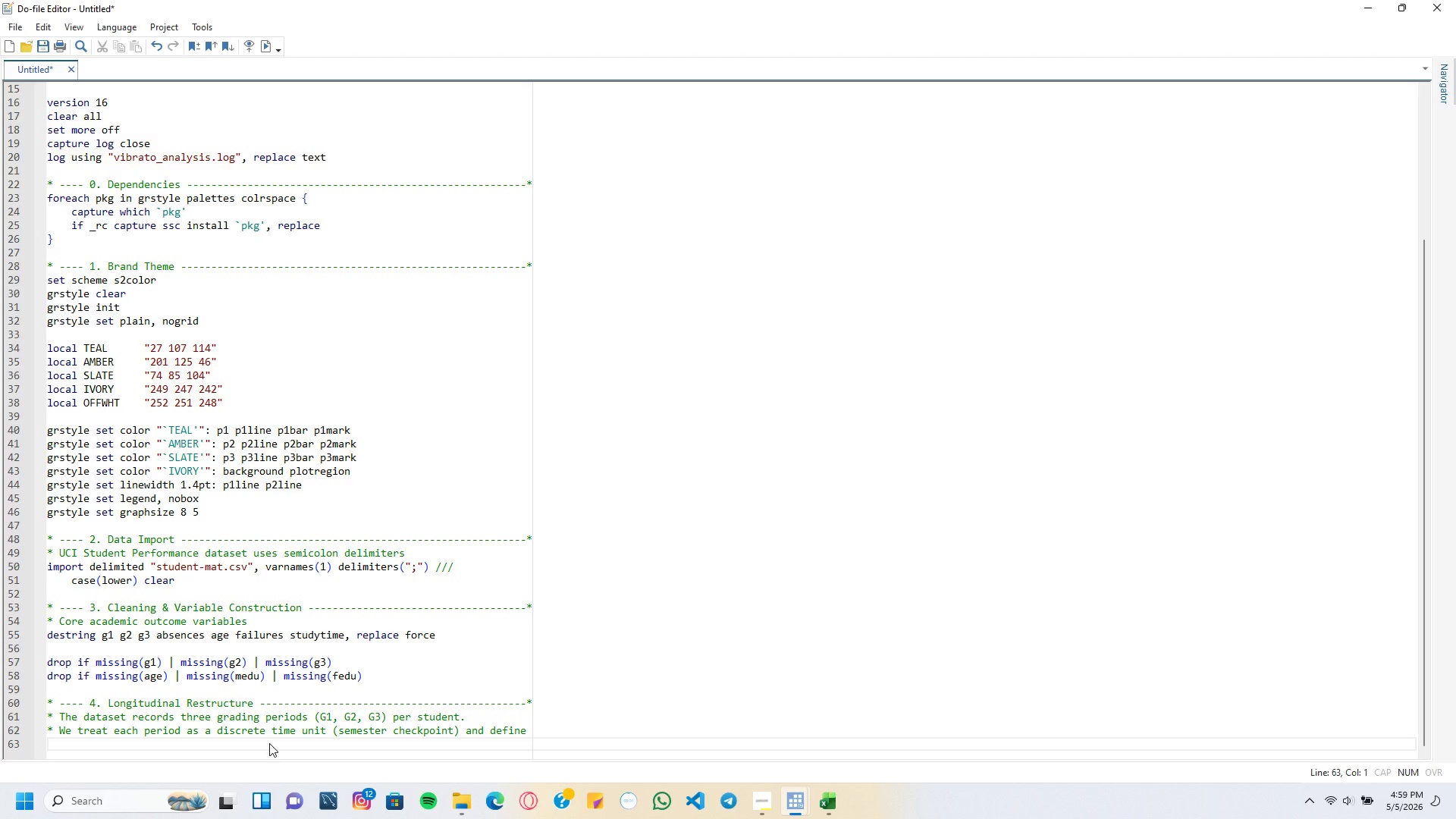 
type(* "dropout)
 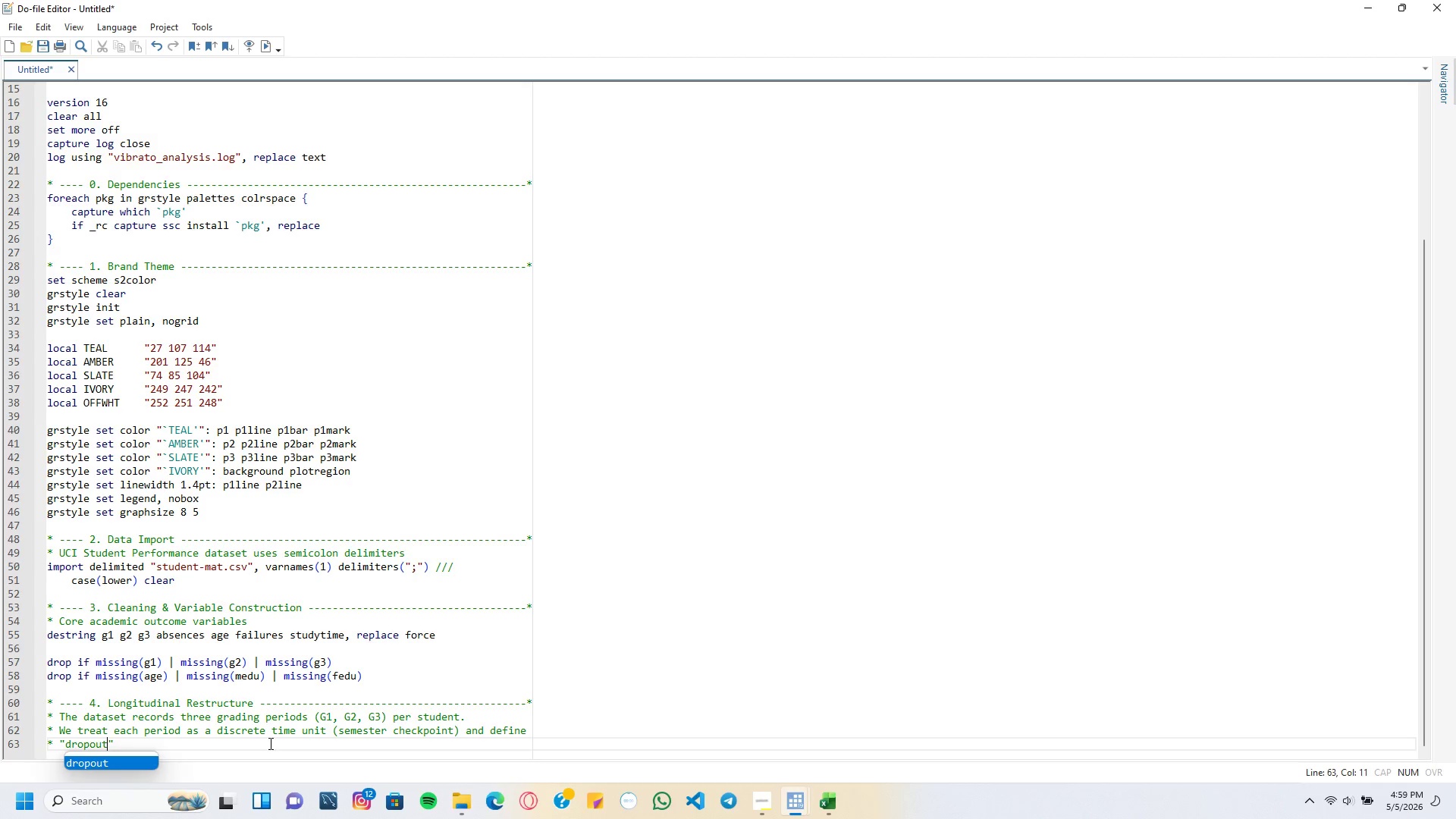 
key(ArrowRight)
 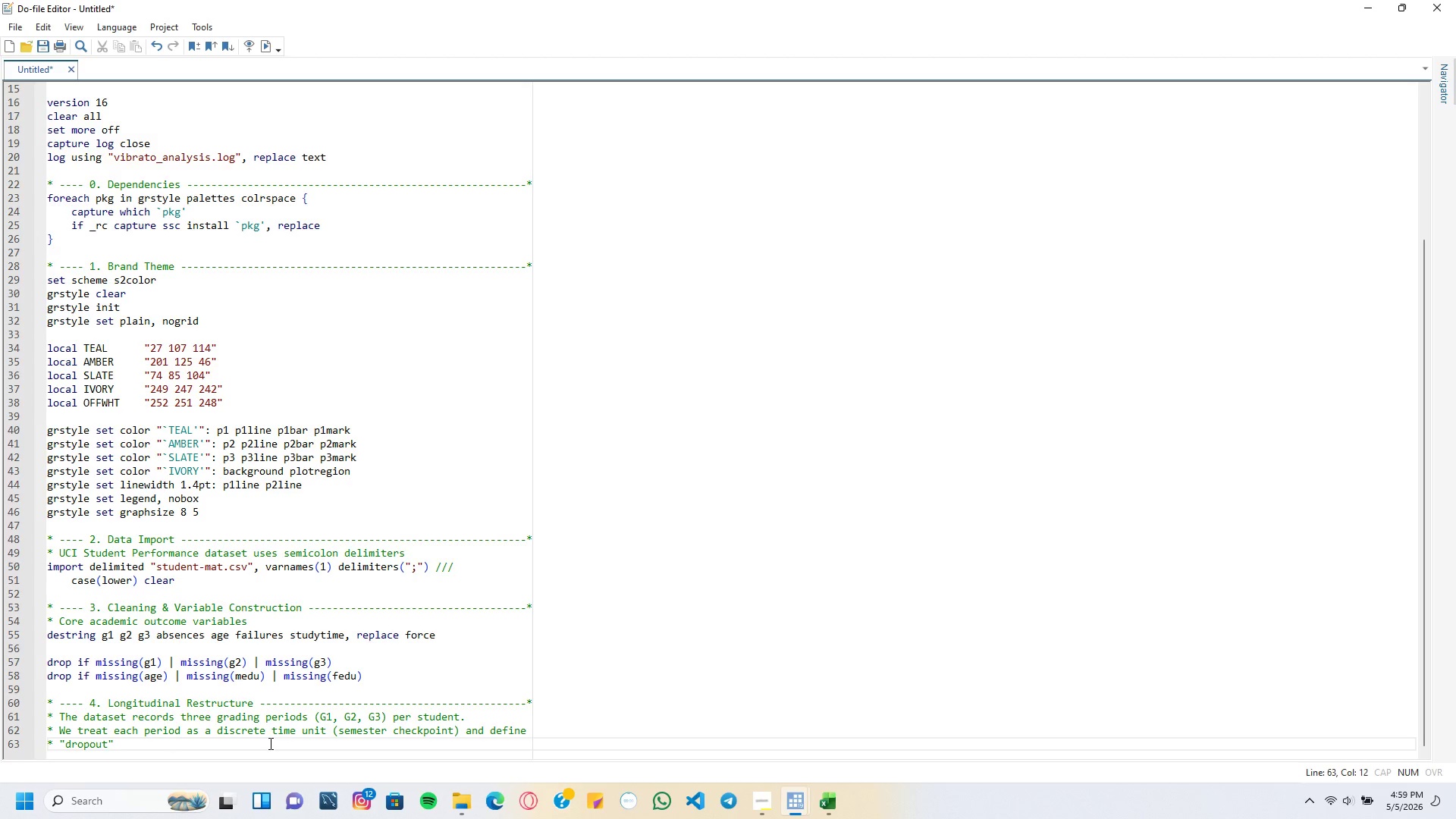 
type( as a grade failing below the passing thre)
key(Backspace)
type(eshold of 10)
 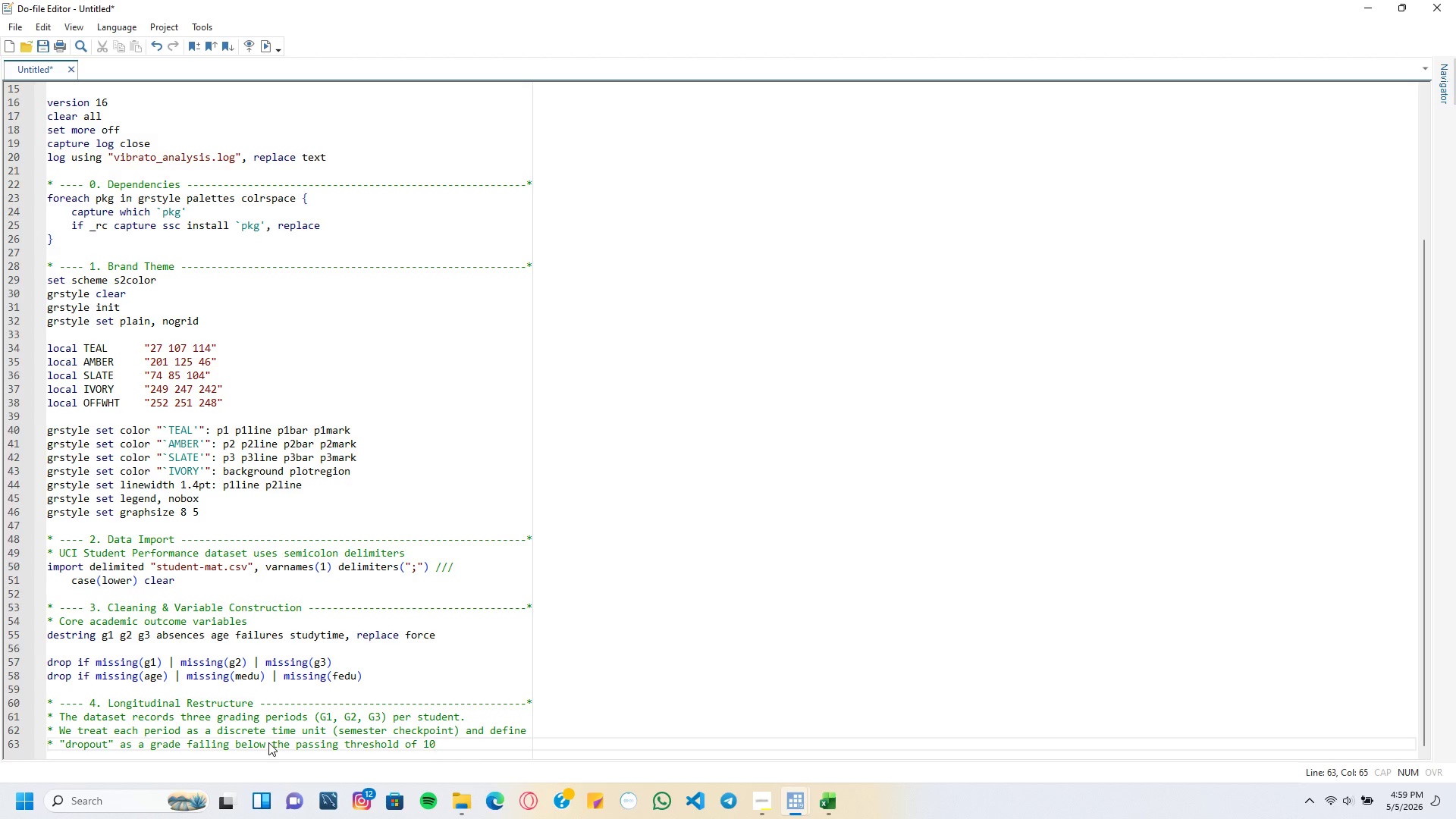 
key(Period)
 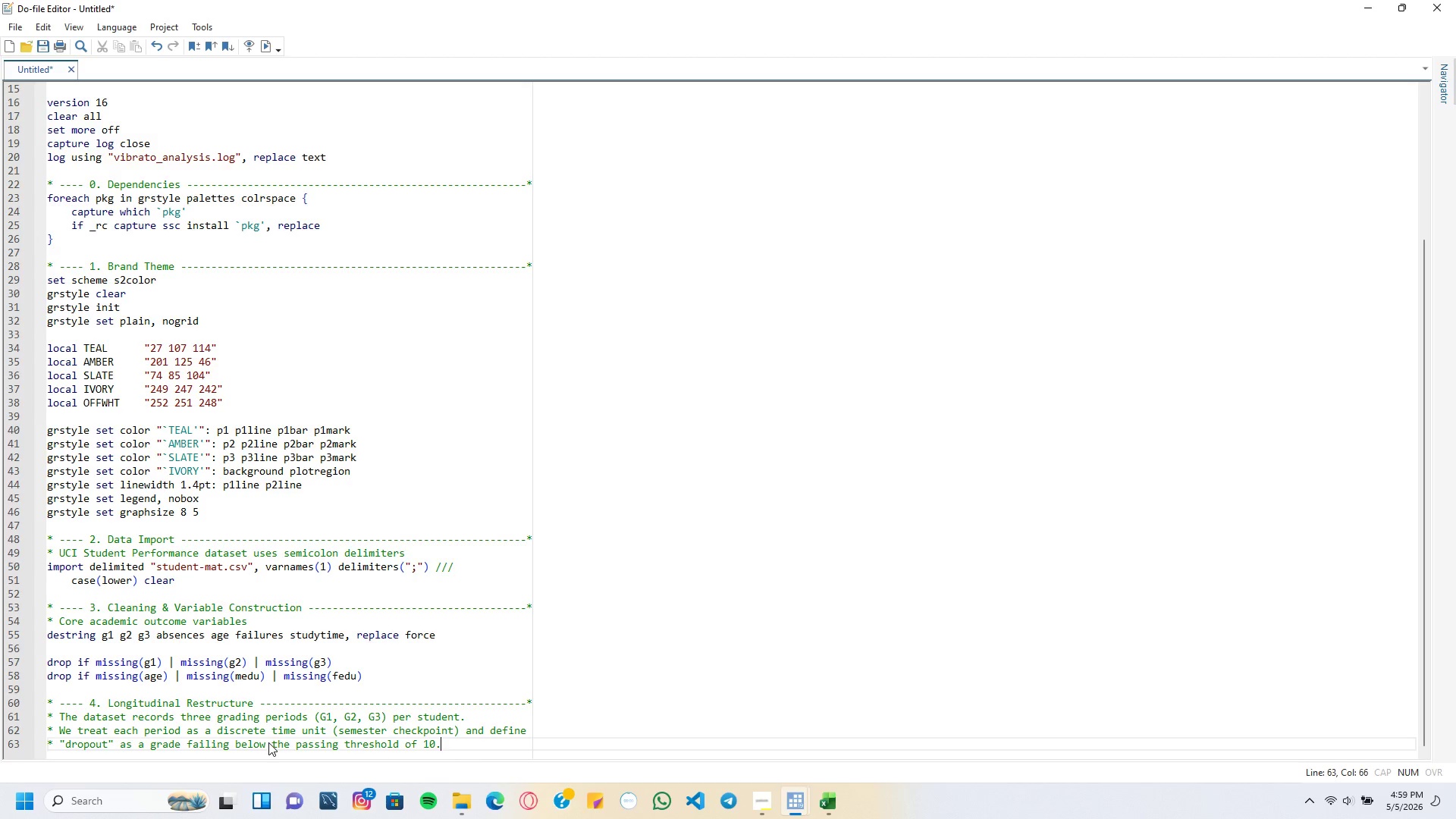 
key(Space)
 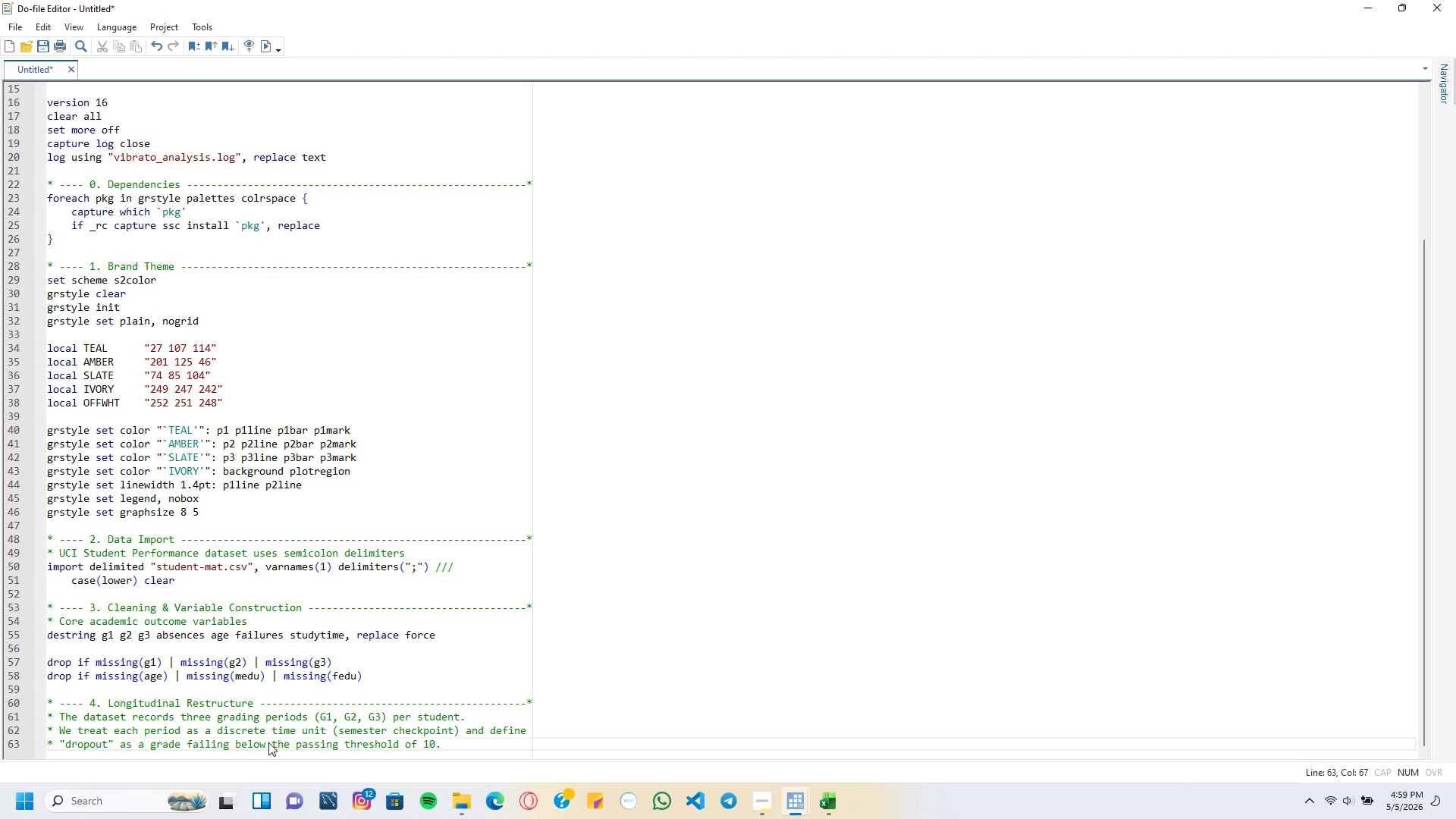 
key(Enter)
 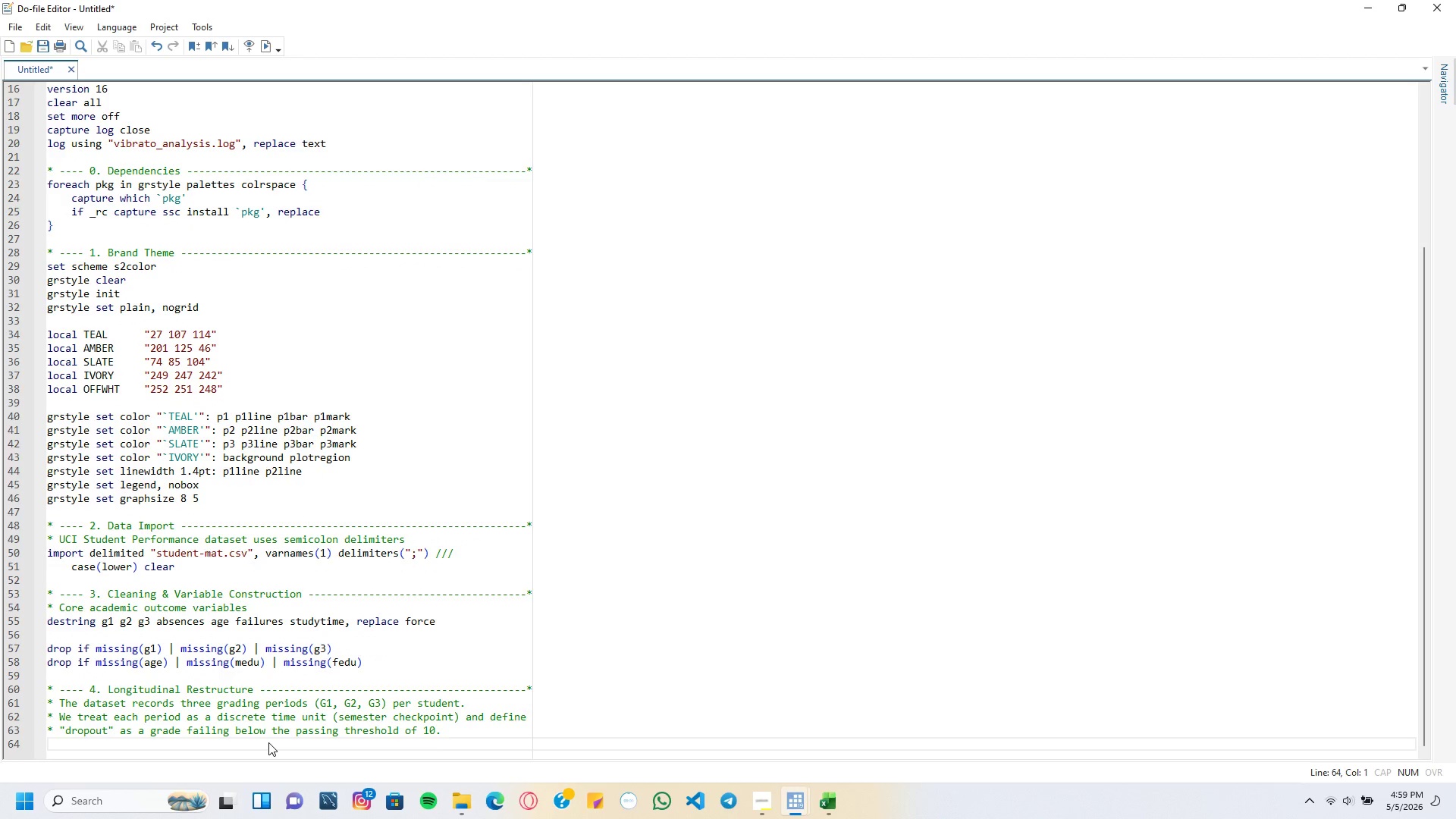 
type(*Eac)
key(Backspace)
key(Backspace)
key(Backspace)
type( )
 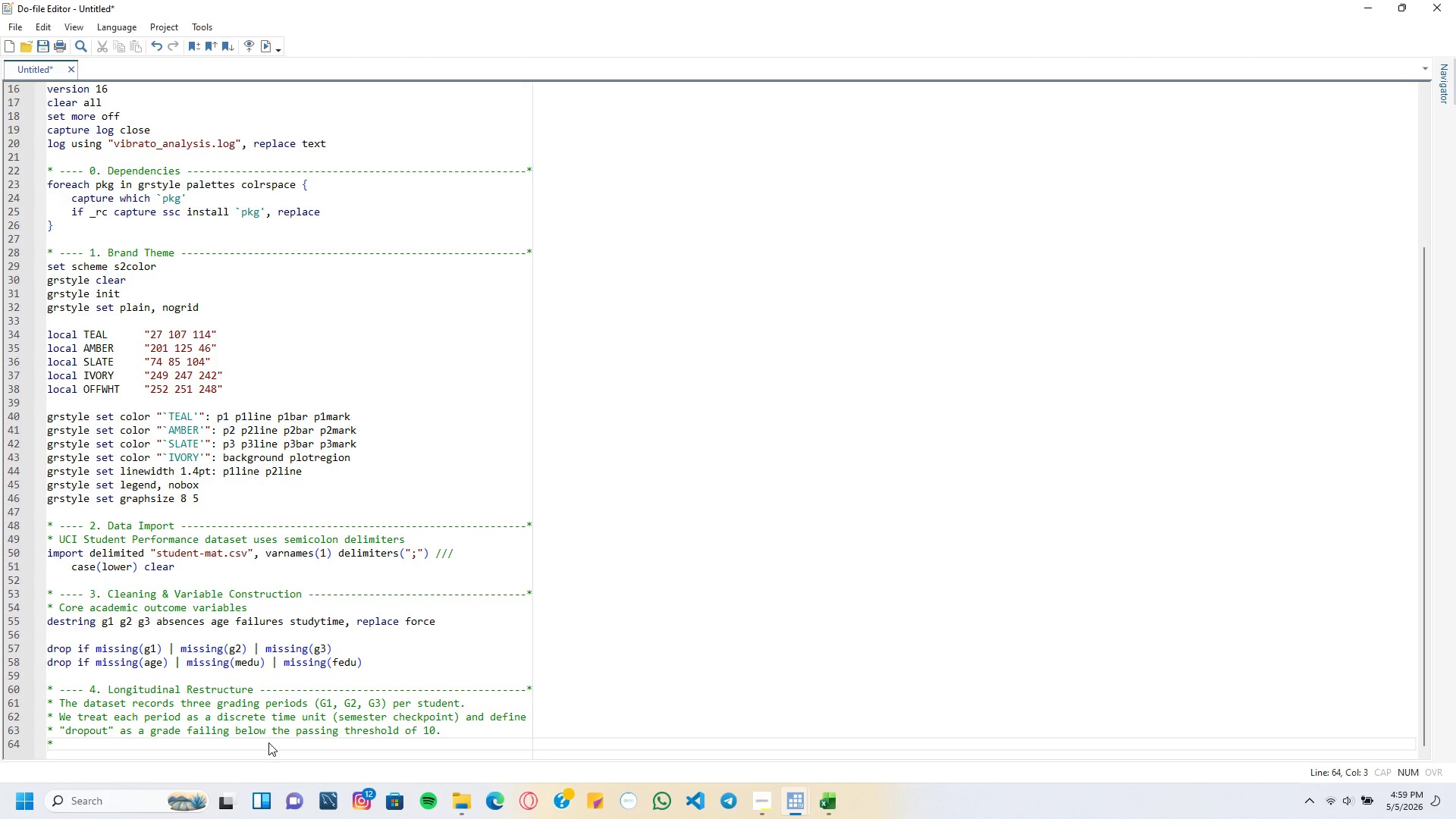 
key(Enter)
 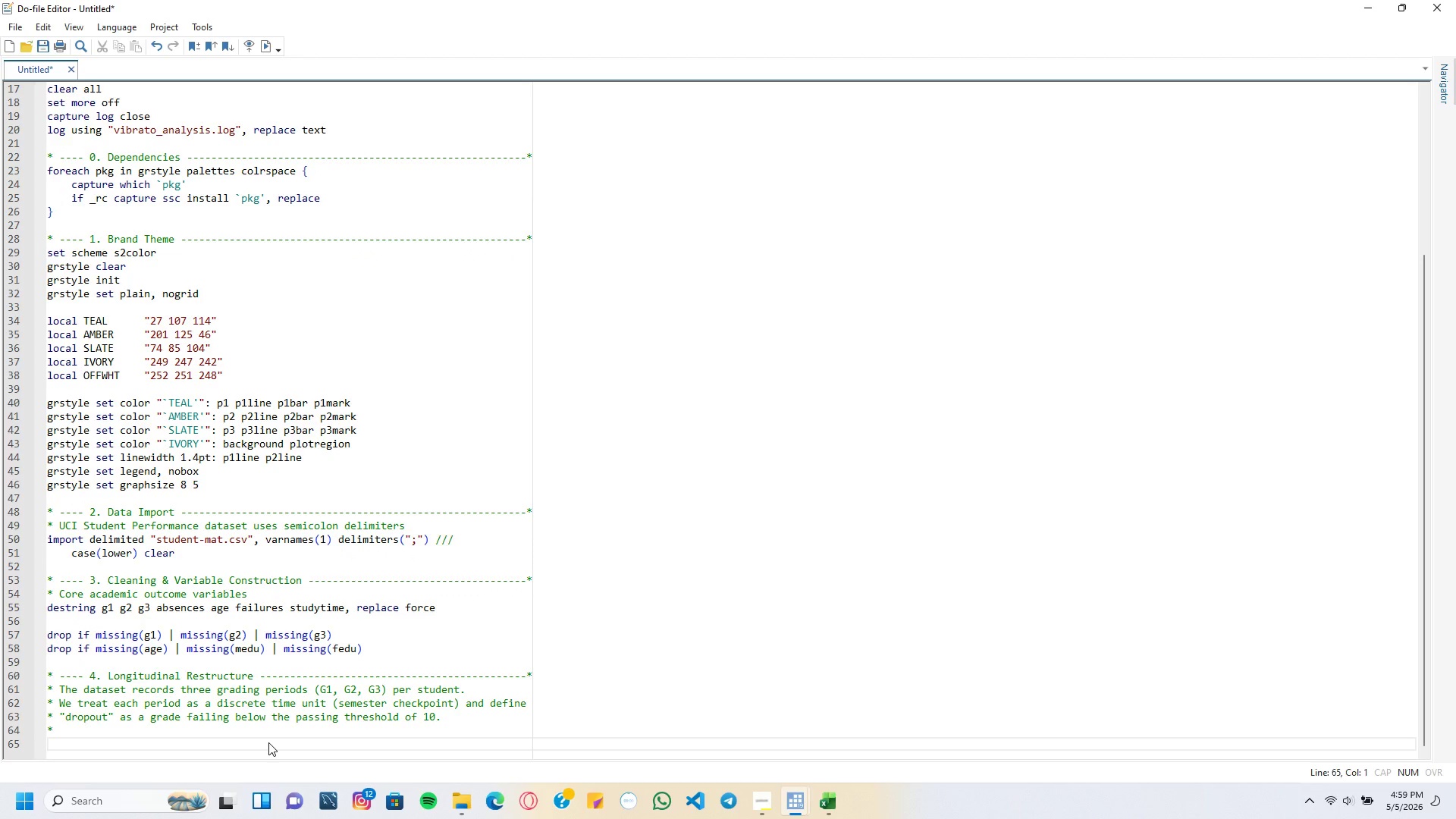 
type(* Each studentsn)
key(Backspace)
type( )
key(Backspace)
key(Backspace)
type( contributes up to three observations (periods 1m)
key(Backspace)
type(, 2, 3)
 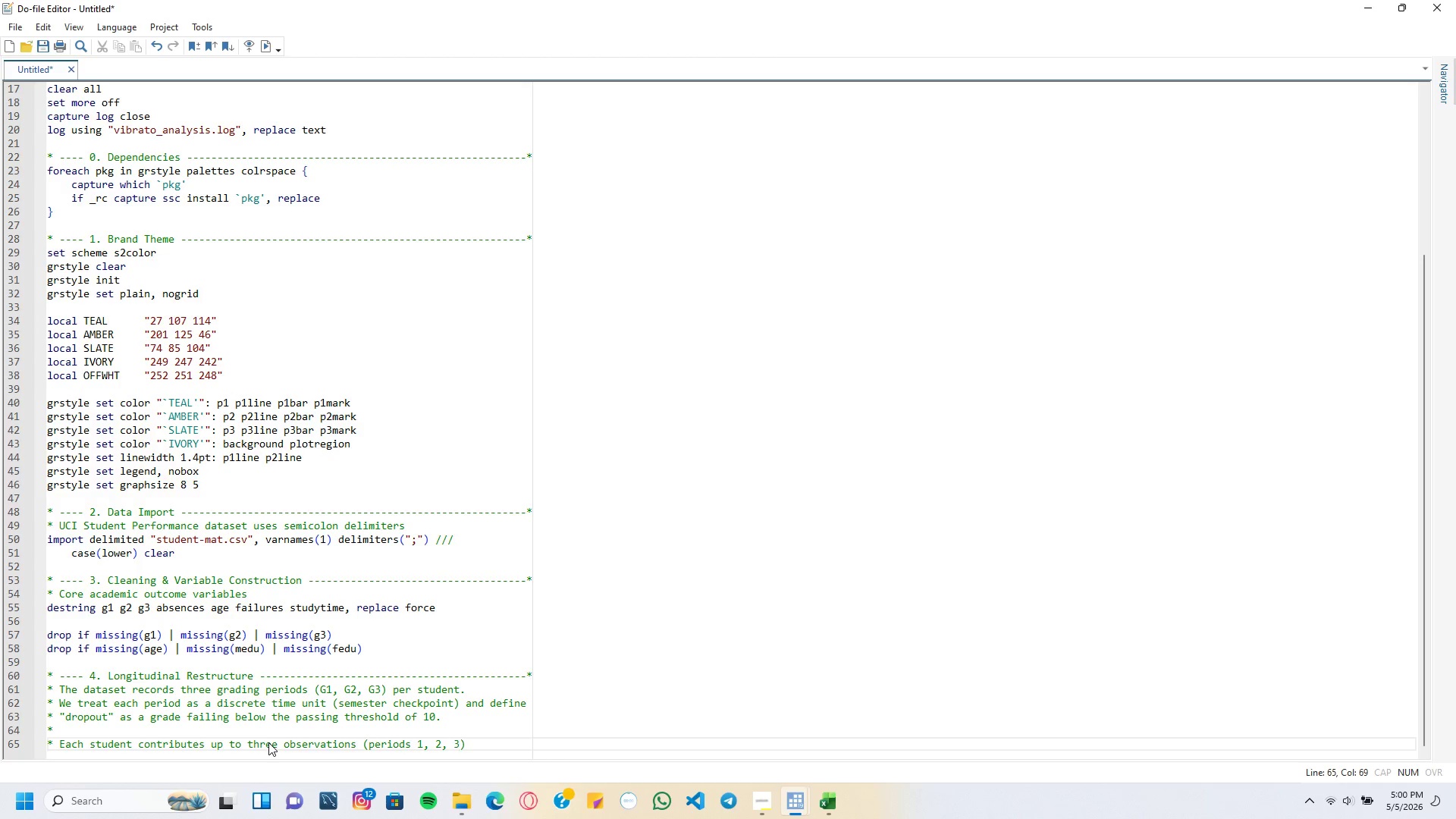 
key(ArrowRight)
 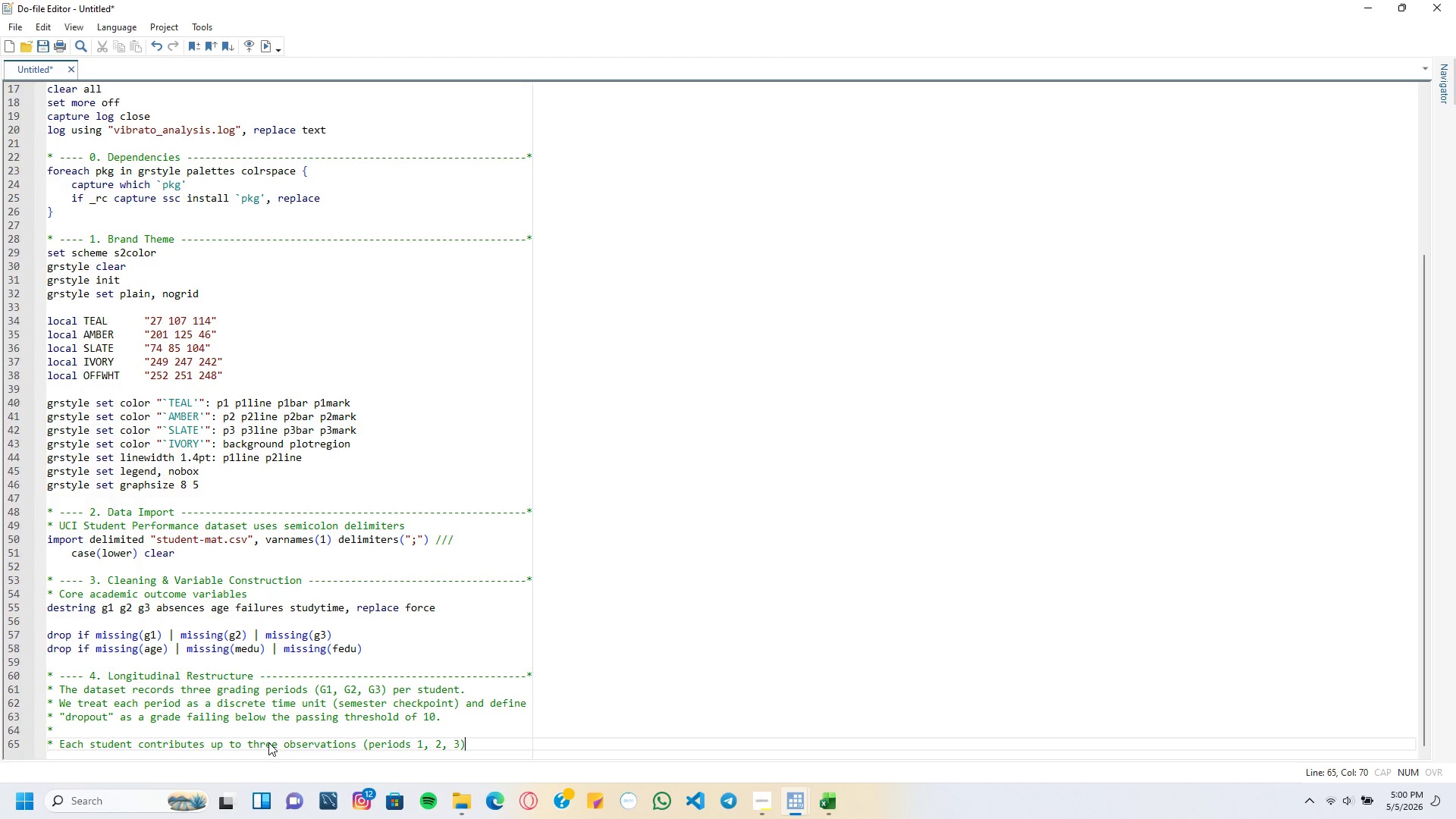 
key(ArrowRight)
 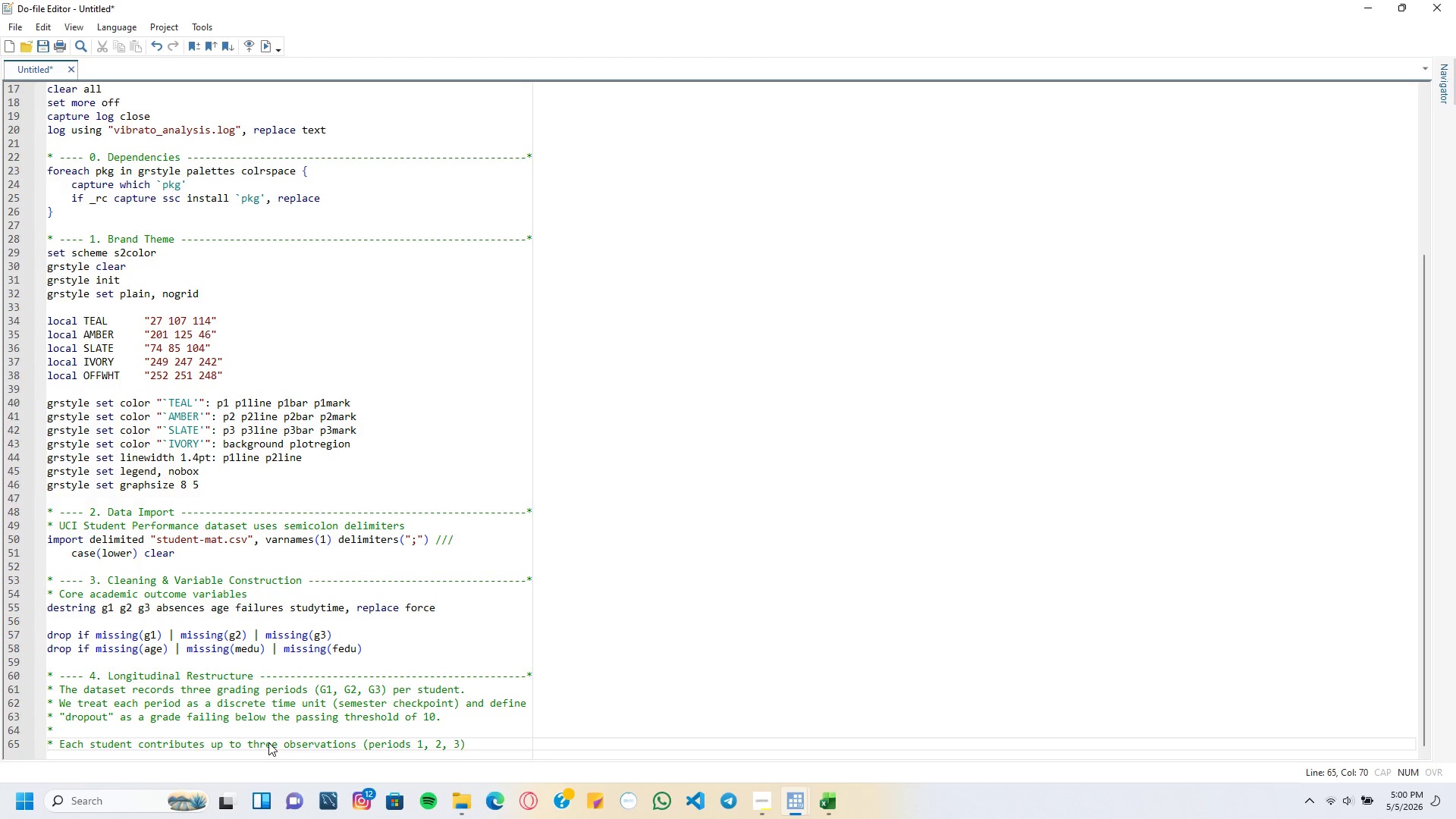 
key(Period)
 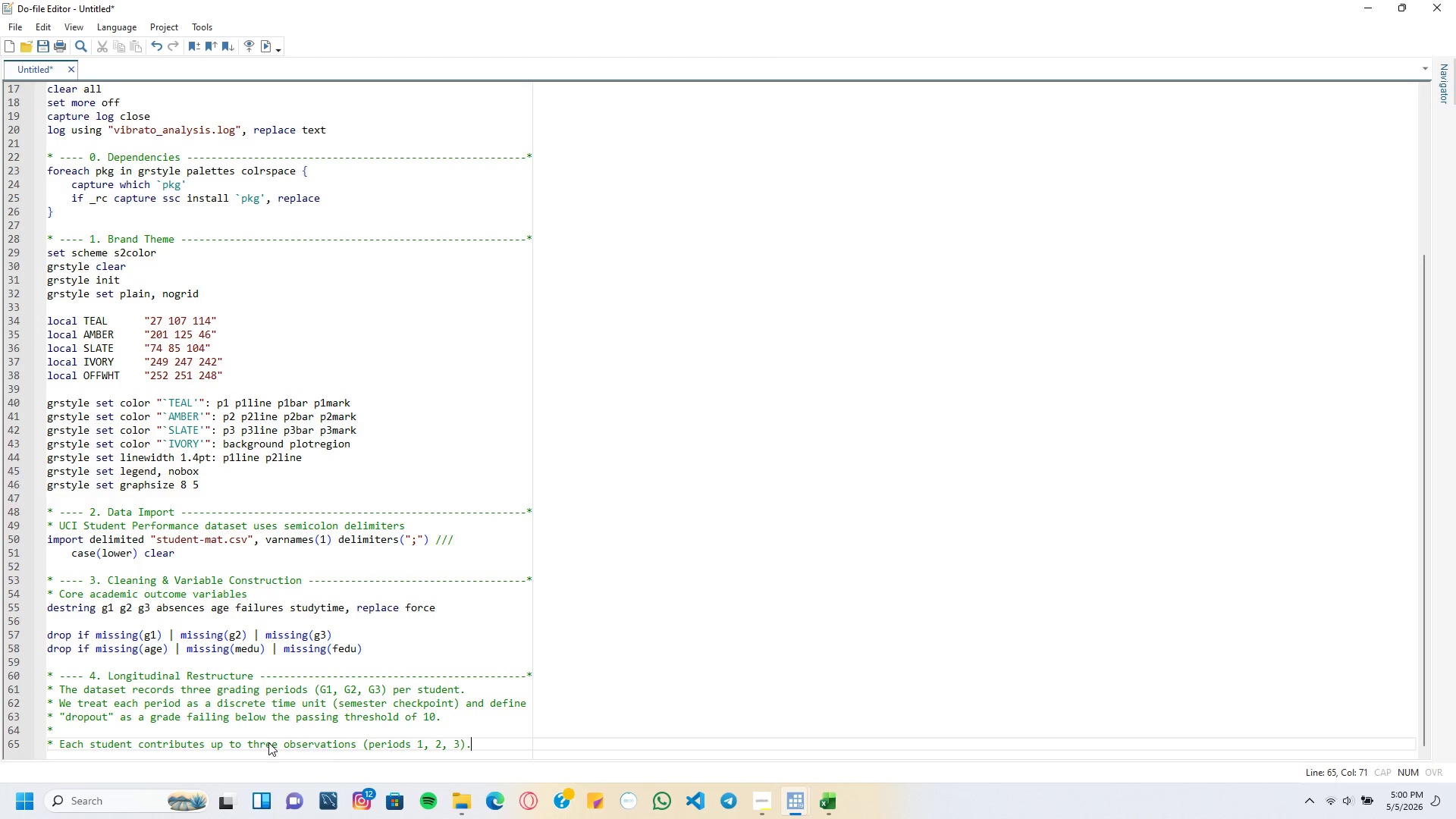 
key(Enter)
 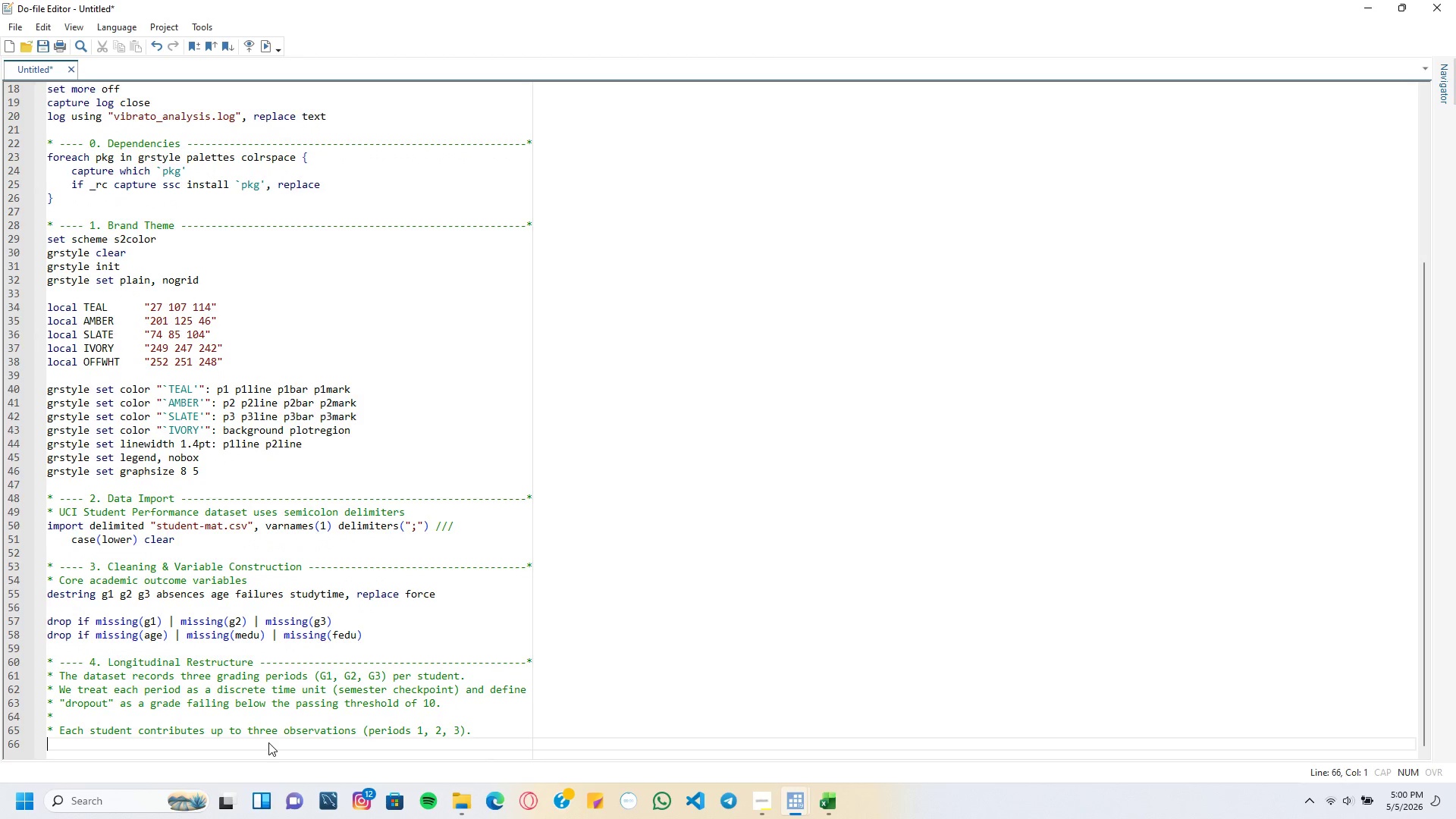 
type(T)
key(Backspace)
type(* The event indicator )
 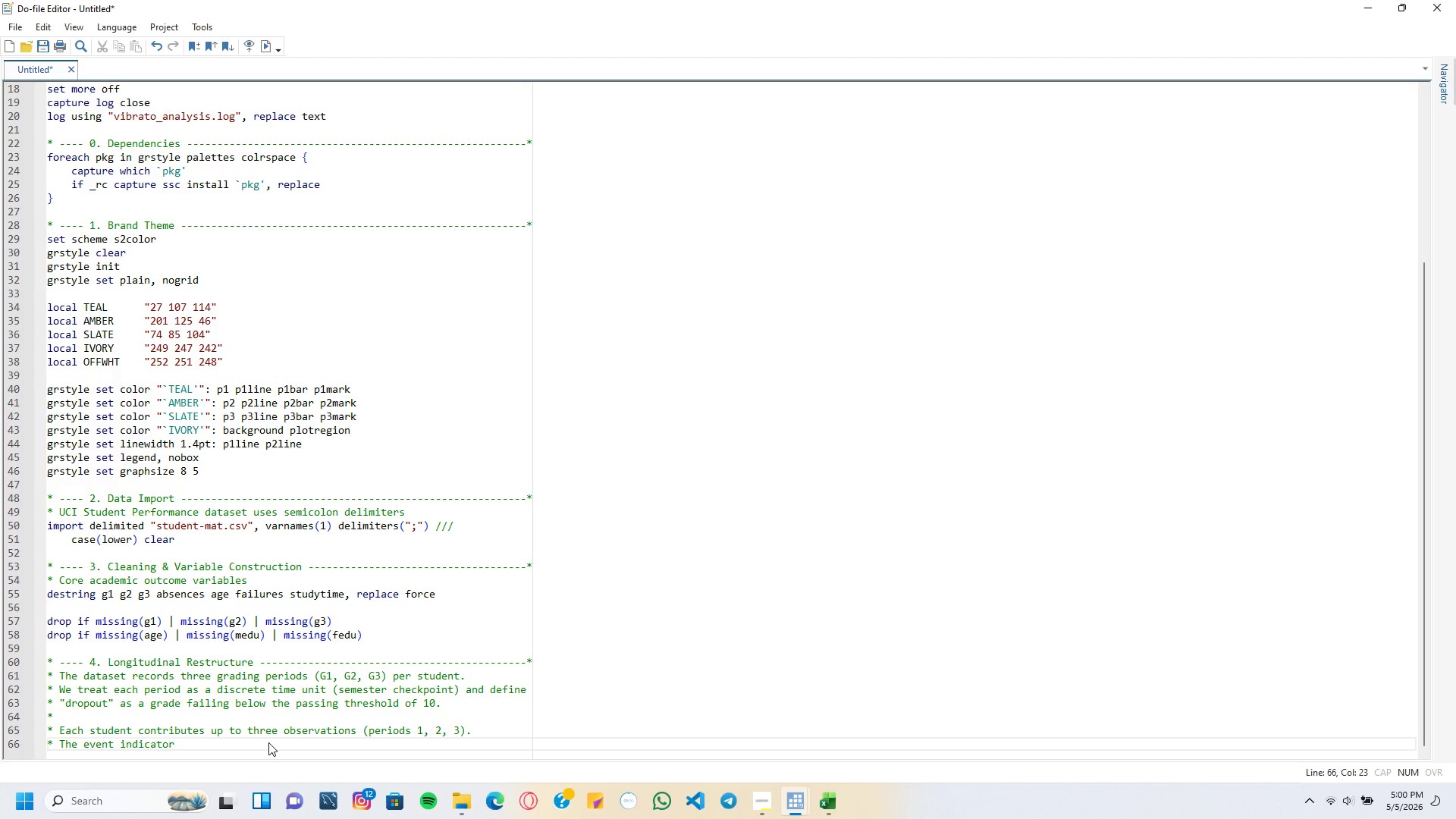 
key(ArrowLeft)
 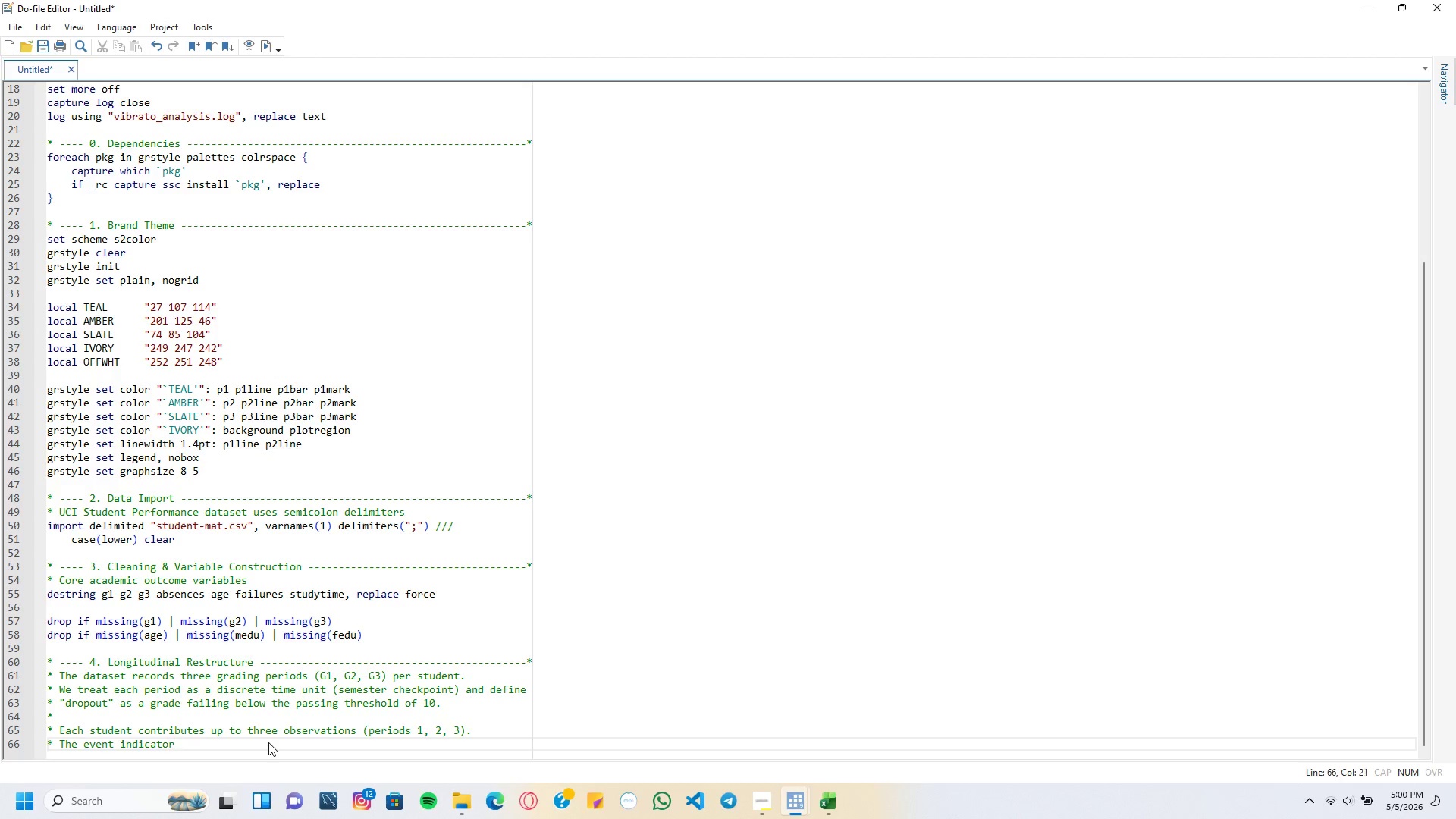 
key(ArrowLeft)
 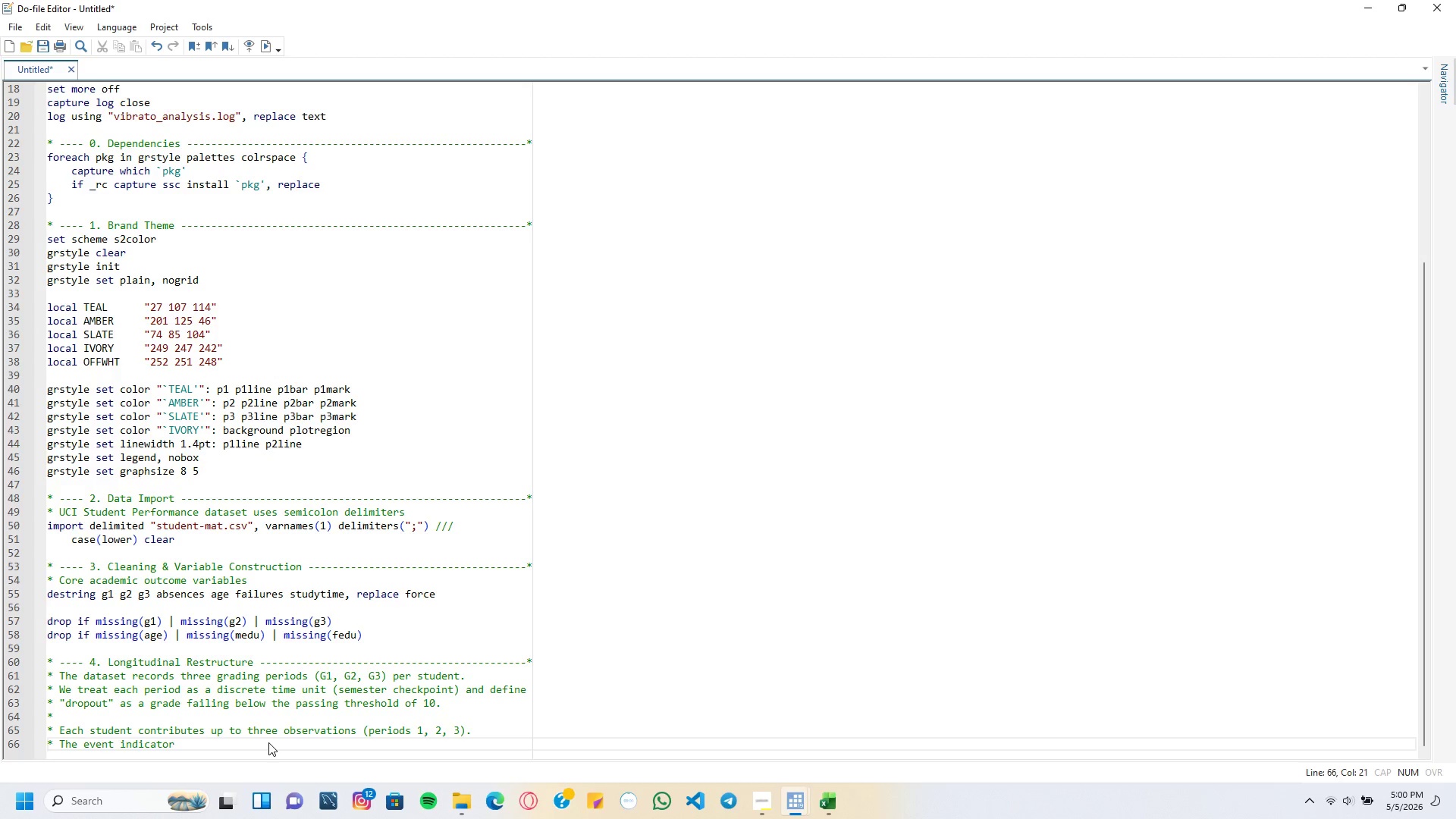 
key(ArrowRight)
 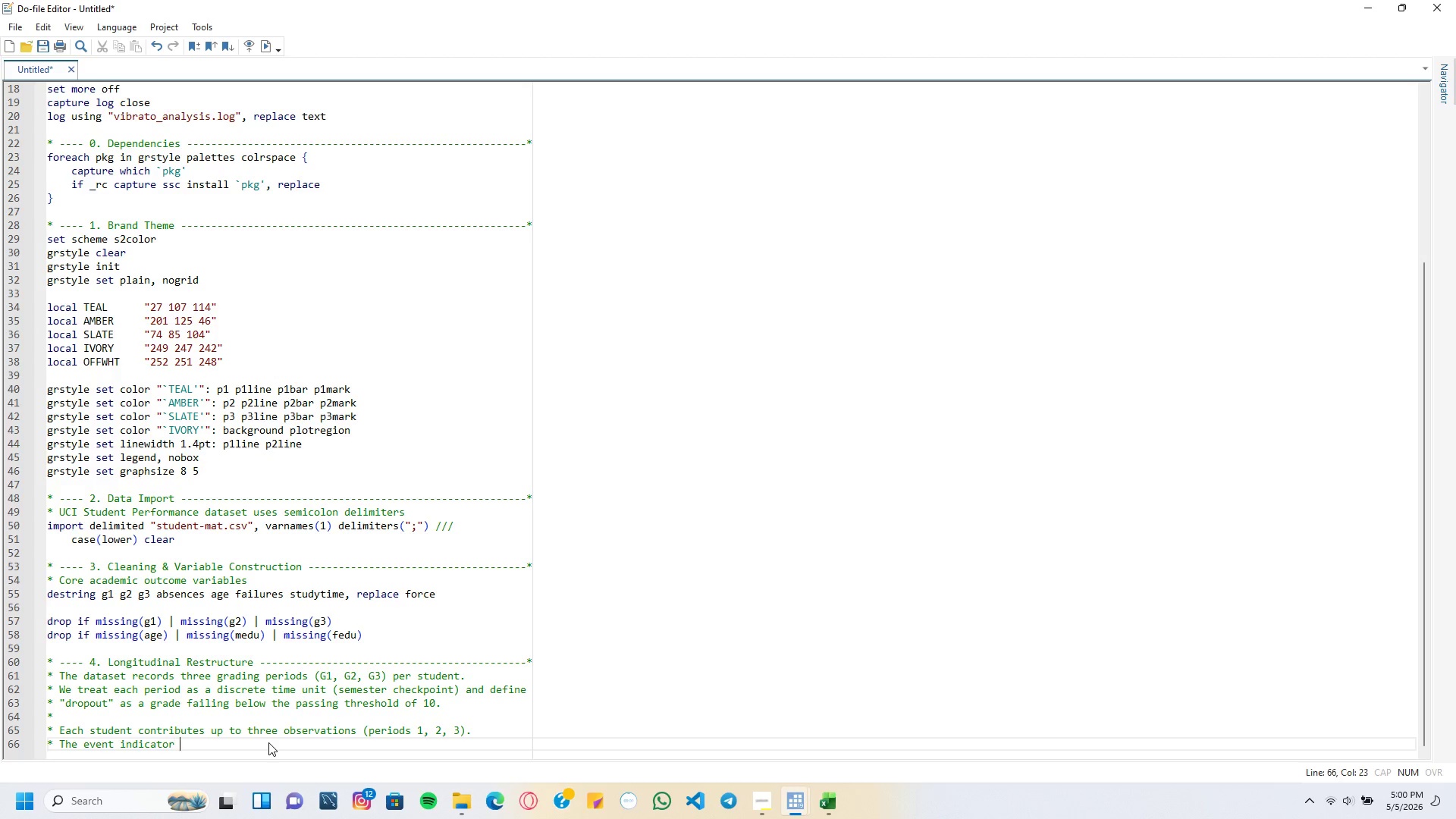 
key(ArrowRight)
 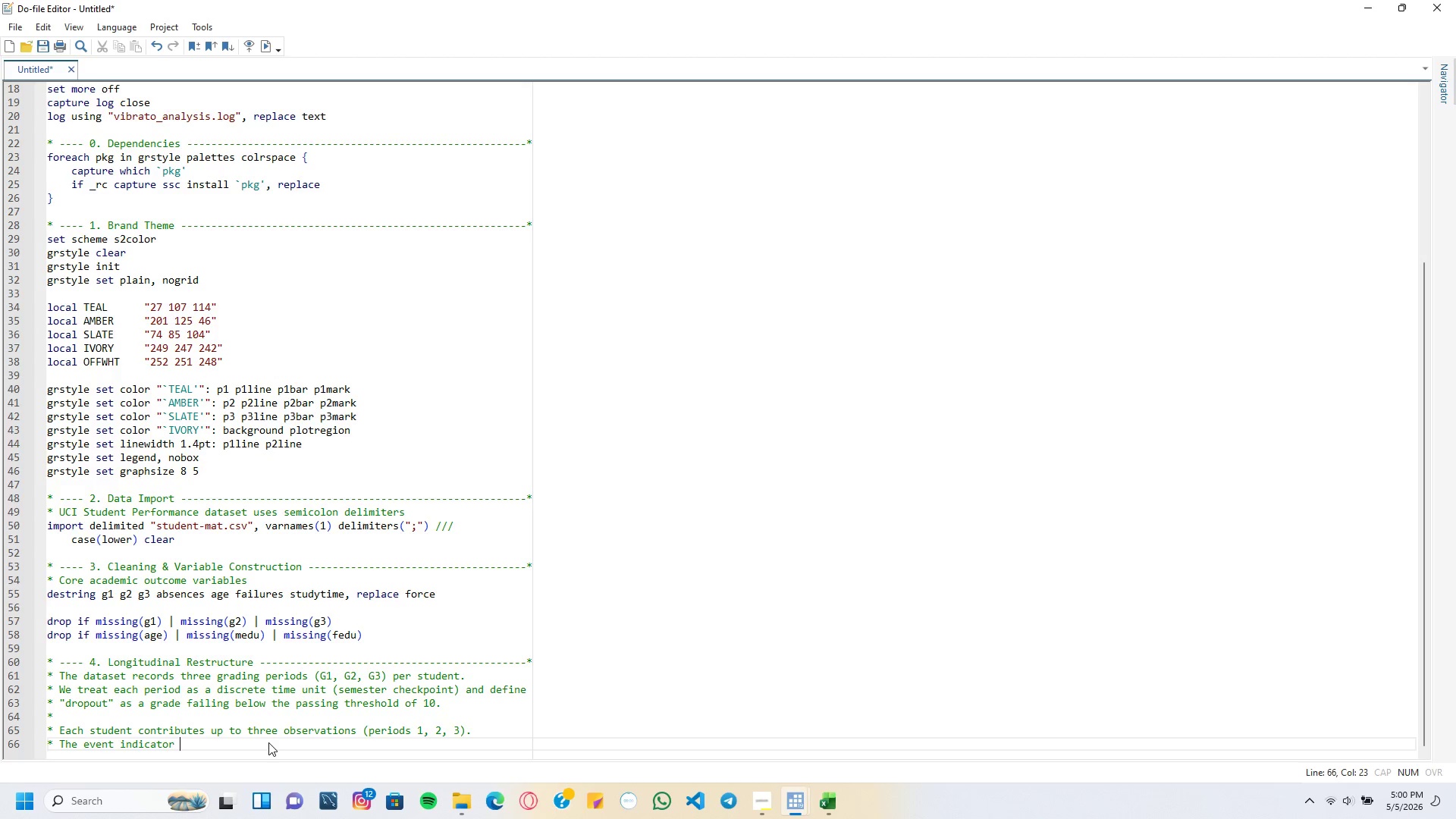 
key(ArrowRight)
 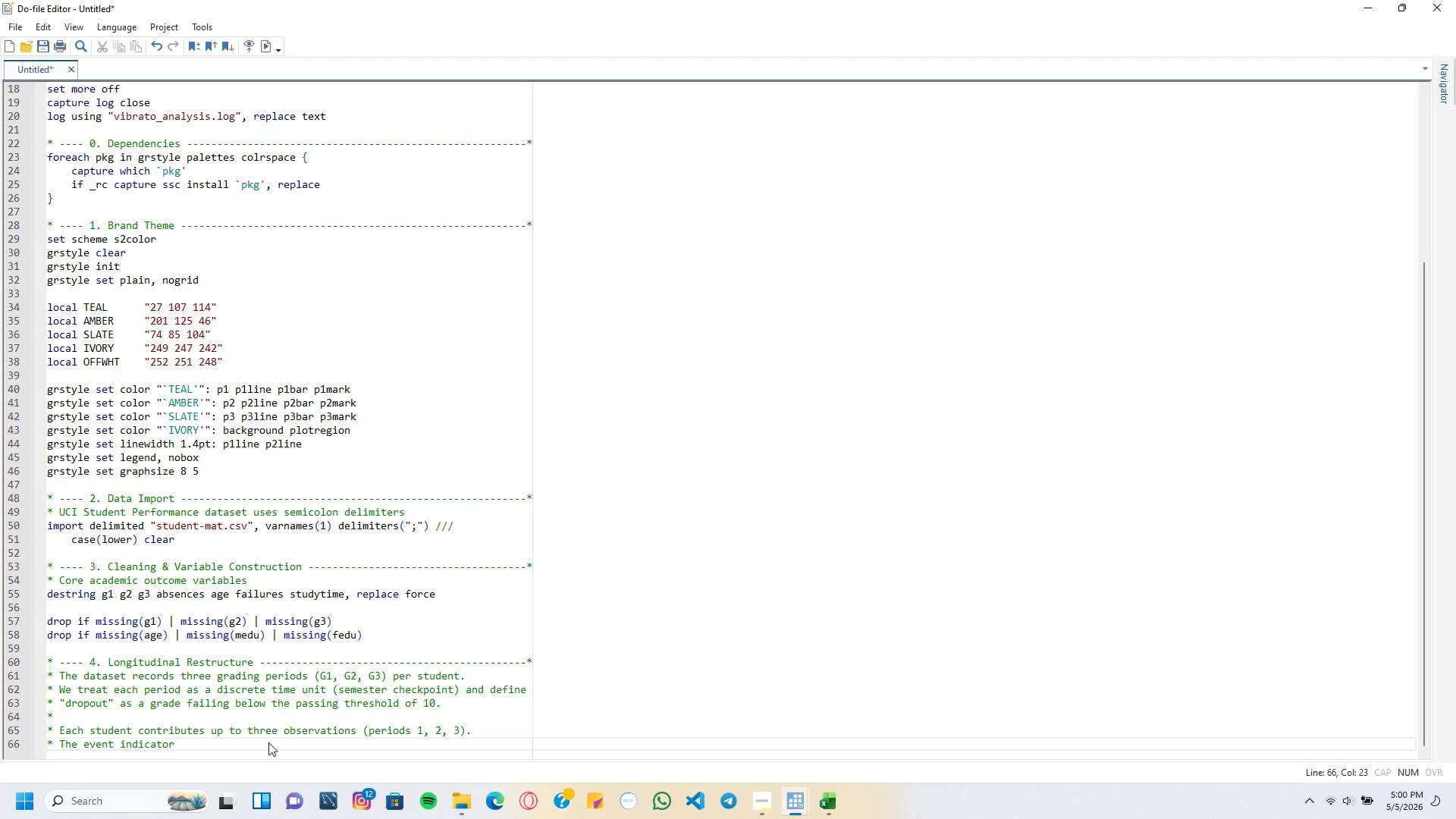 
type(equals 1 in the period the student first drops belw)
 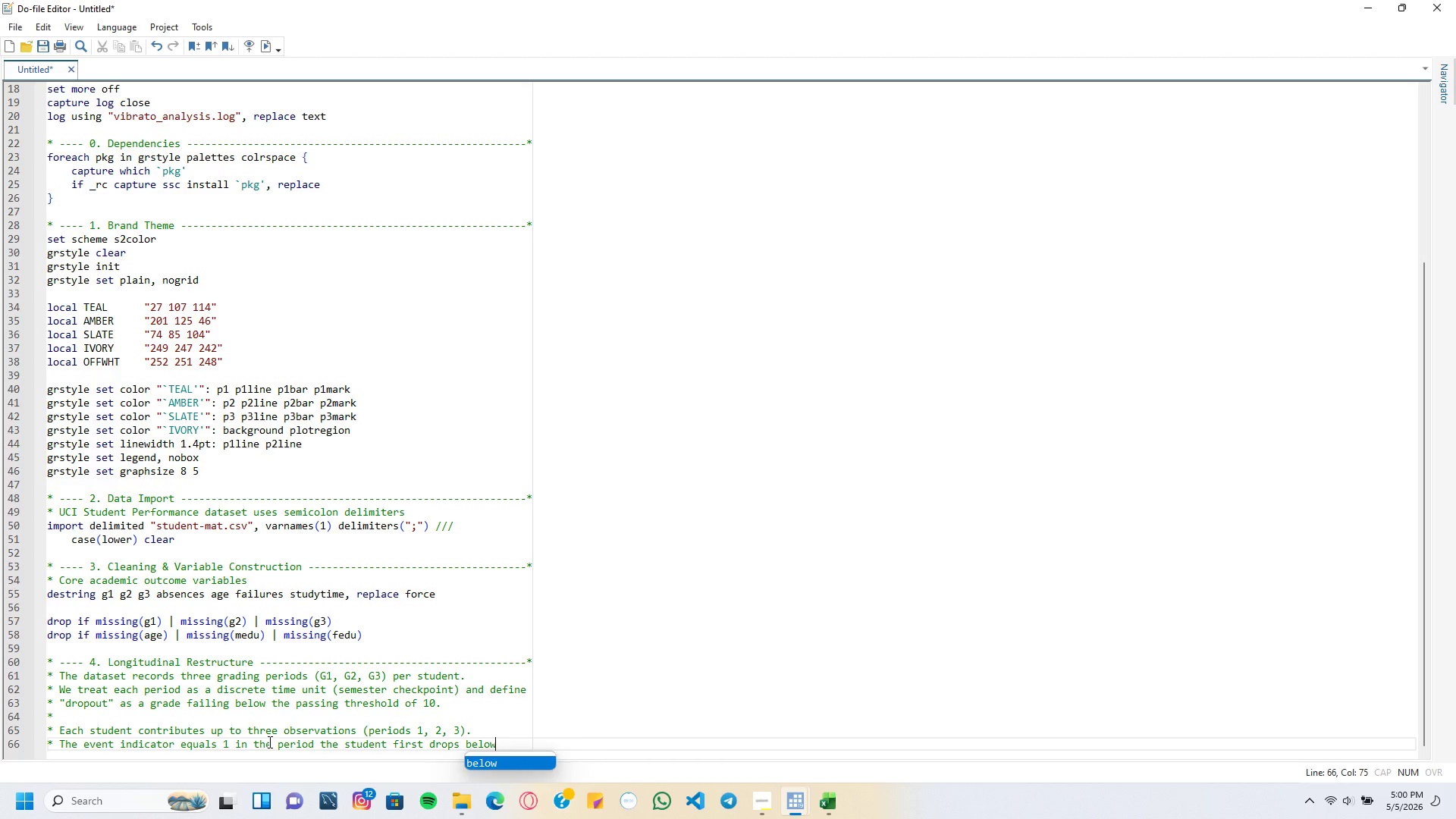 
key(Enter)
 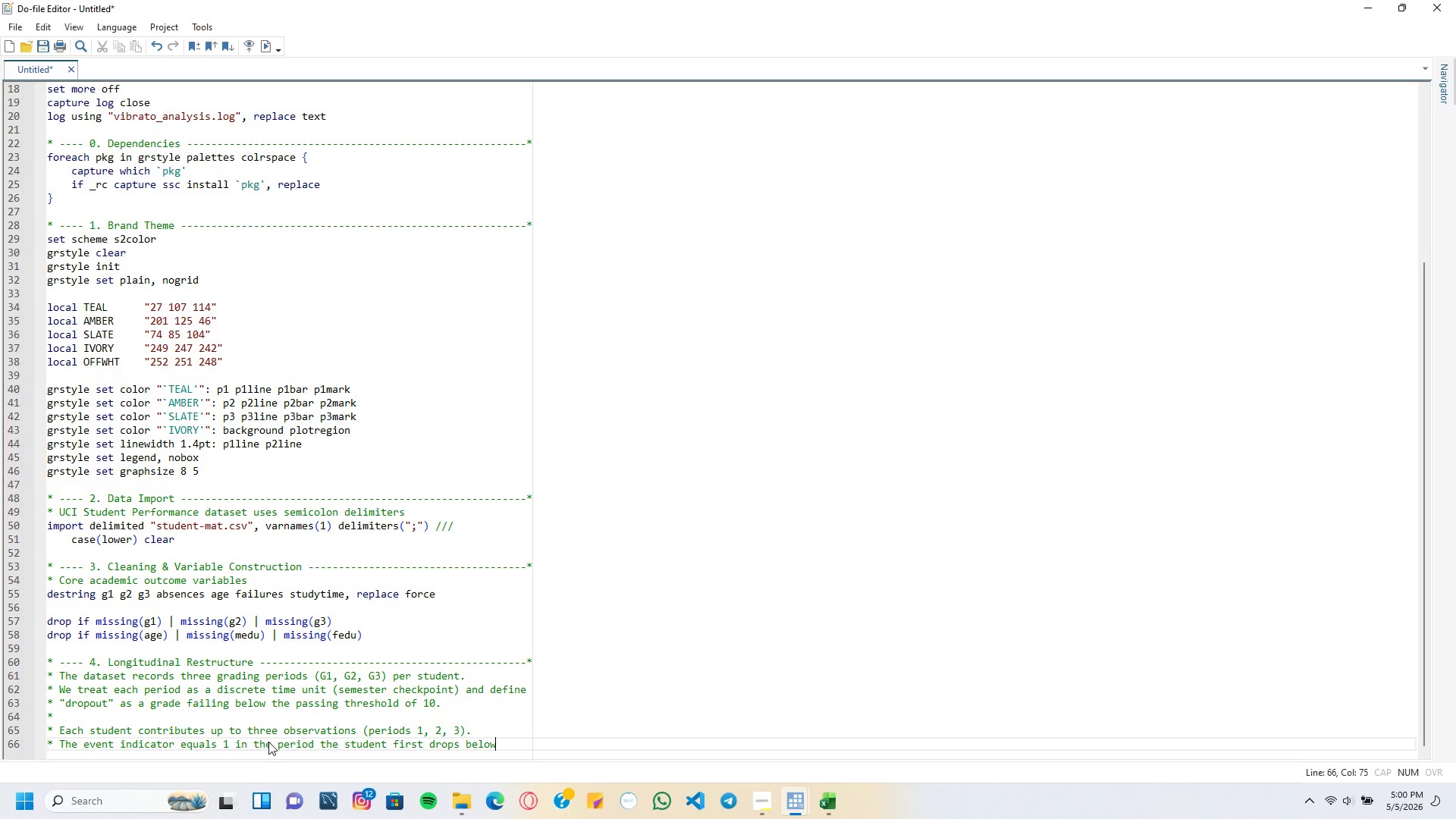 
key(Enter)
 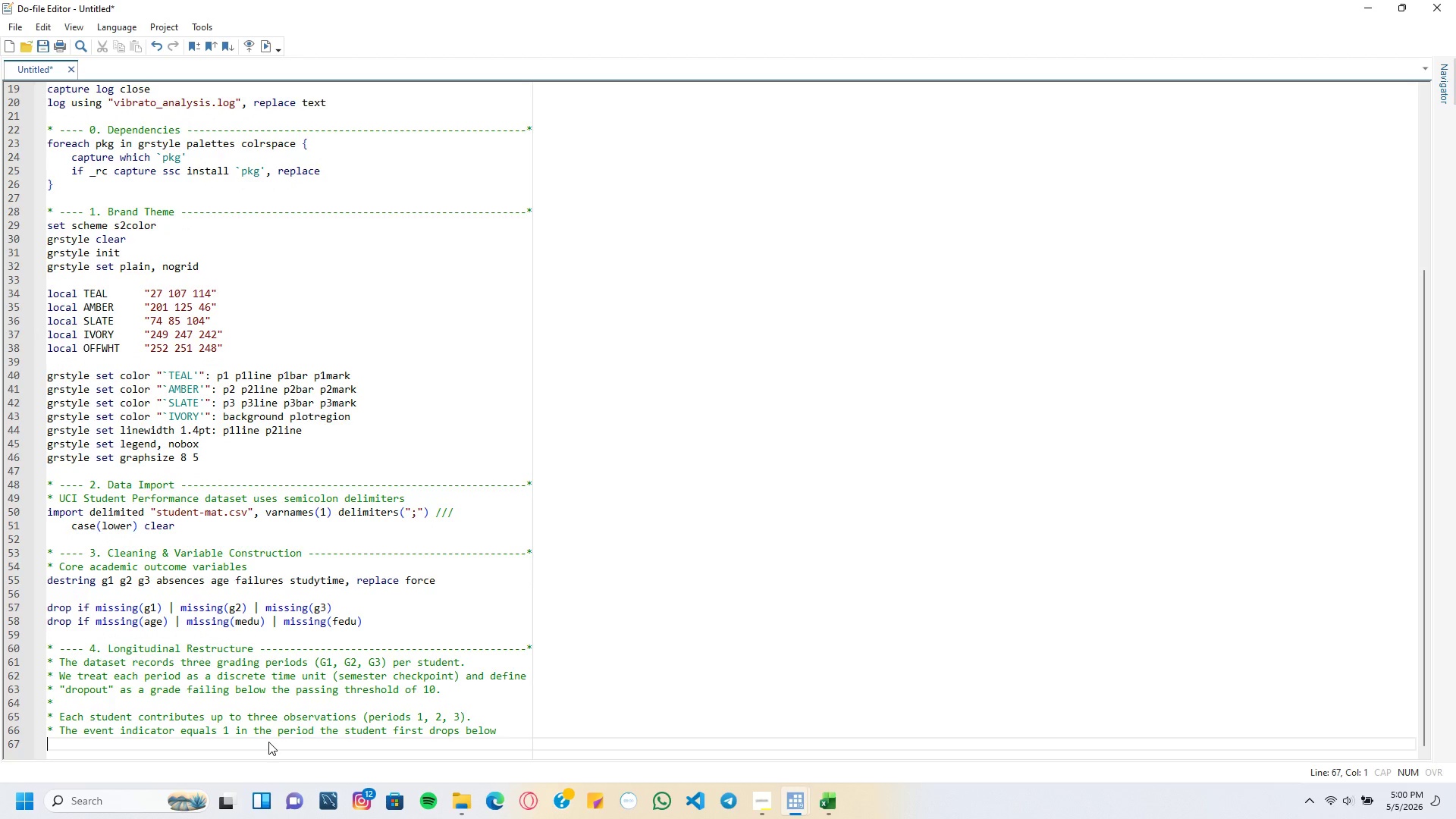 
type(* the threshold - the student is then censored from subsequent periods.)
 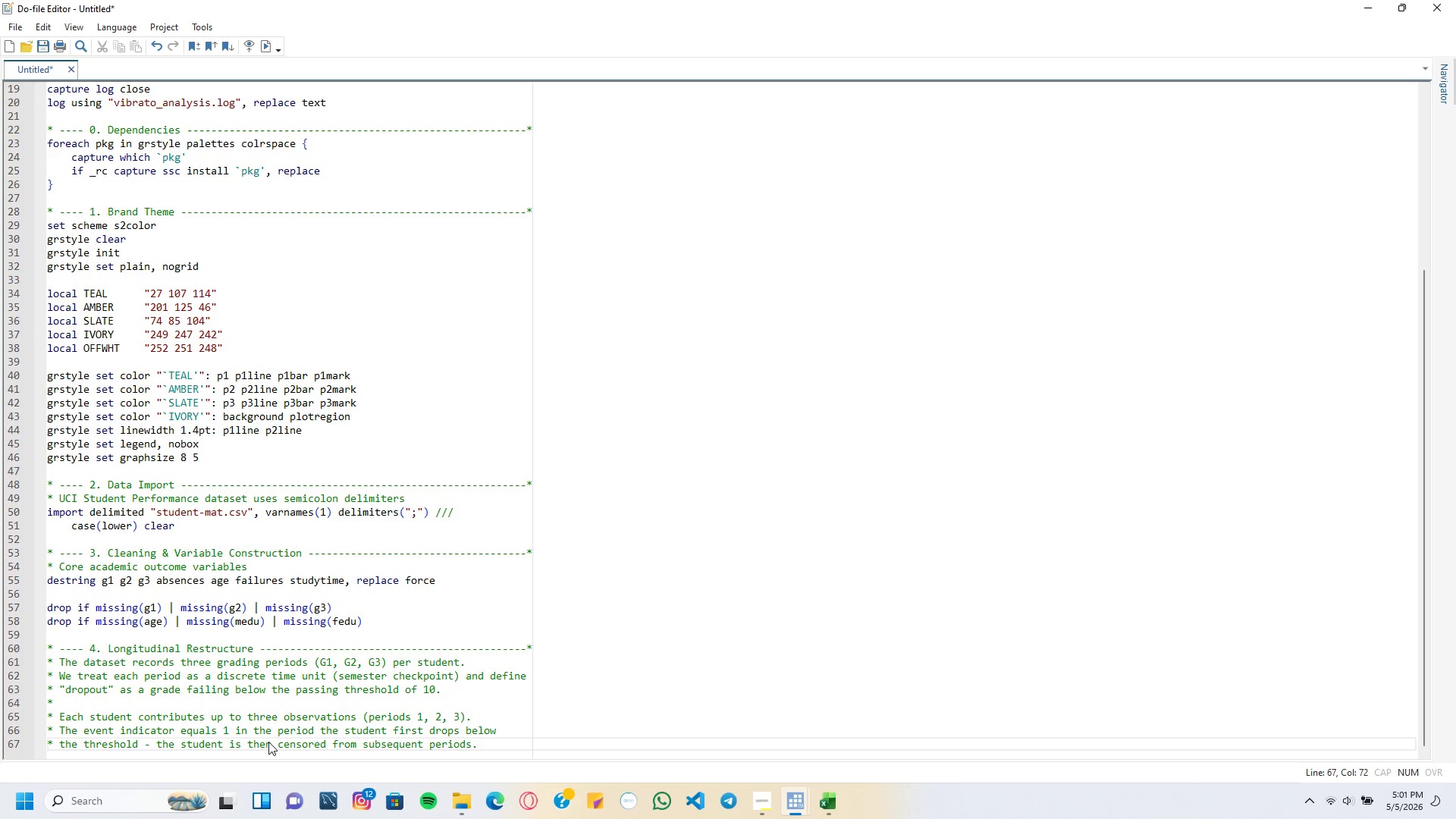 
key(Enter)
 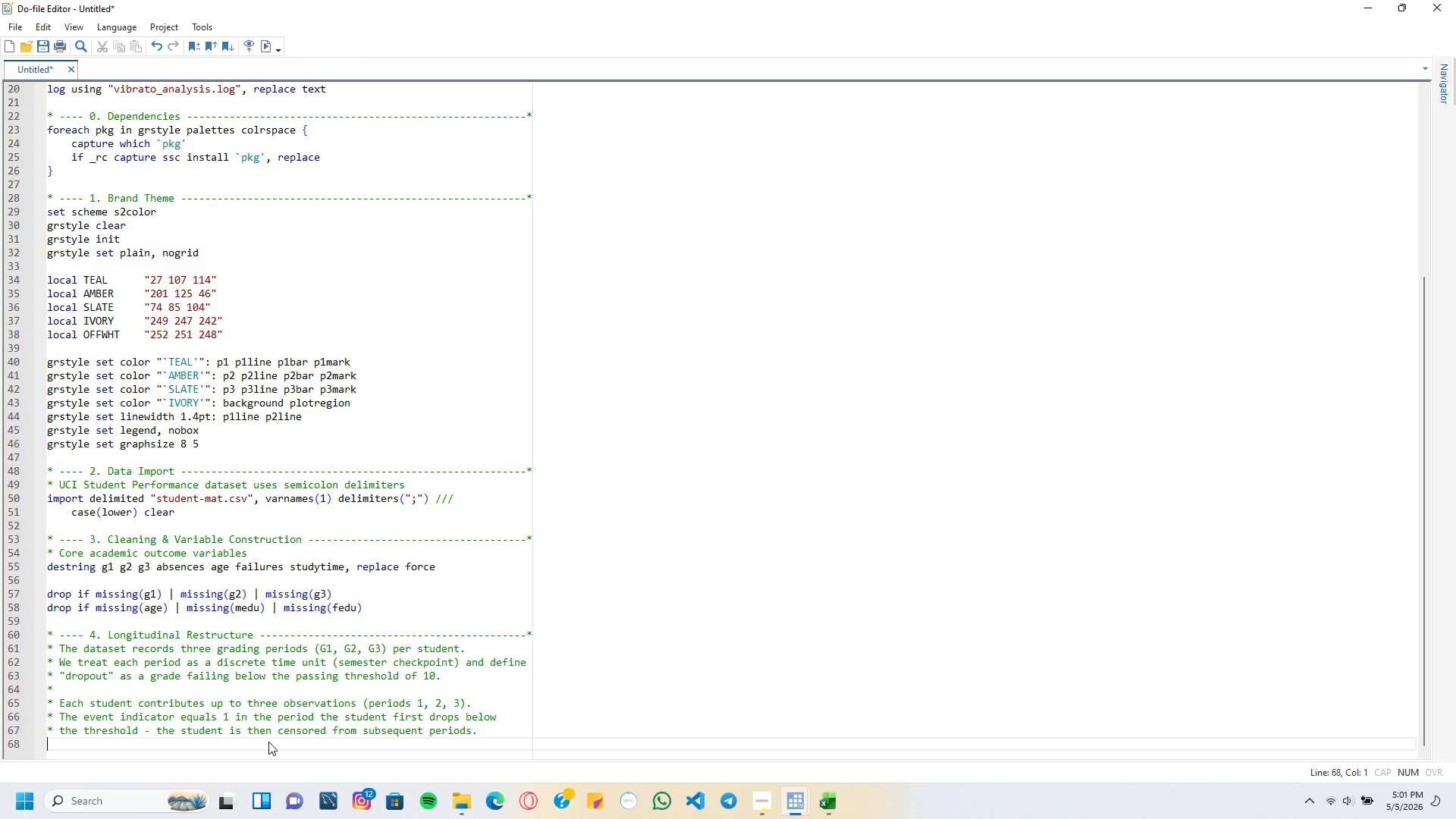 
key(Enter)
 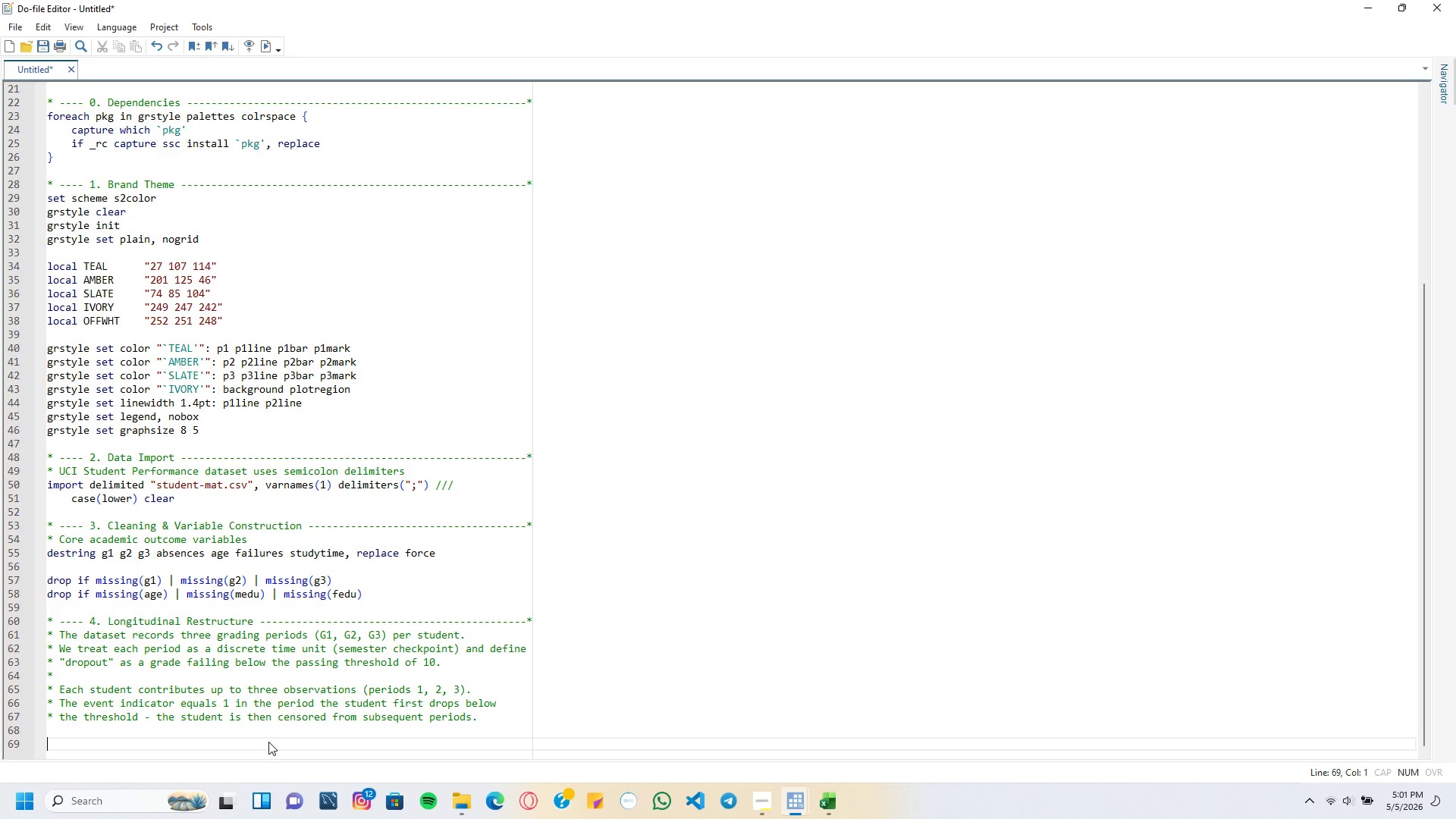 
wait(5.62)
 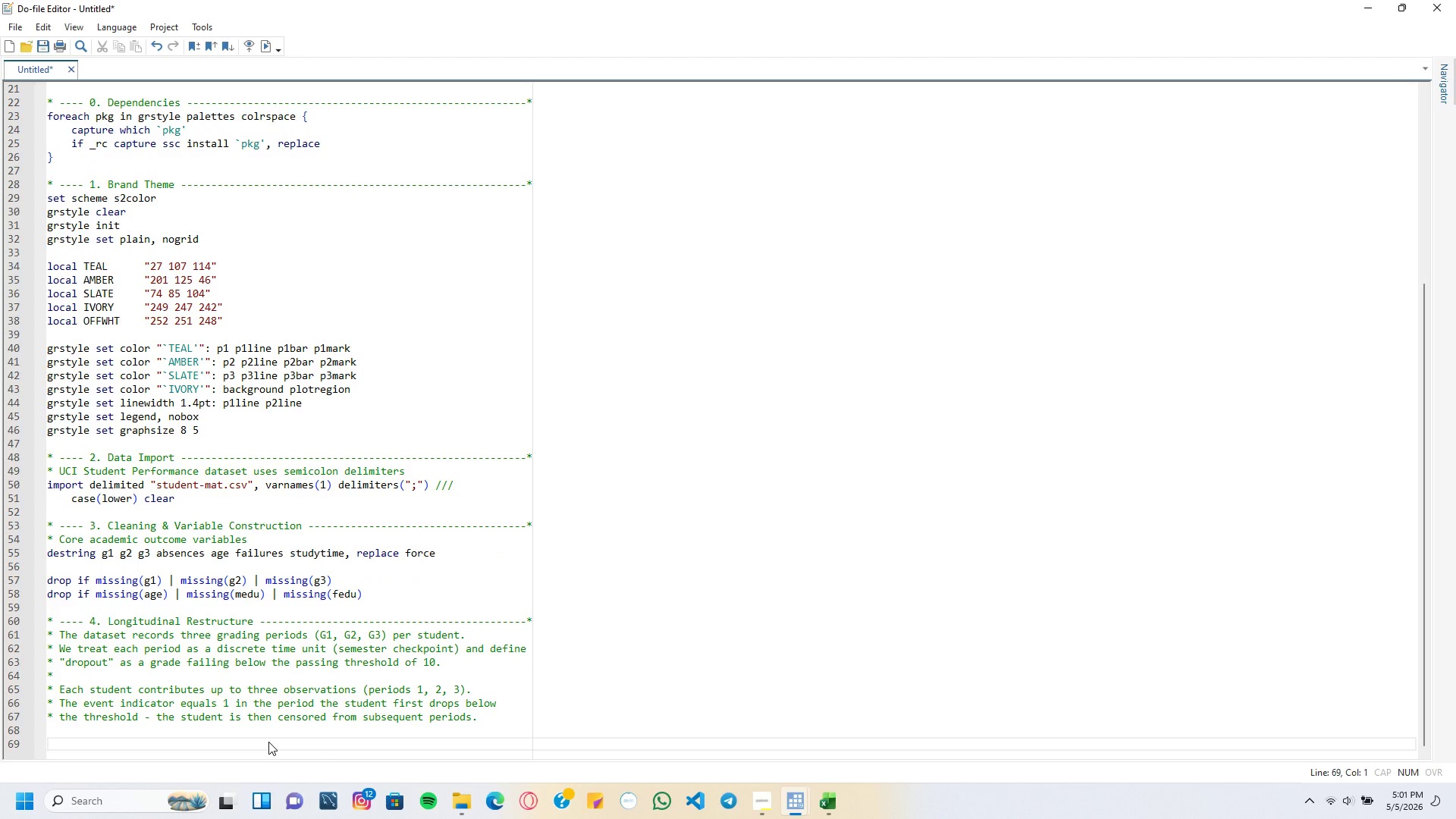 
left_click([56, 634])
 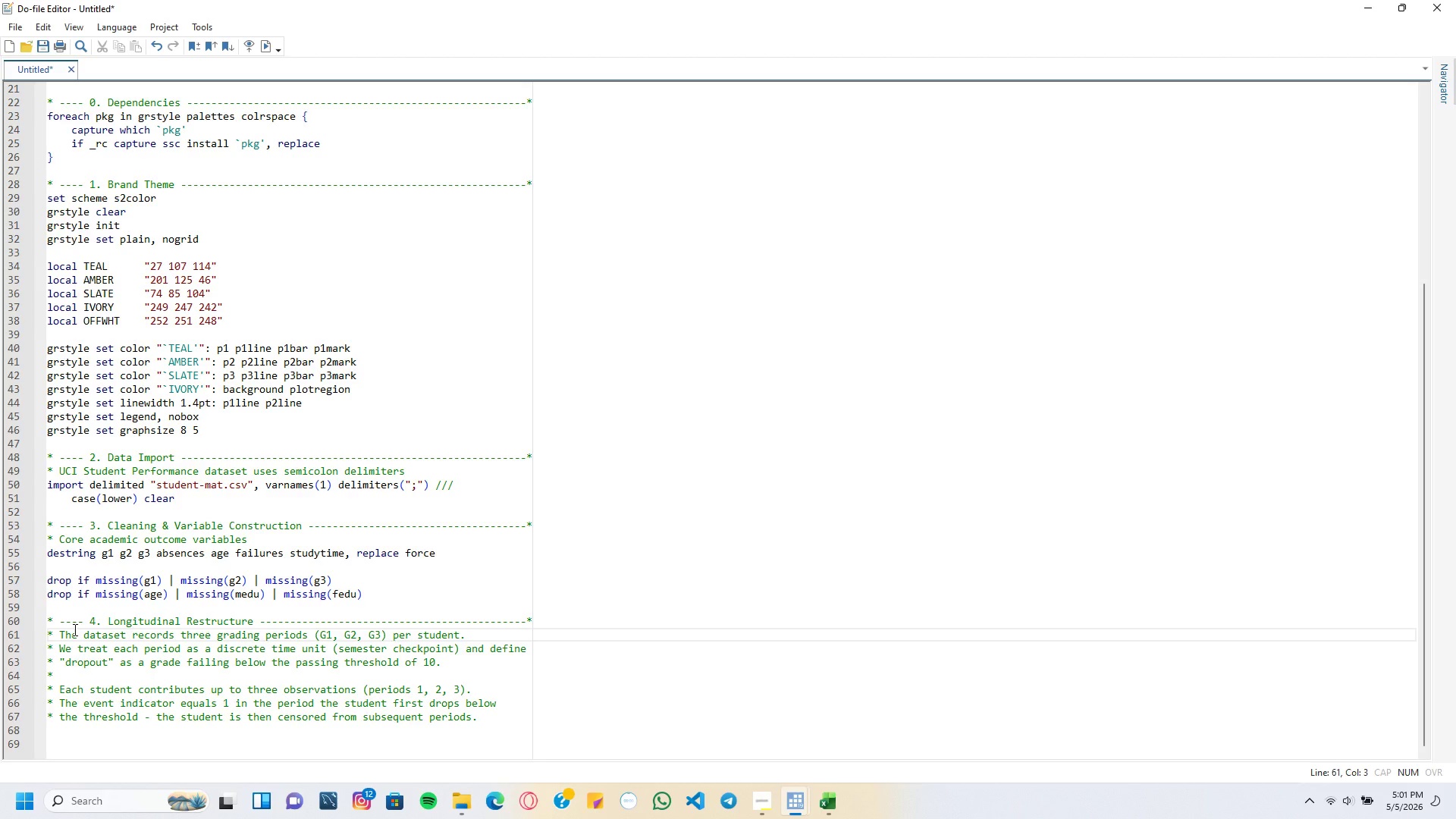 
key(ArrowLeft)
 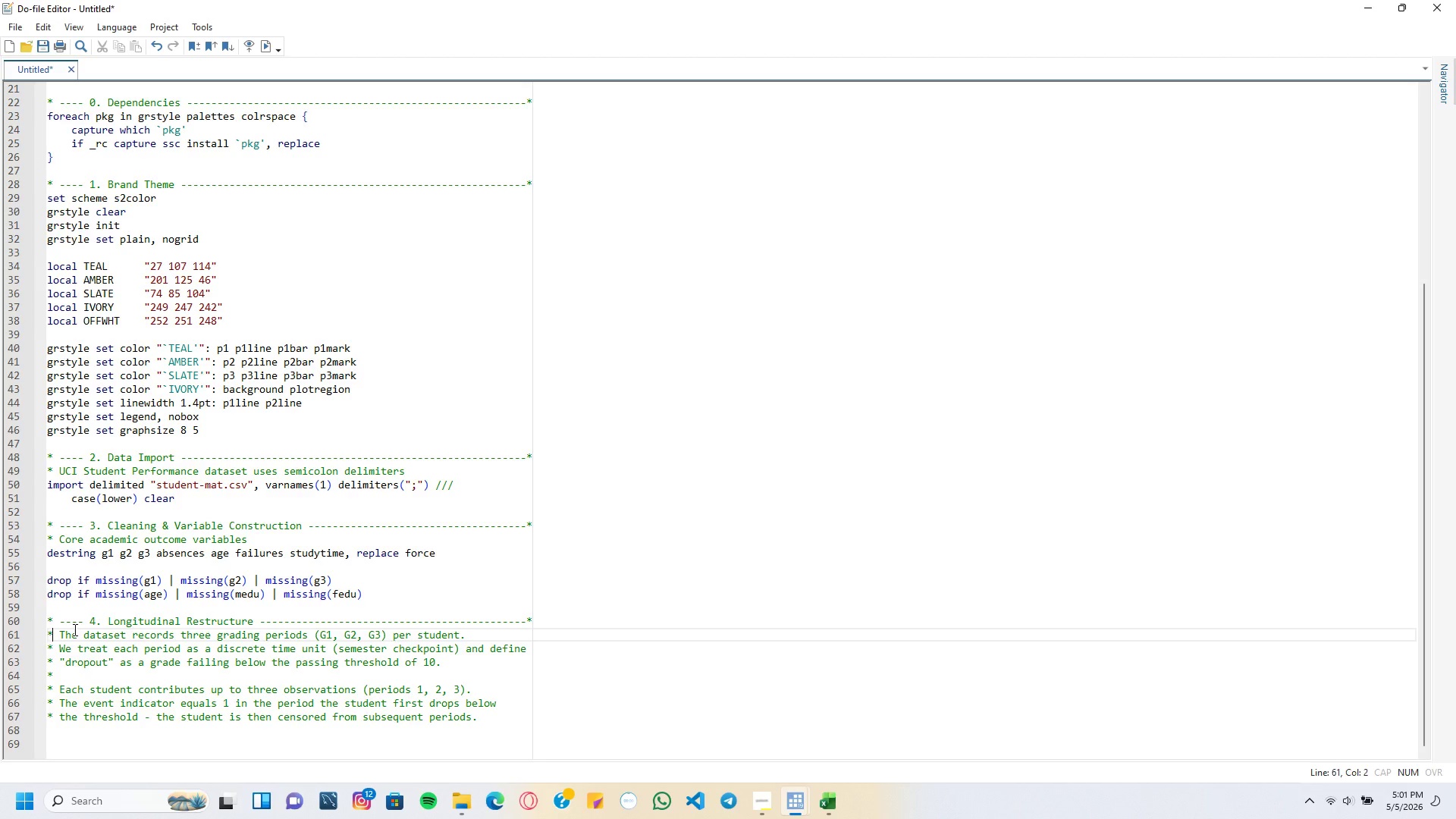 
key(ArrowLeft)
 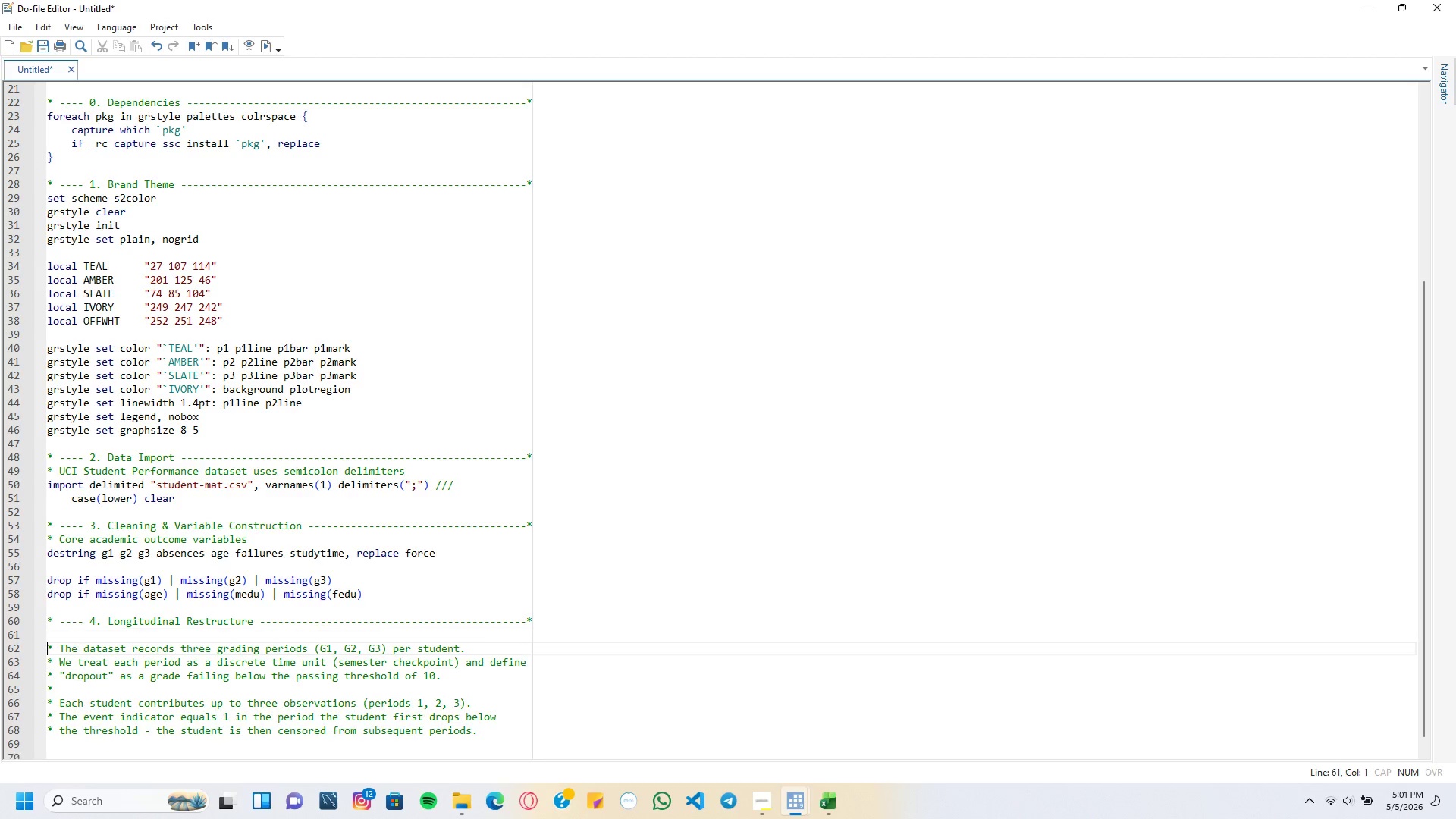 
key(Enter)
 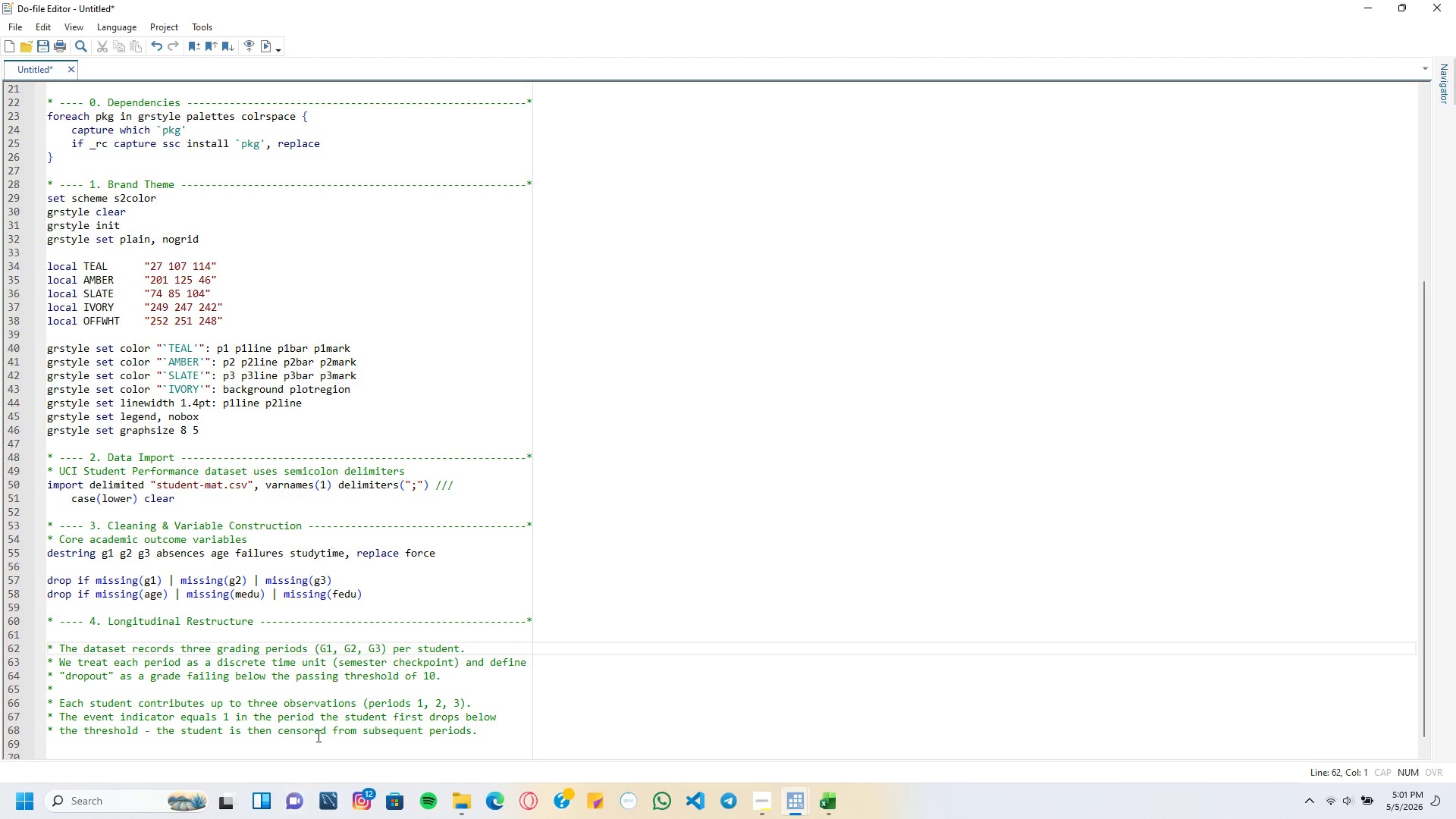 
scroll: coordinate [318, 698], scroll_direction: down, amount: 2.0
 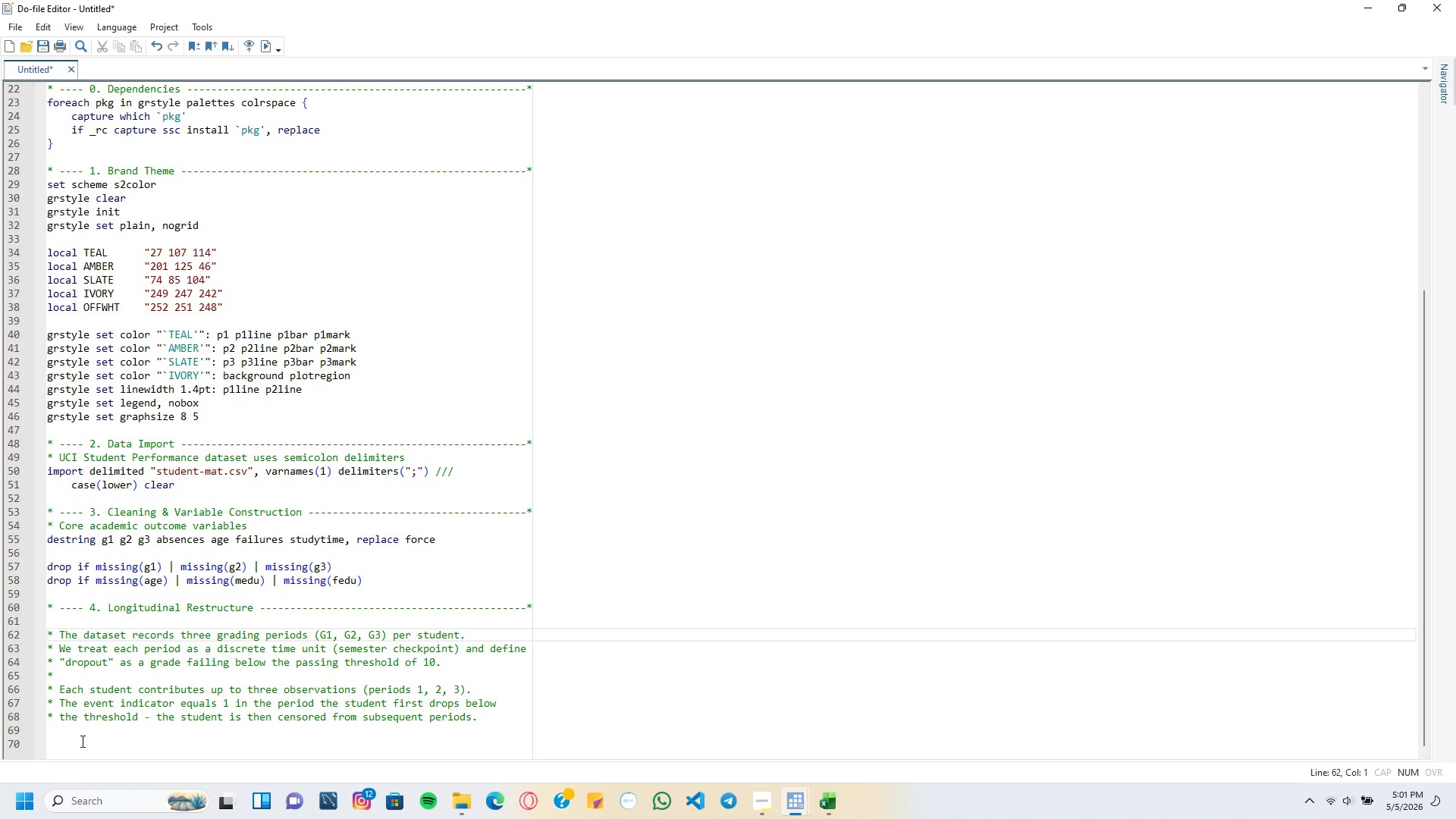 
left_click([68, 743])
 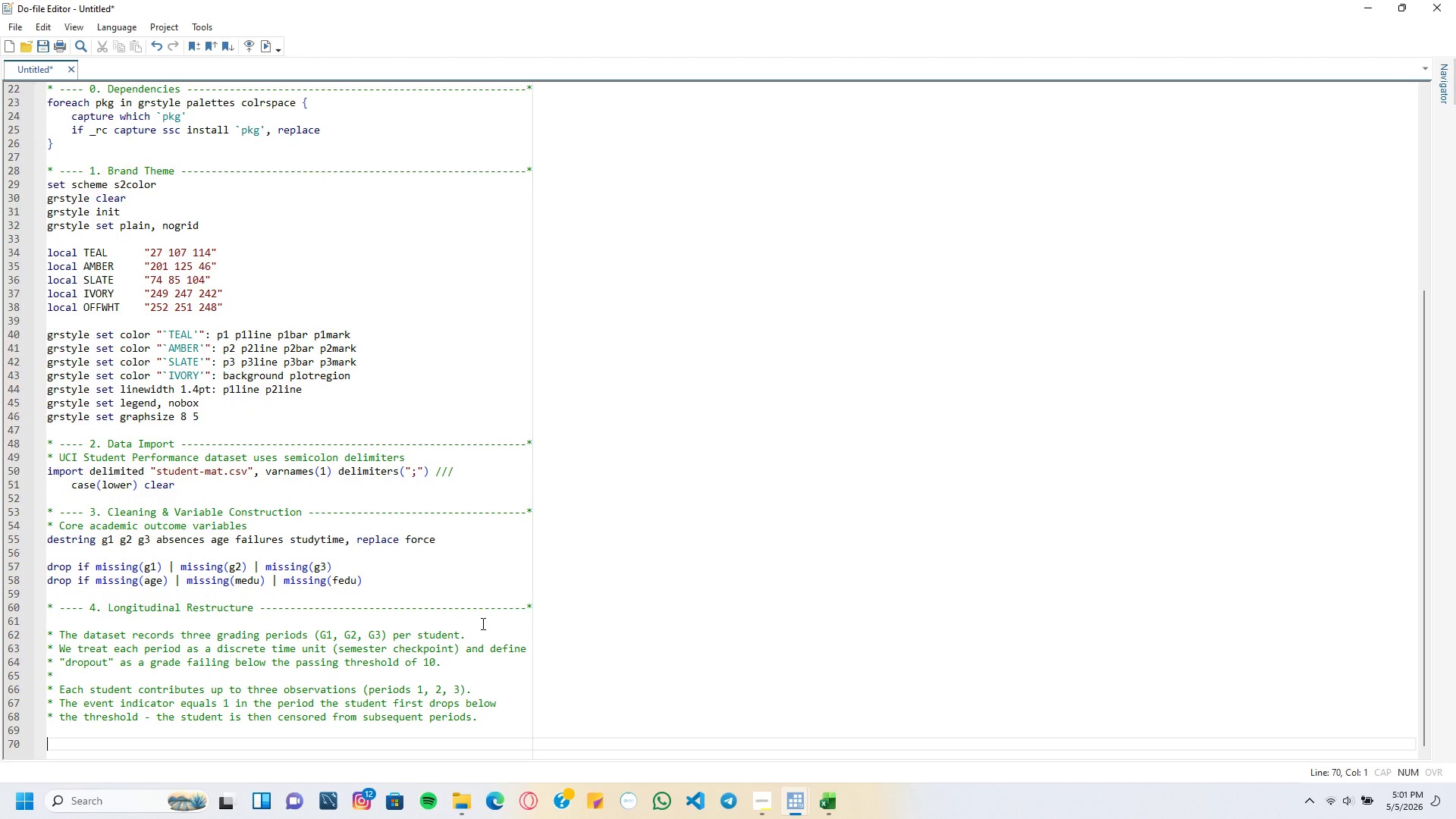 
type(gen student_id = _n)
 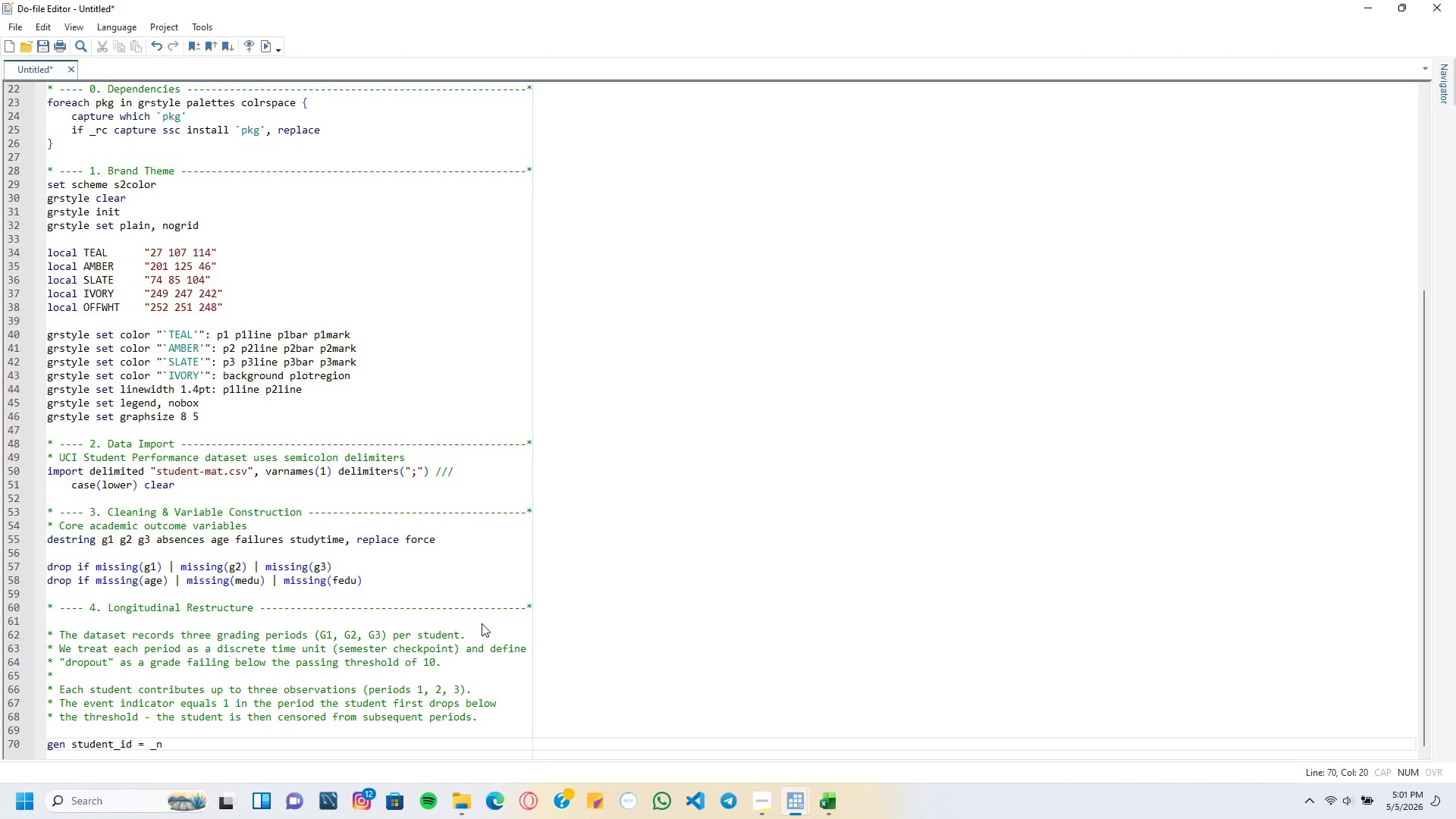 
key(Enter)
 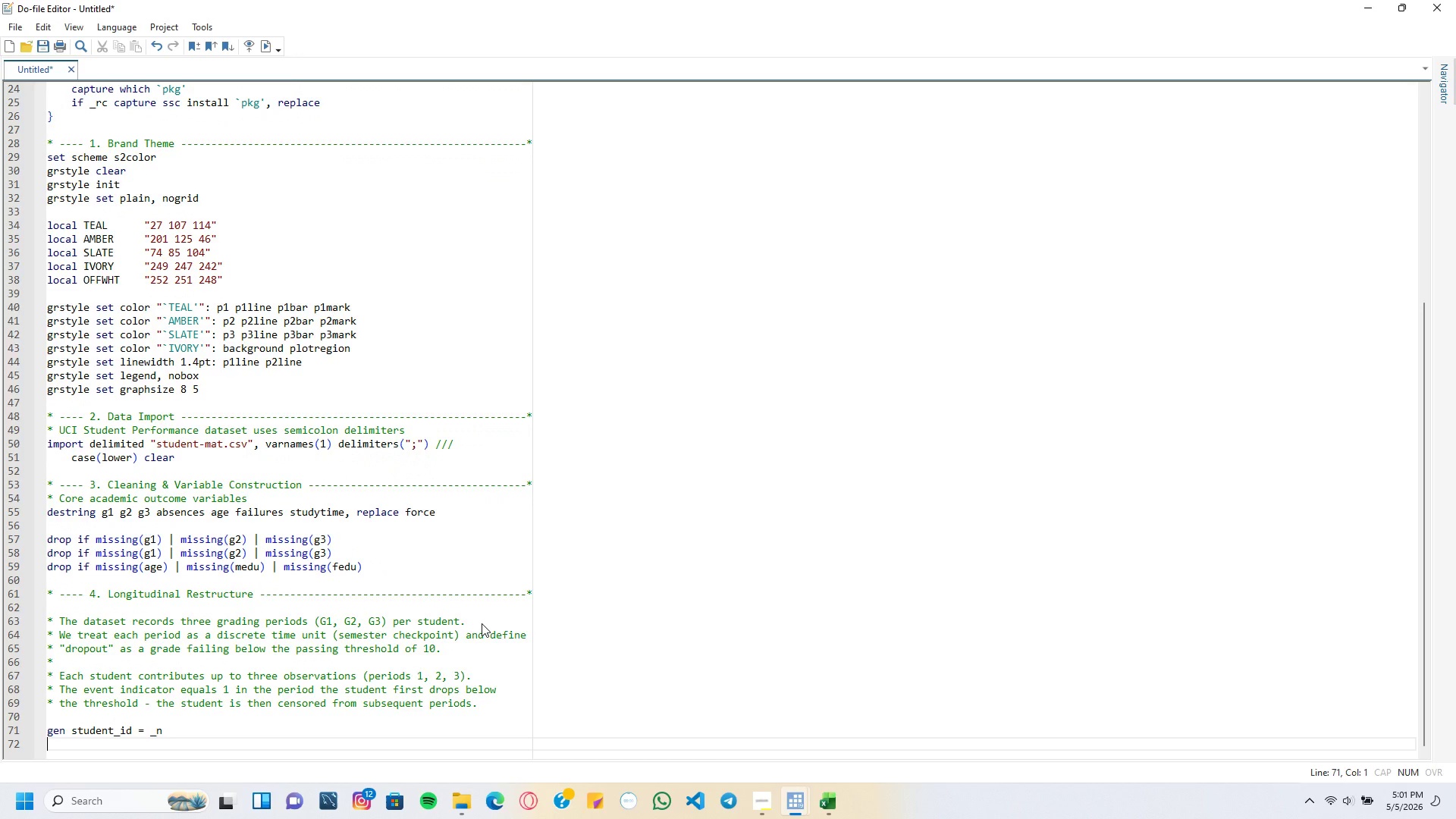 
key(Enter)
 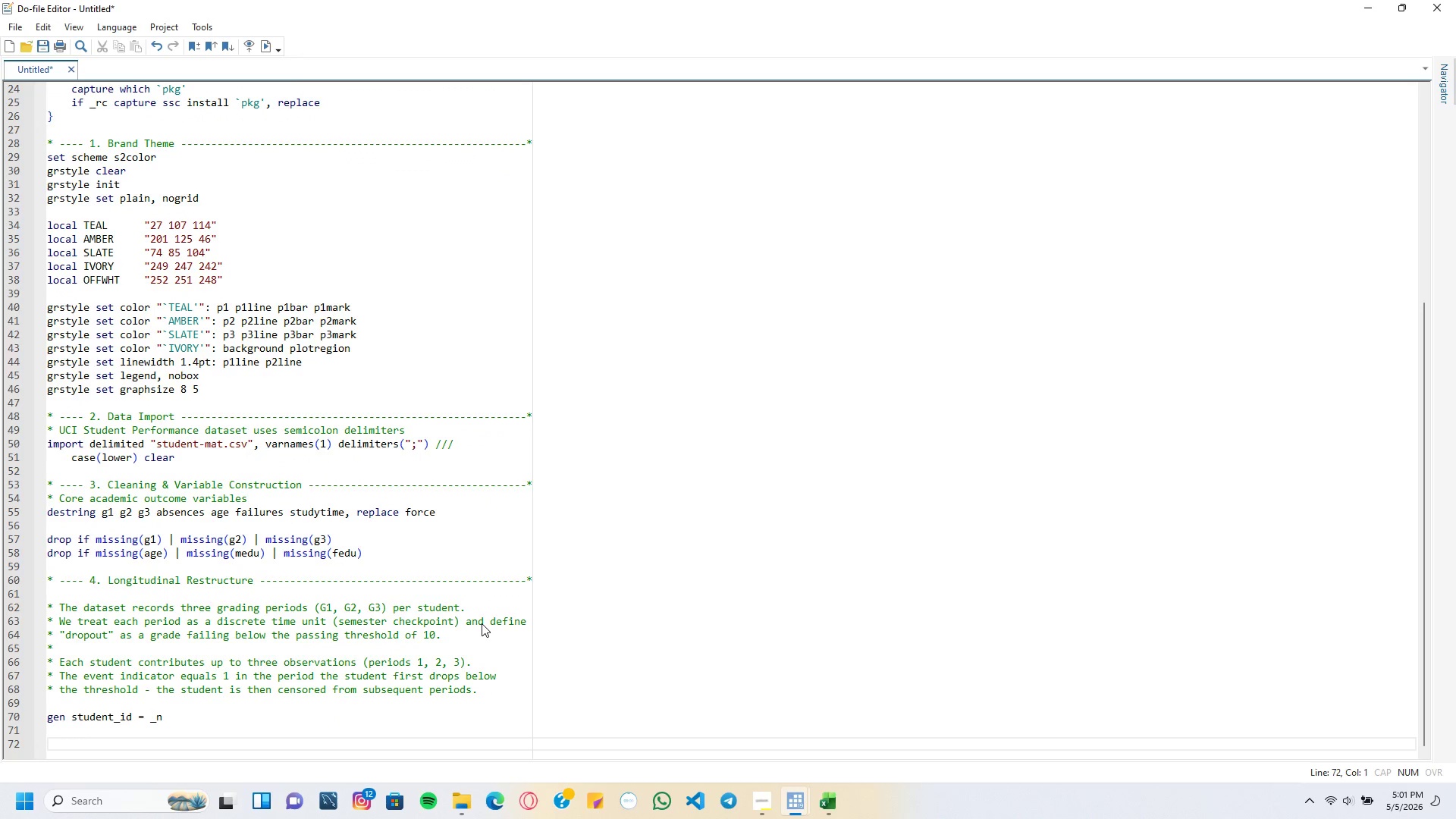 
type(* Reshape r)
key(Backspace)
type(to long format: one row per student per gradin)
 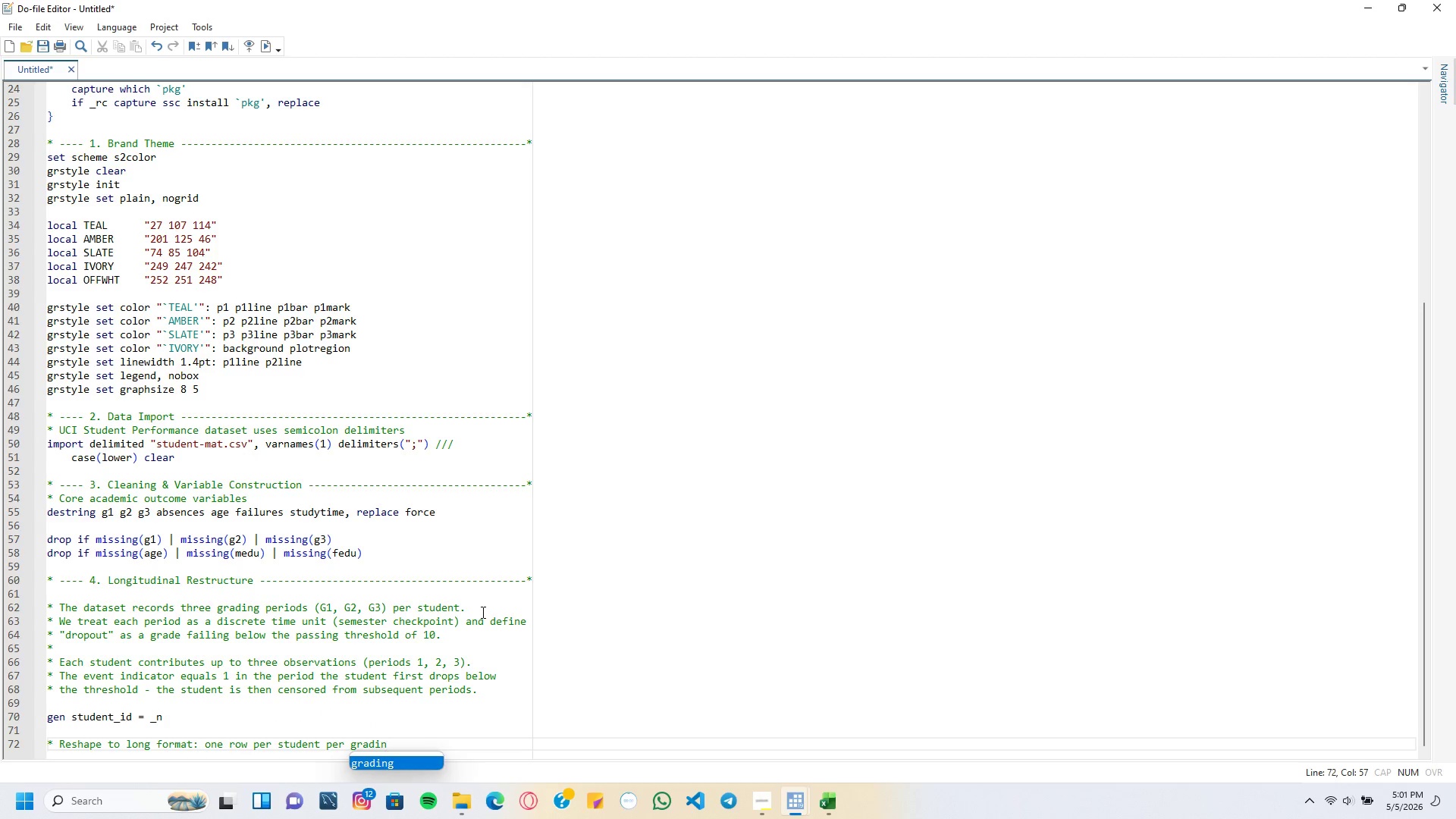 
type(g period)
 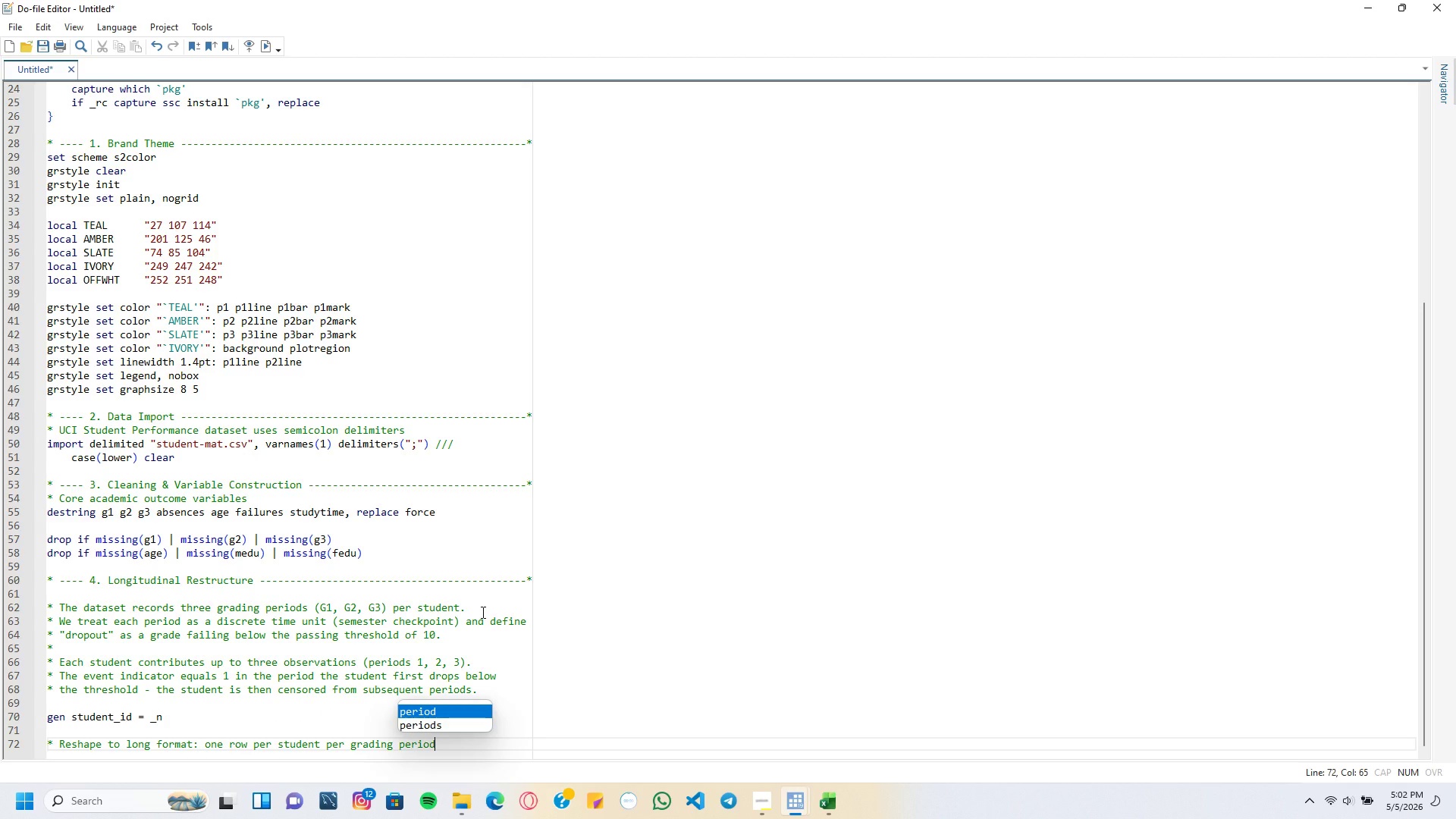 
key(Enter)
 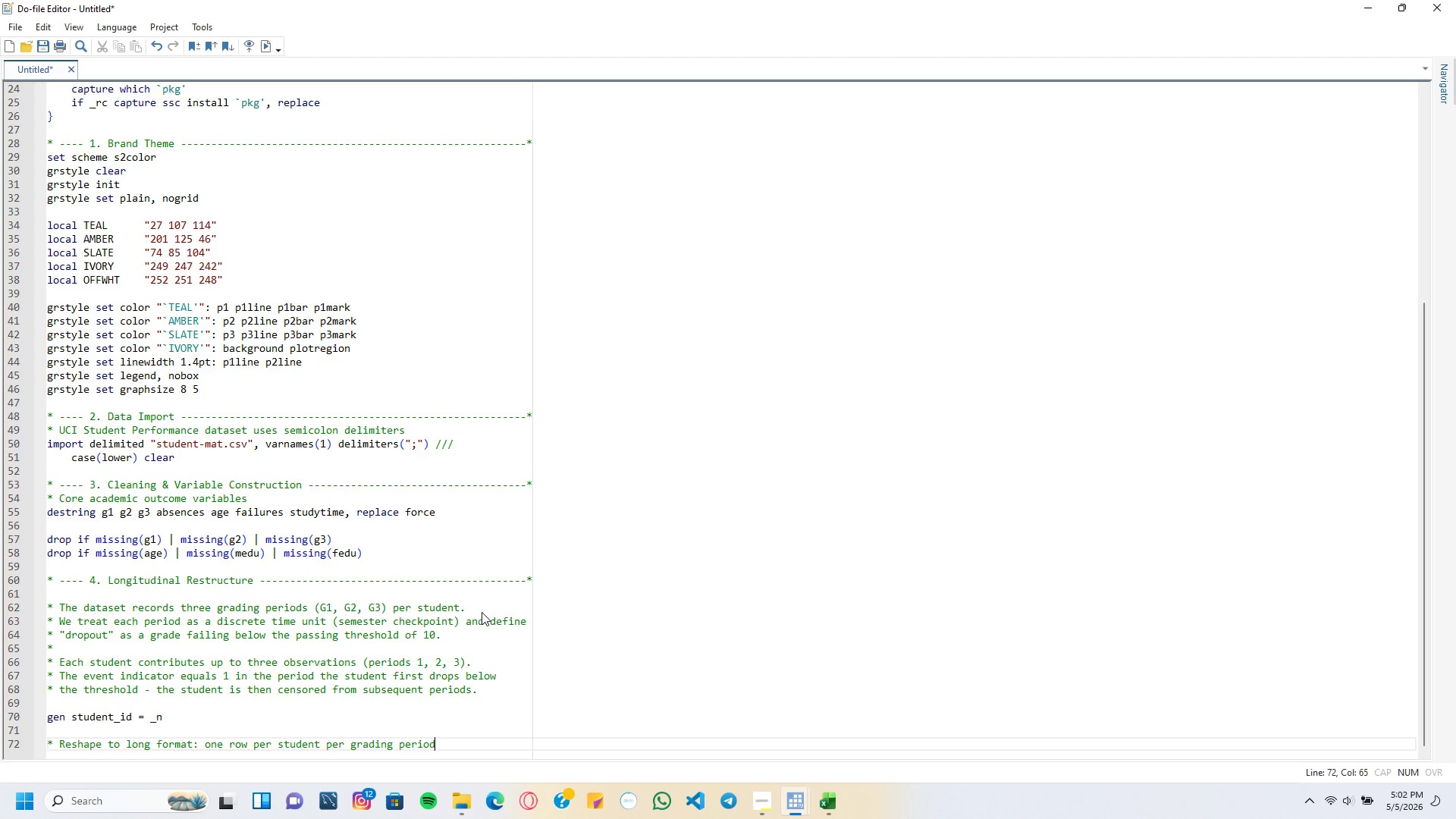 
key(Enter)
 